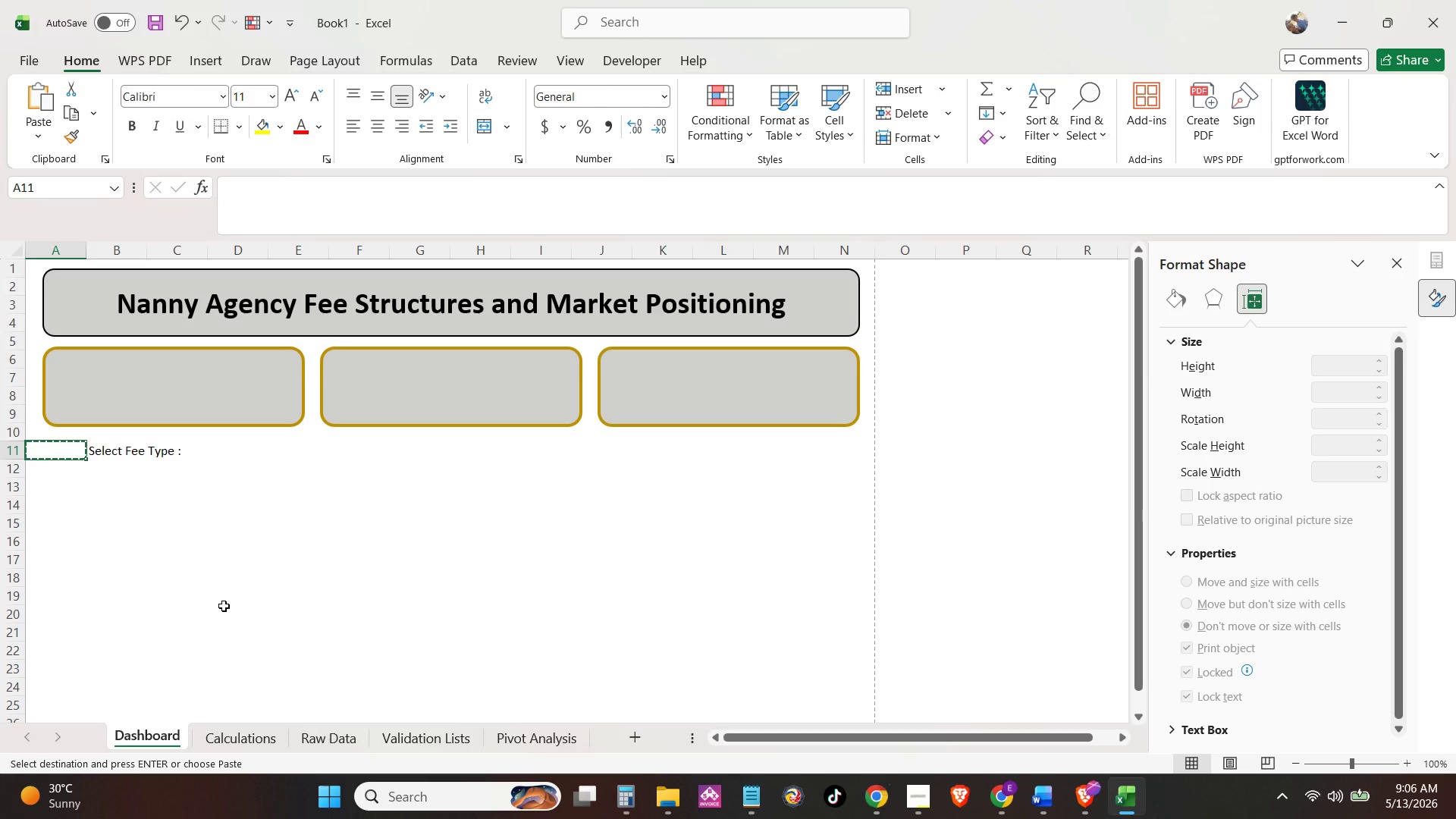 
key(Control+V)
 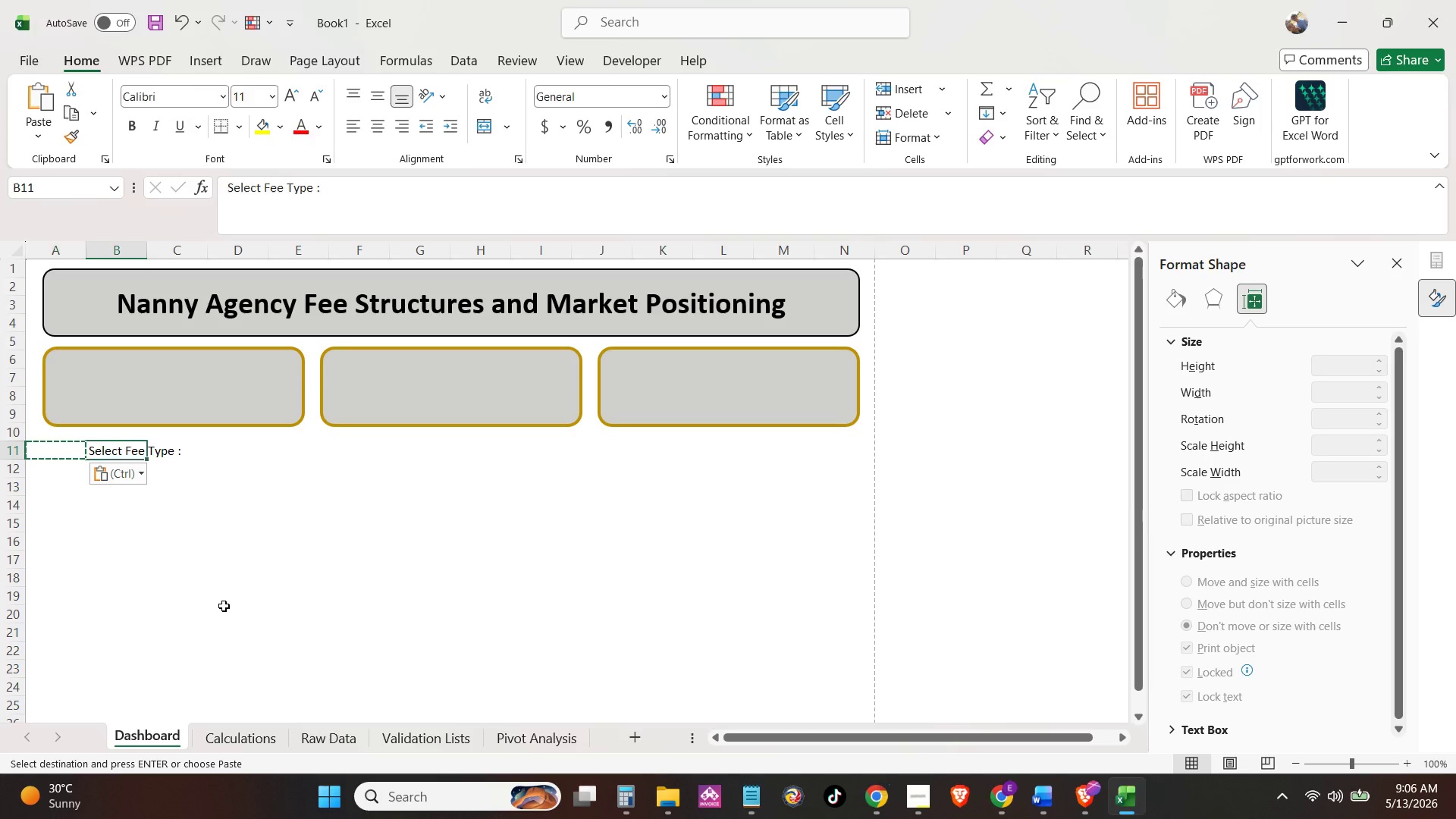 
key(ArrowRight)
 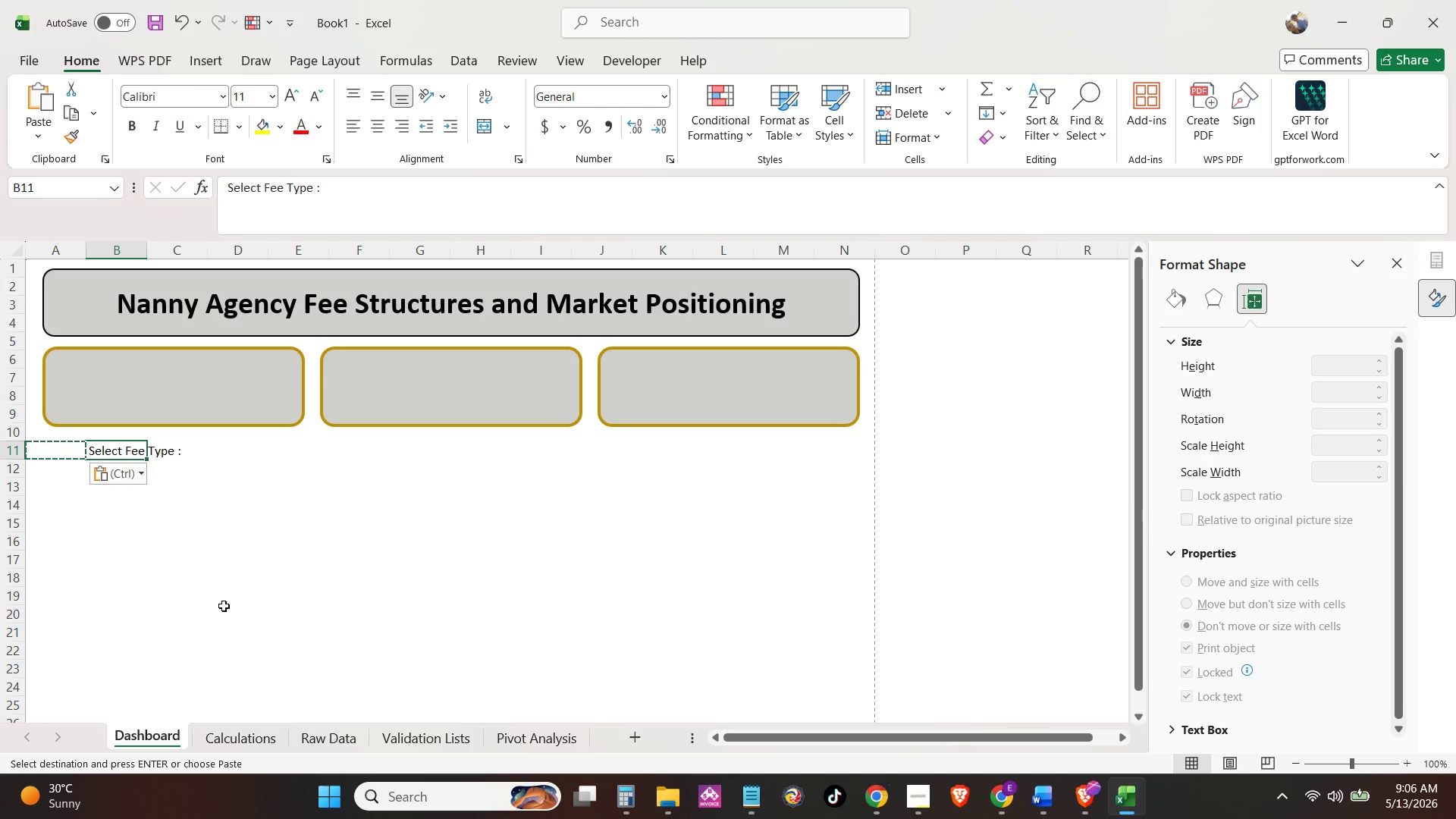 
key(Control+X)
 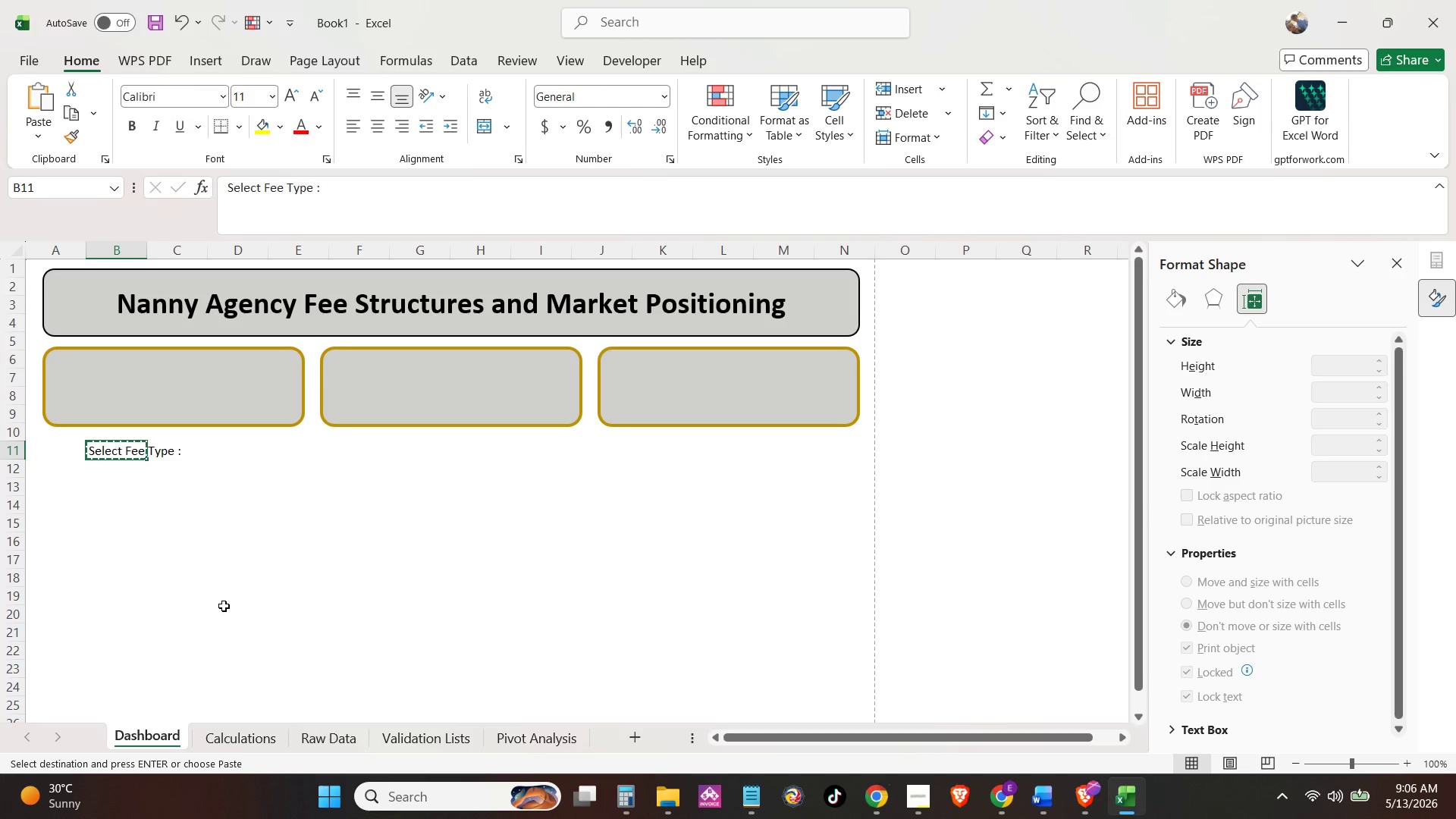 
key(ArrowLeft)
 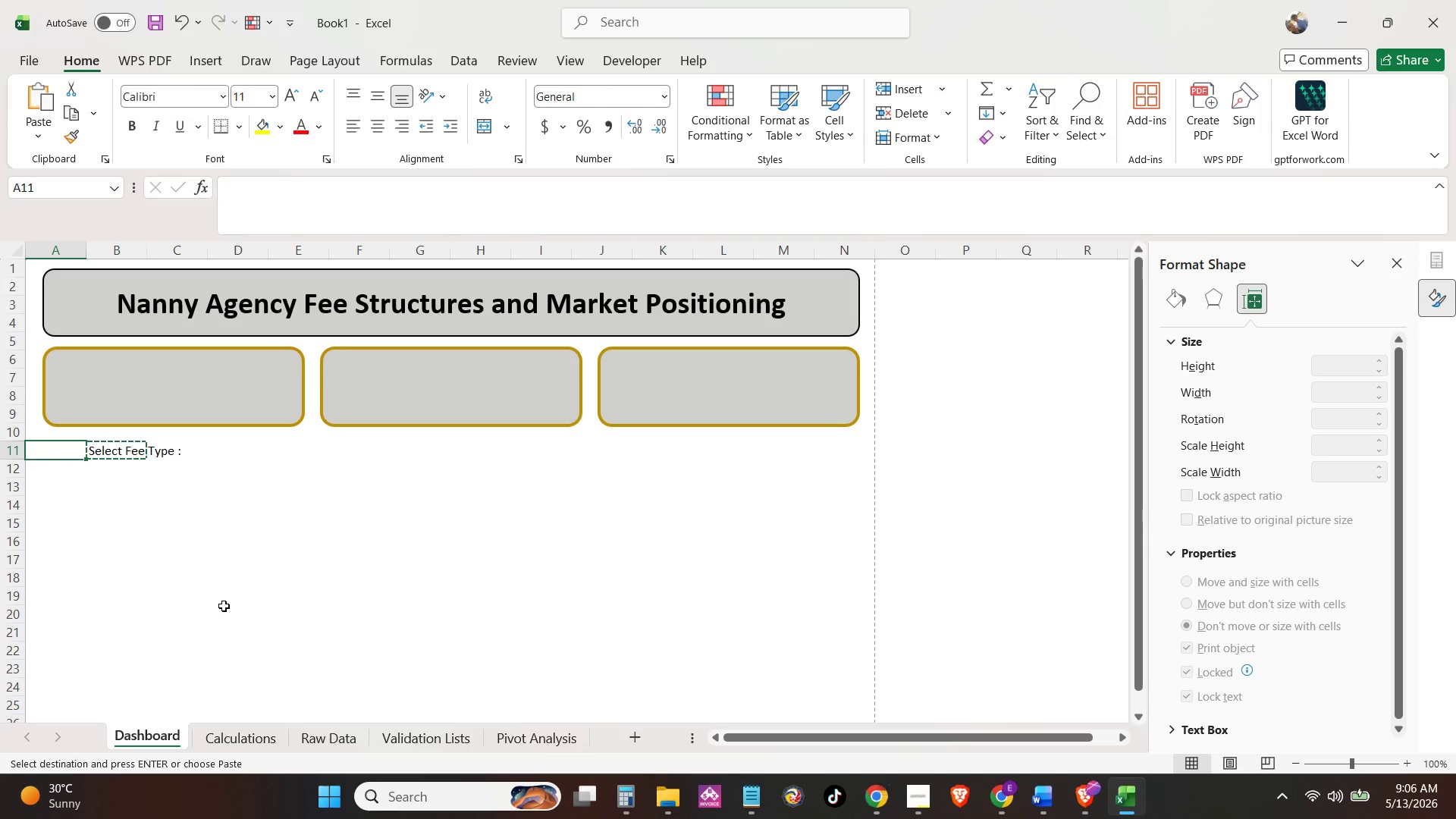 
key(ArrowRight)
 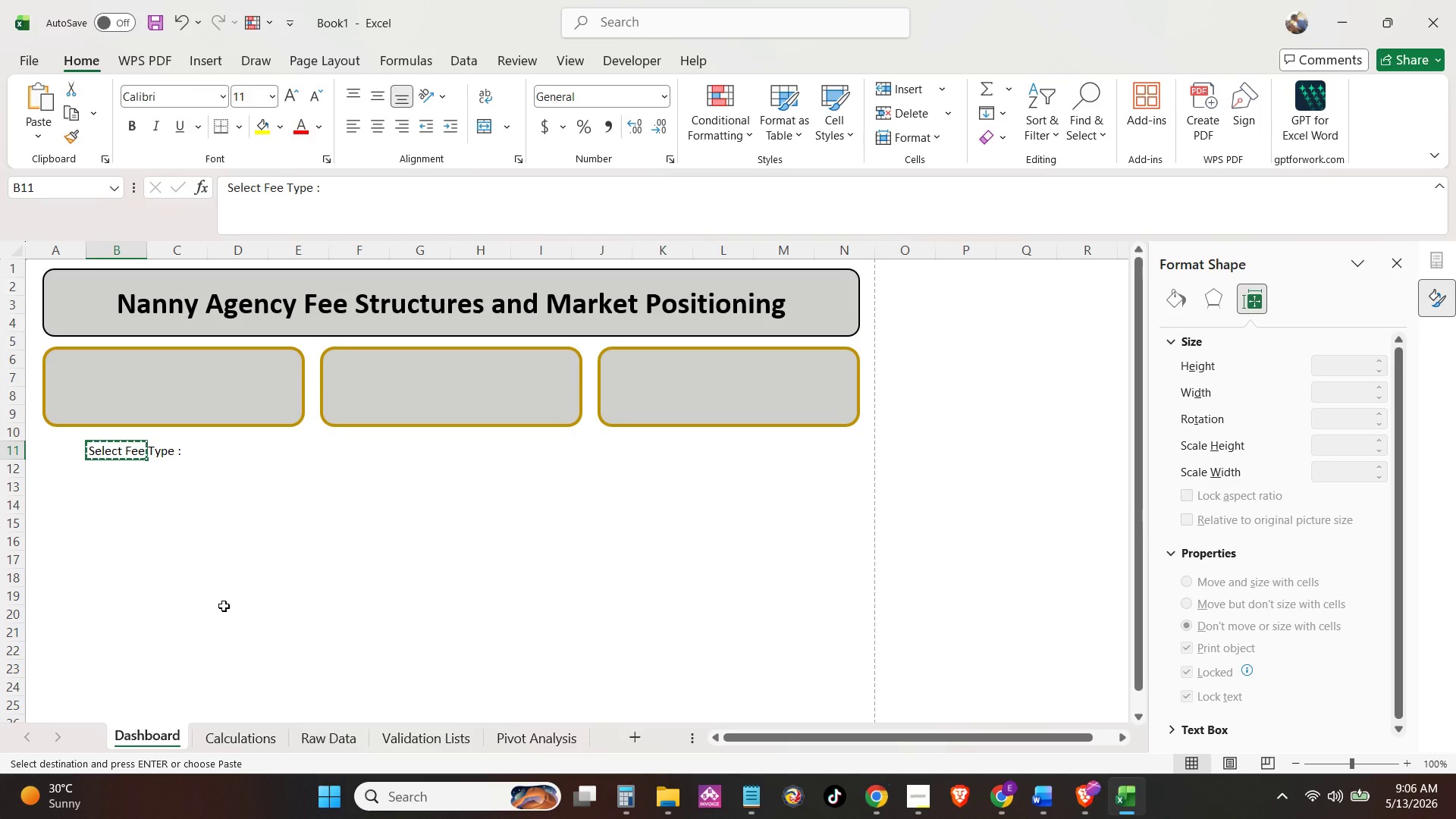 
key(Control+ControlLeft)
 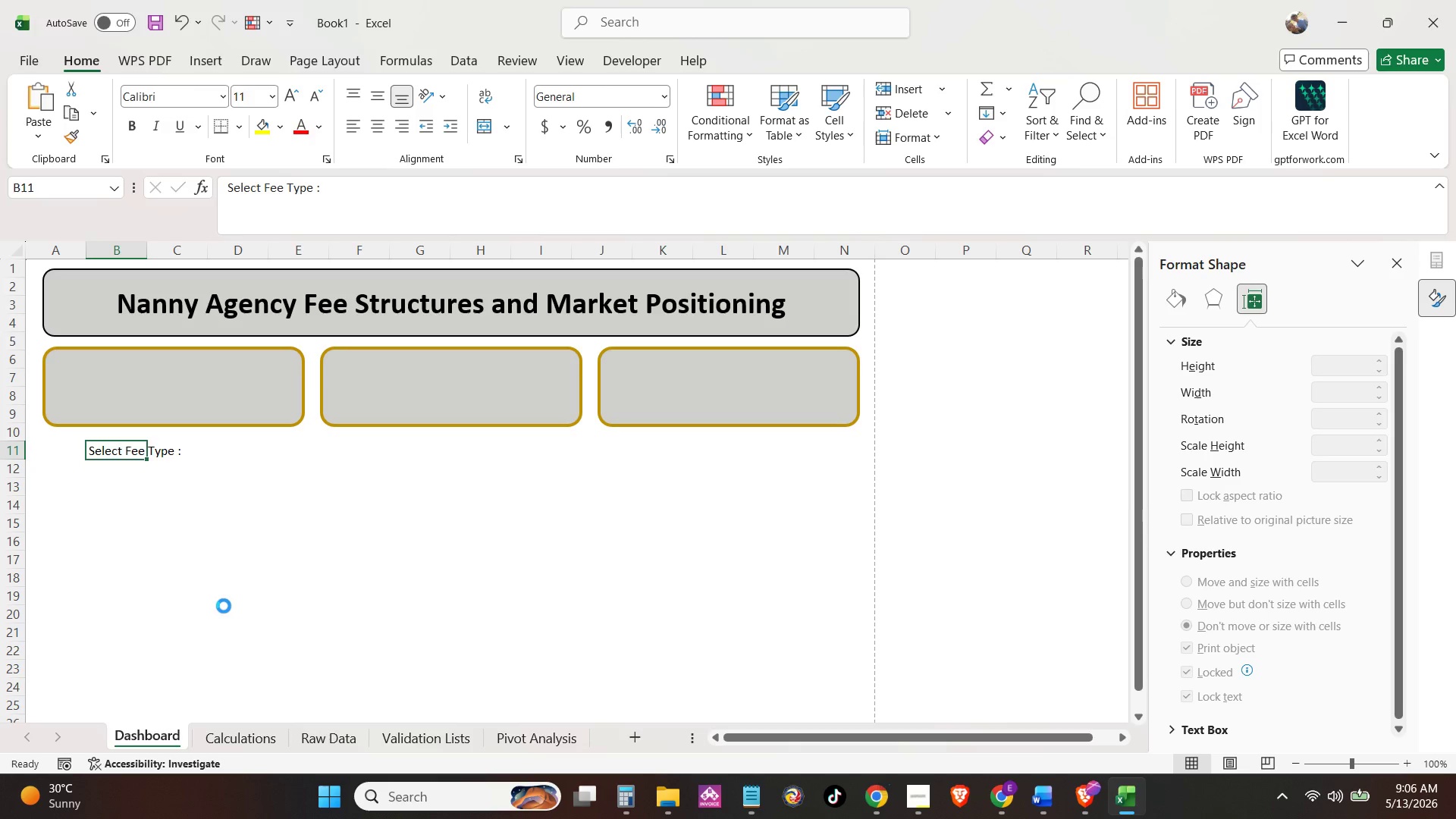 
key(Control+V)
 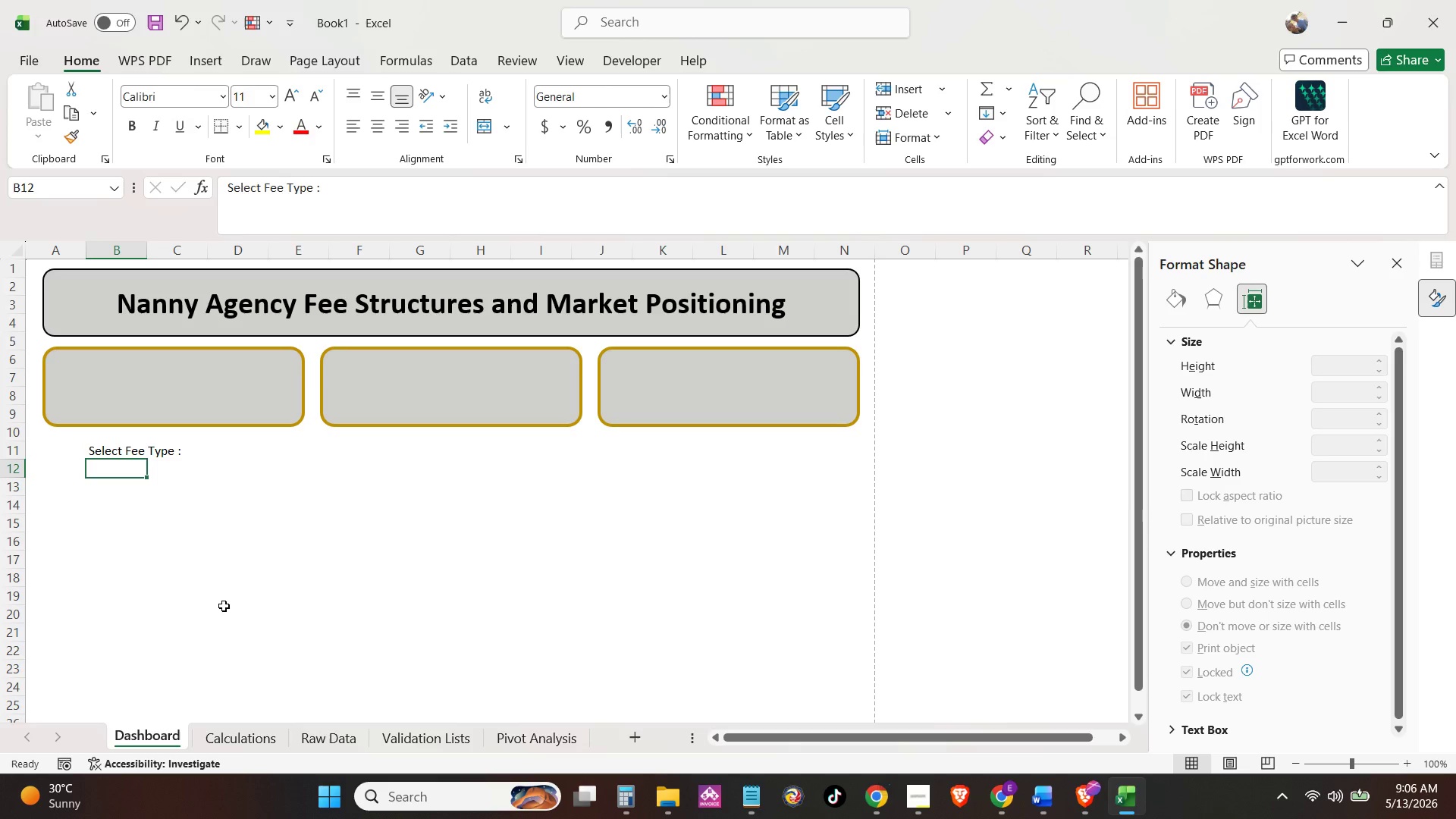 
key(ArrowDown)
 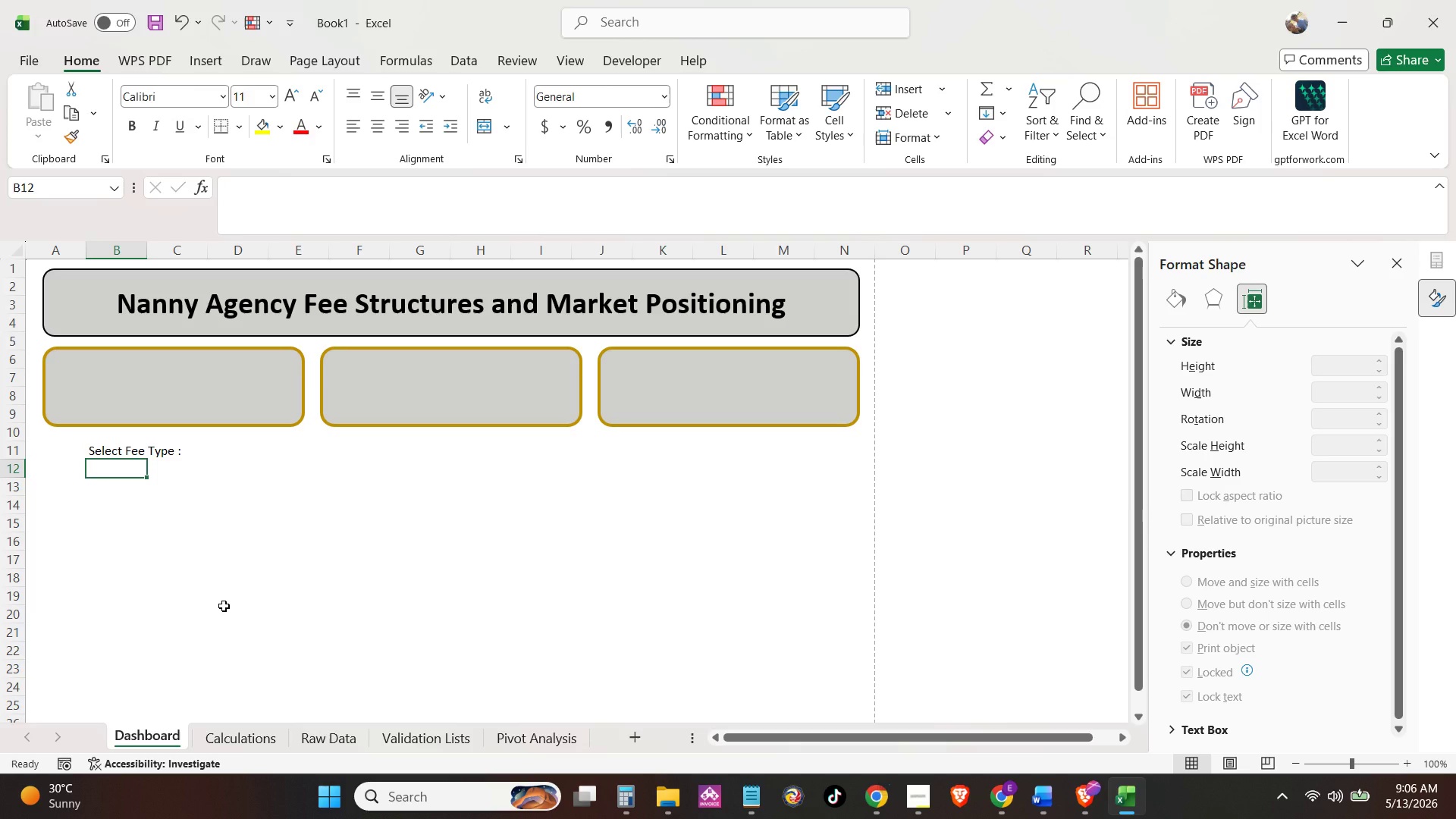 
wait(10.36)
 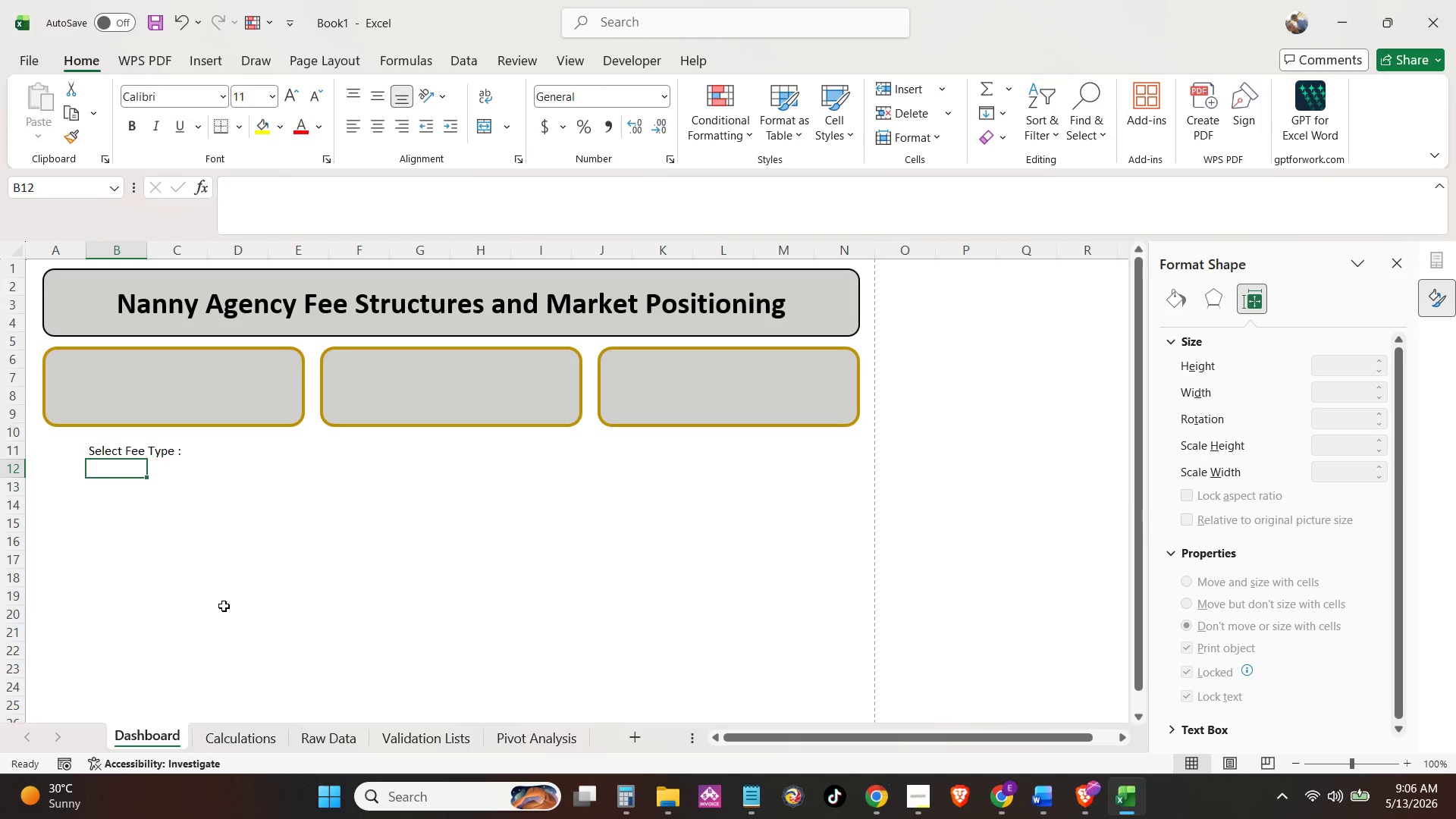 
type(Select Region :)
 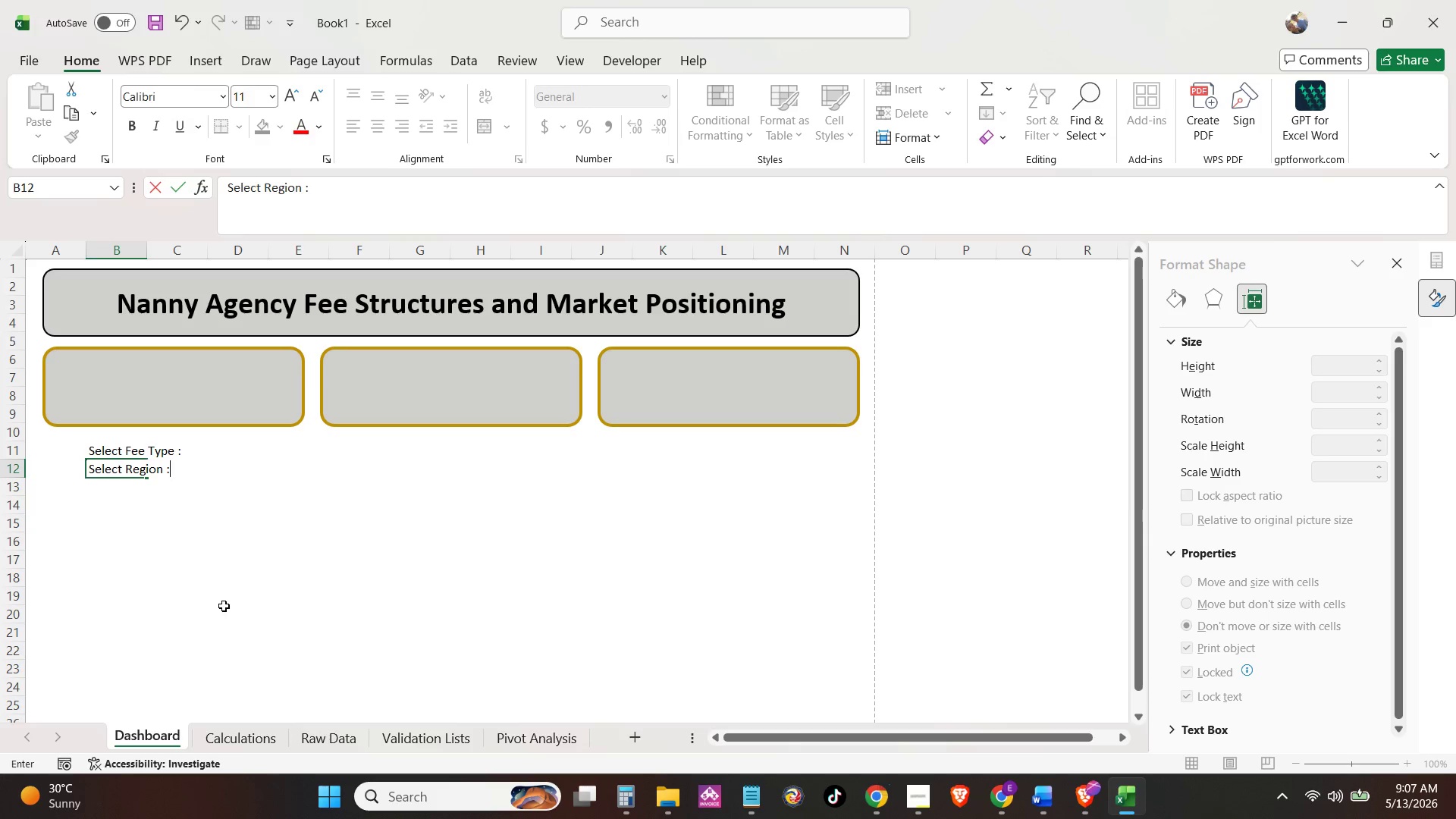 
wait(6.67)
 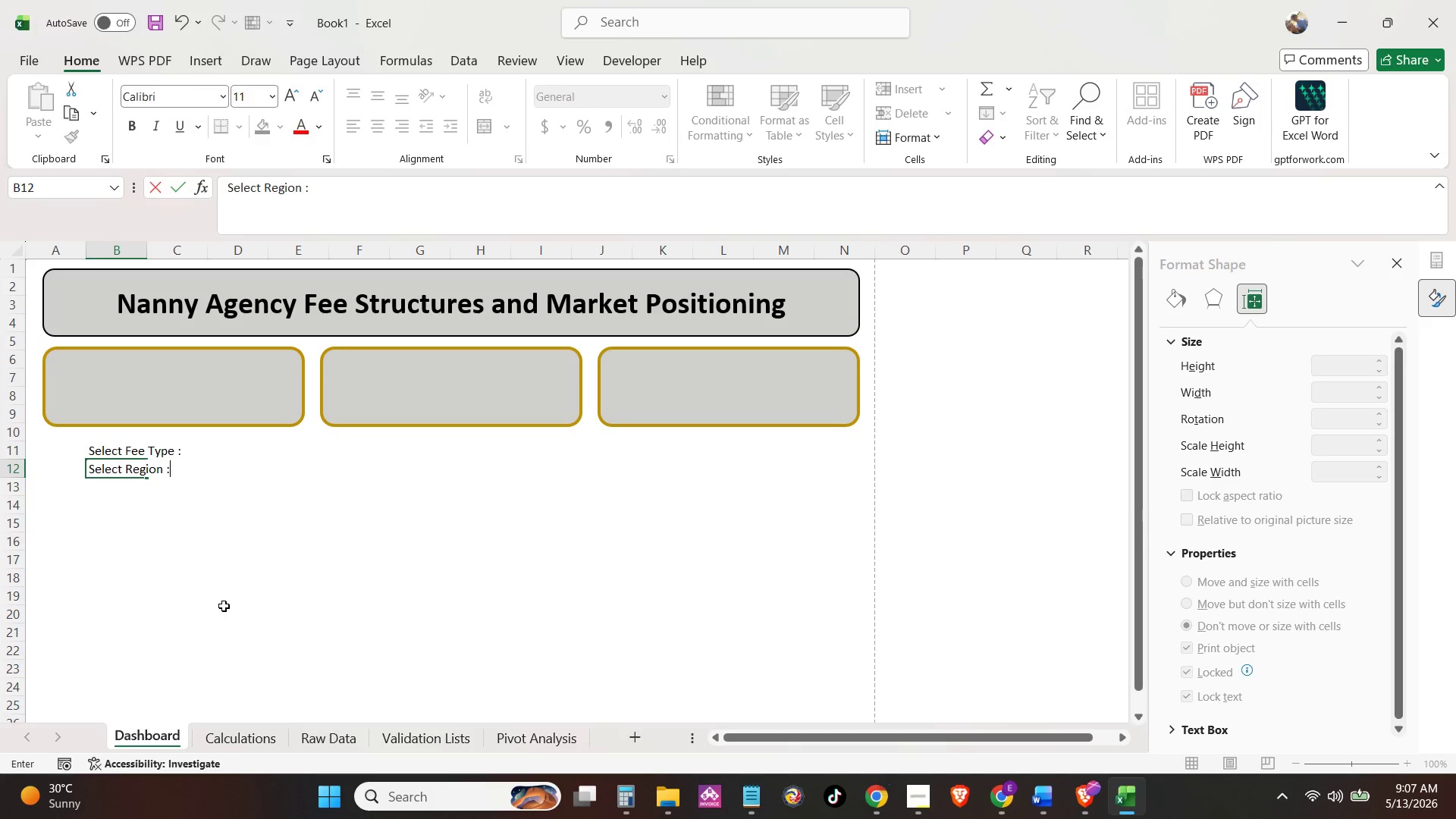 
key(Enter)
 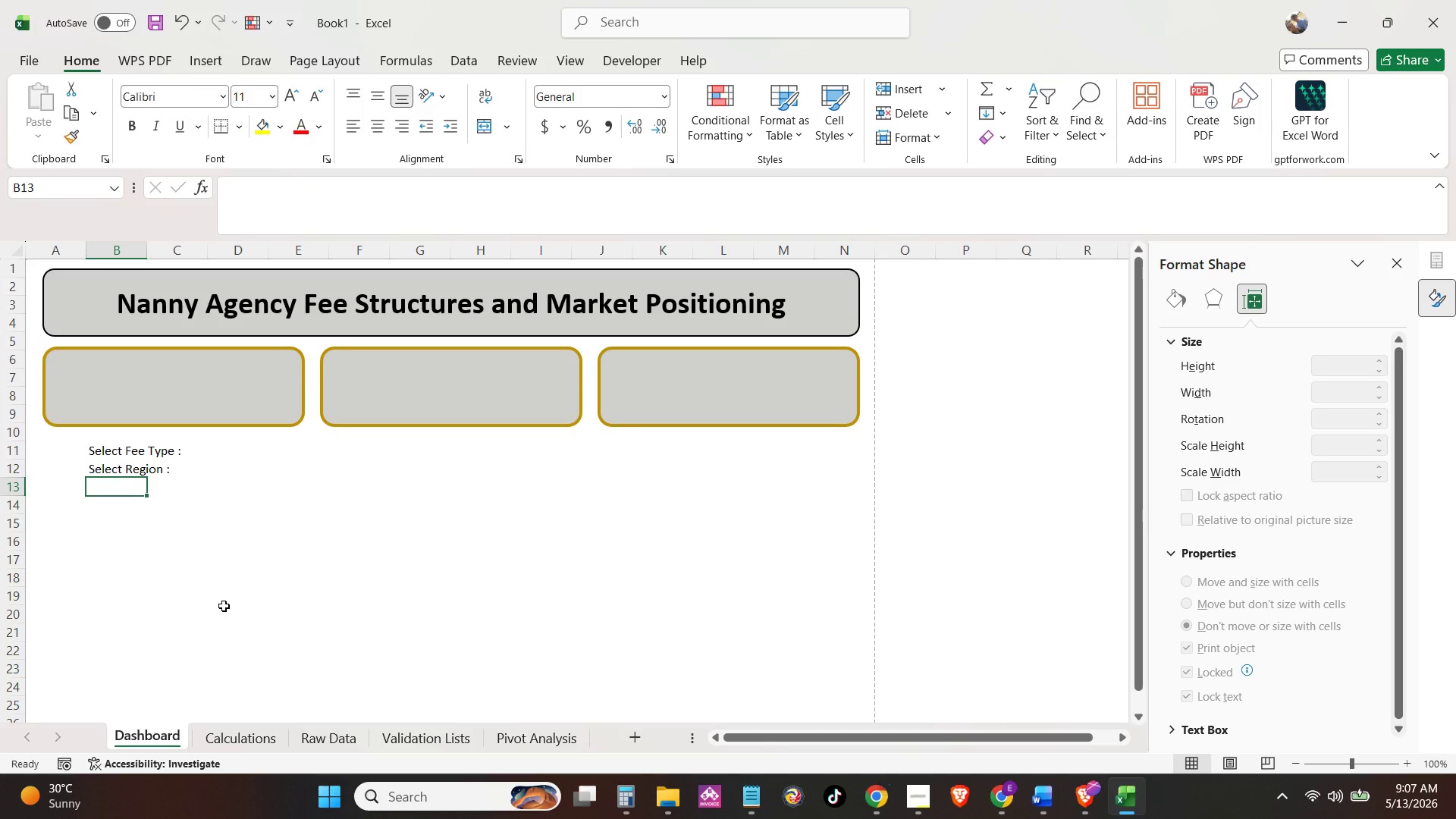 
key(ArrowUp)
 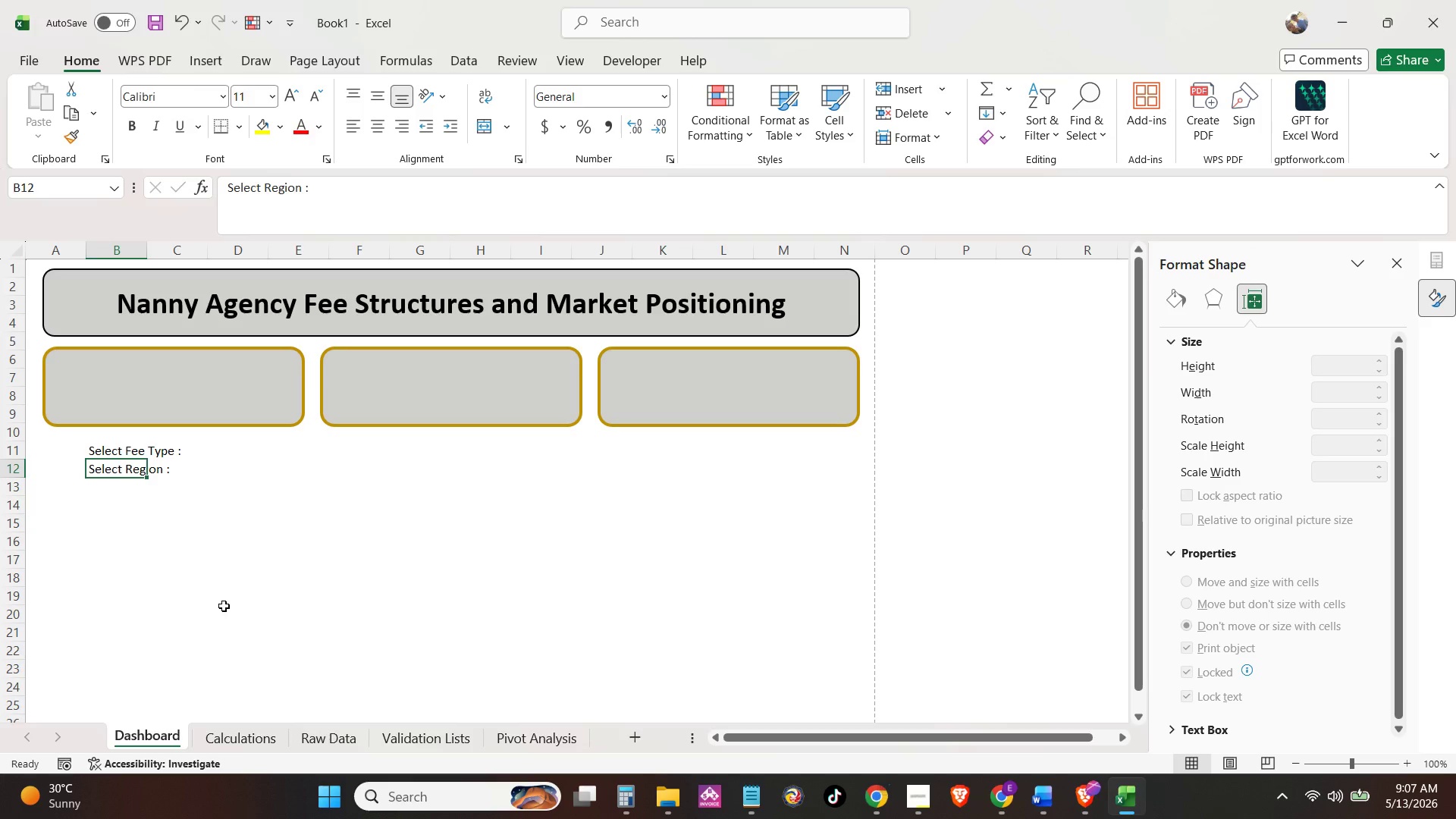 
key(Control+X)
 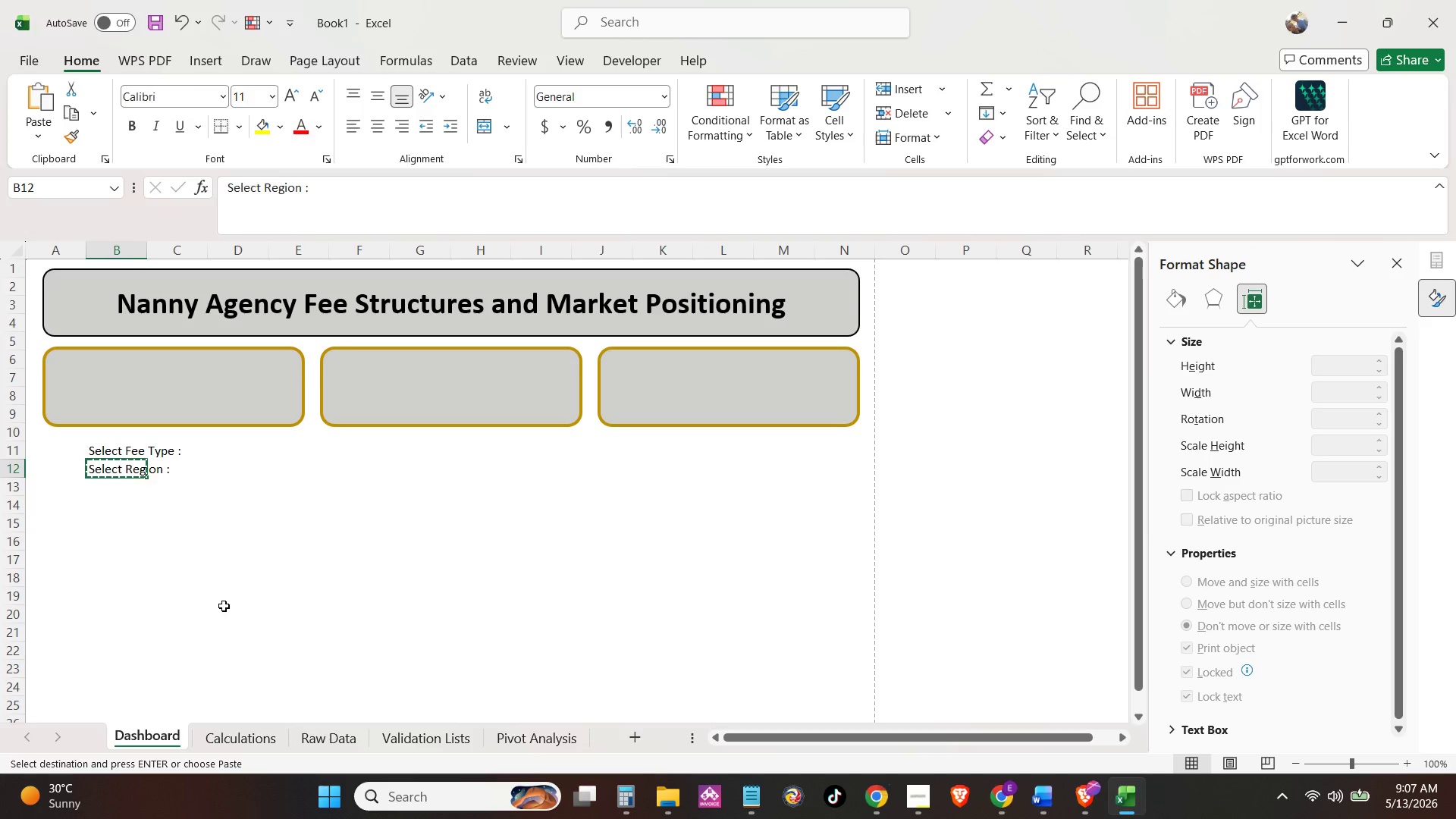 
key(ArrowRight)
 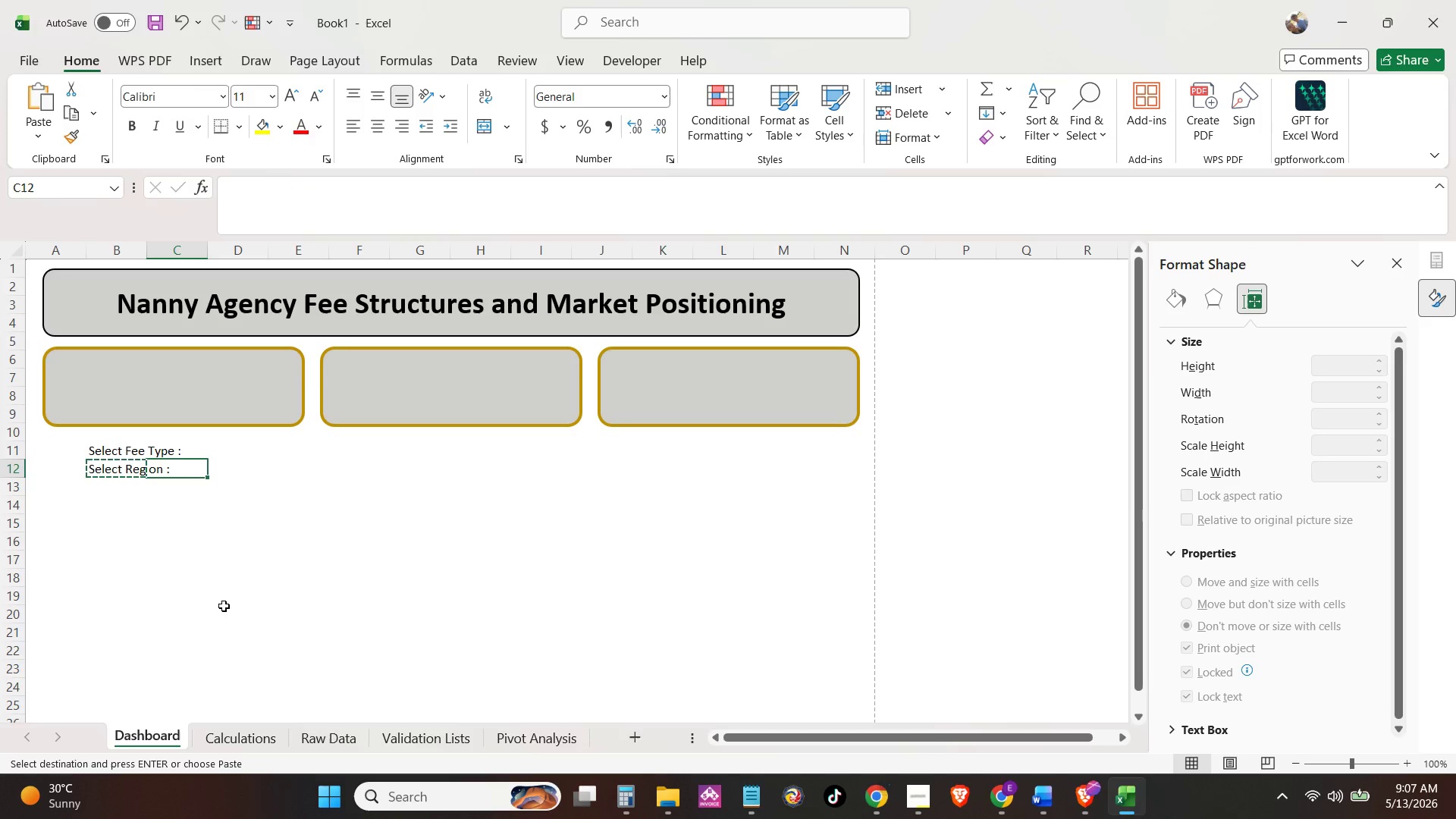 
key(ArrowUp)
 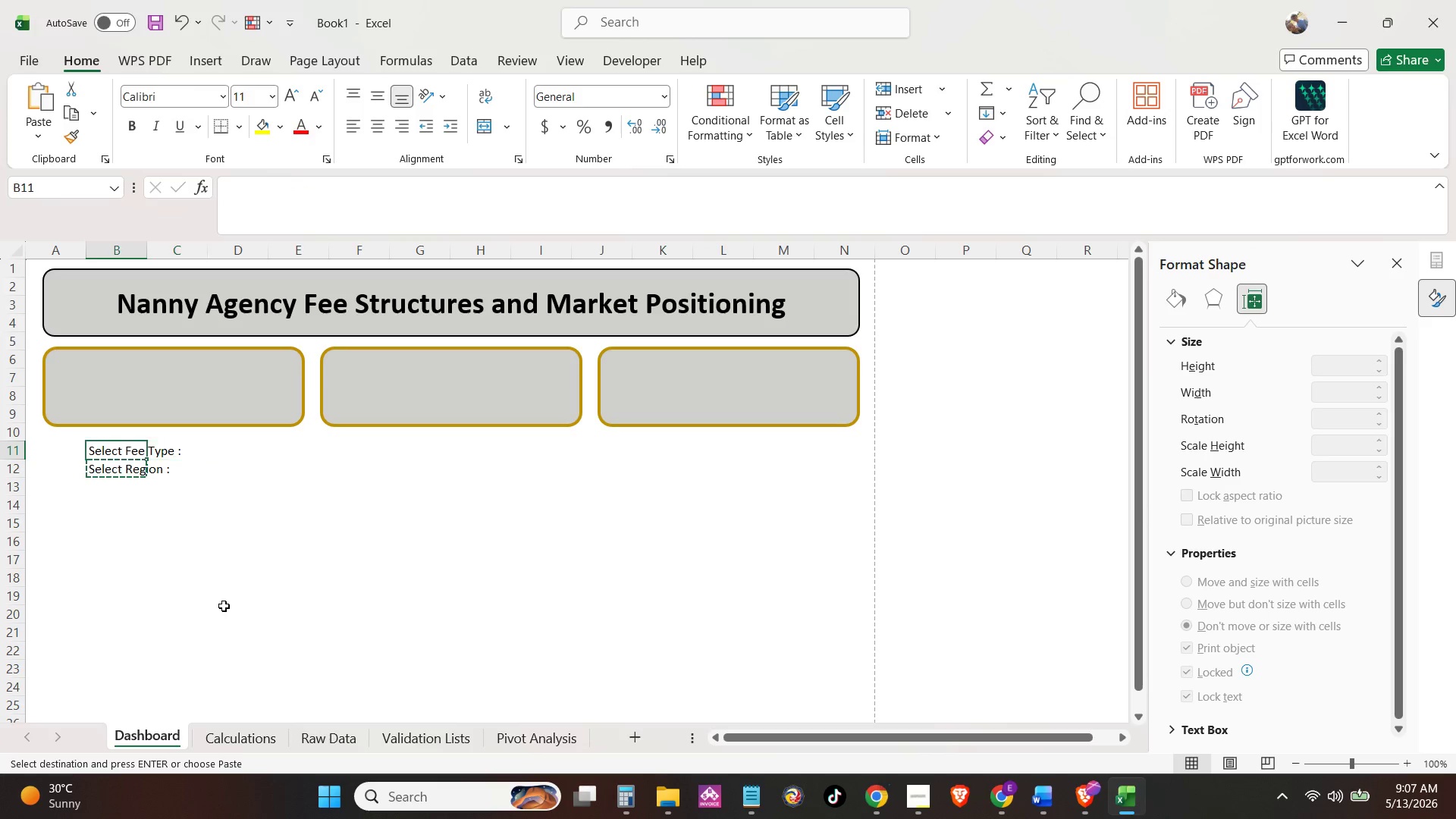 
key(ArrowLeft)
 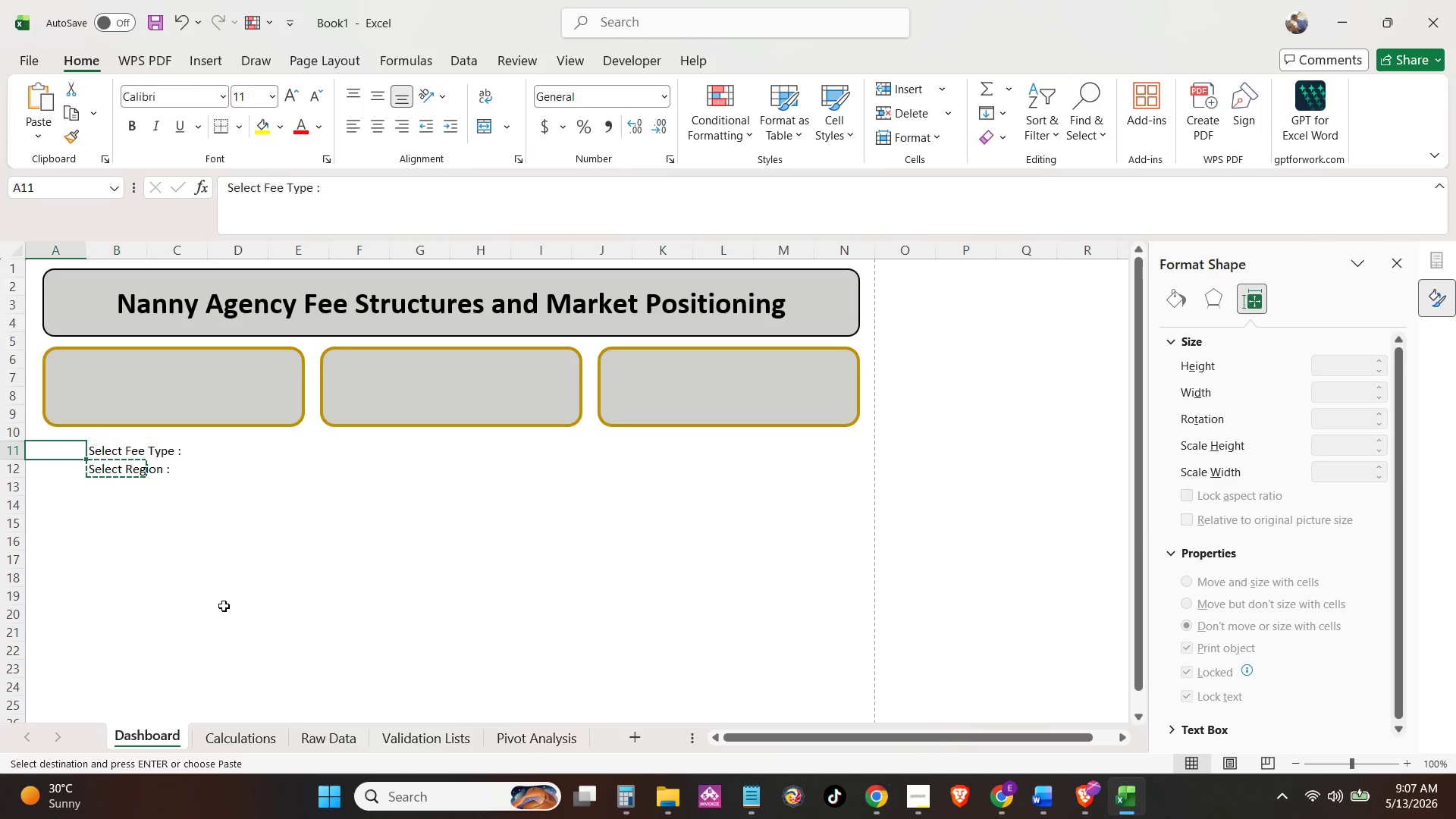 
key(ArrowLeft)
 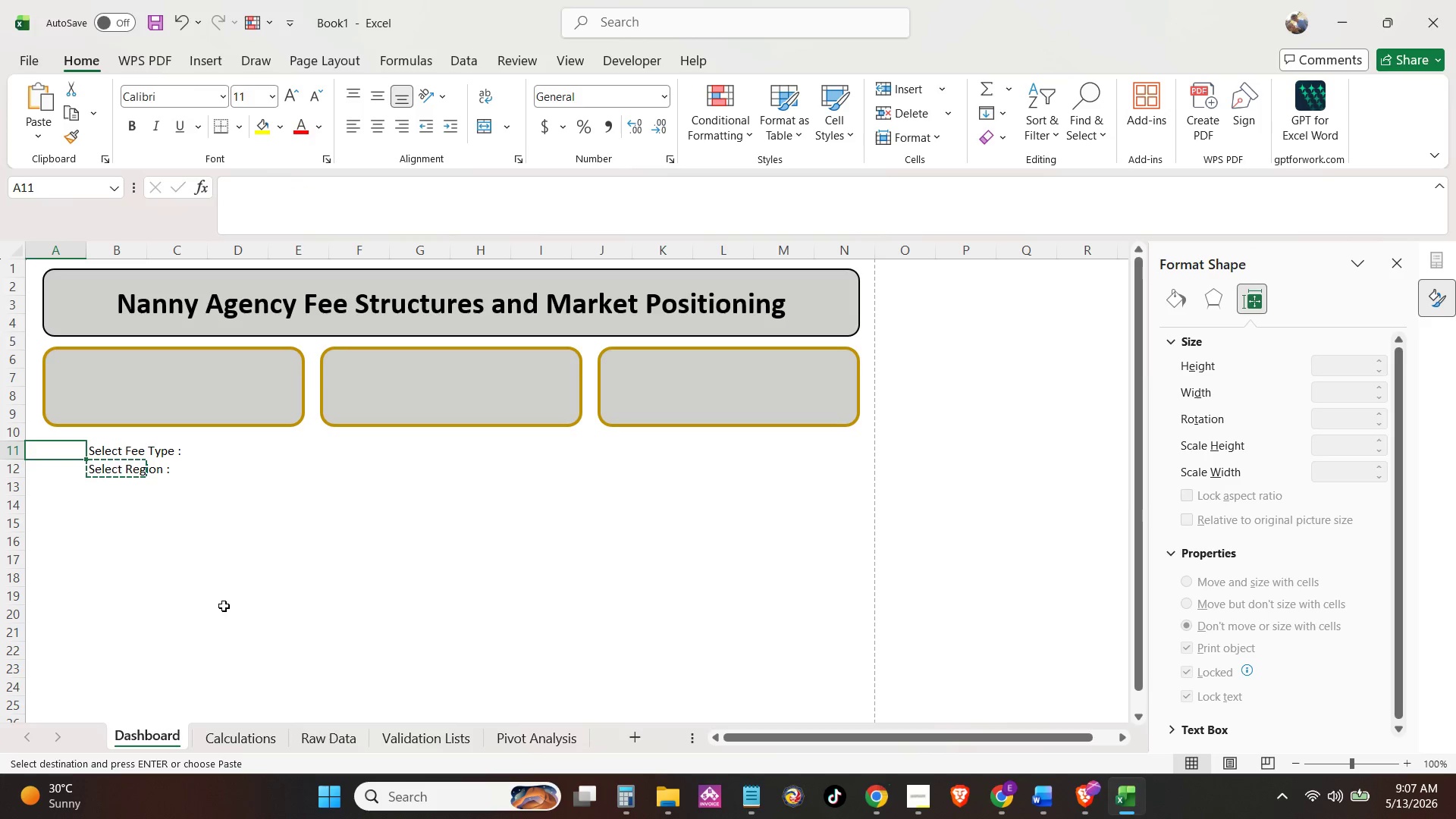 
key(Control+V)
 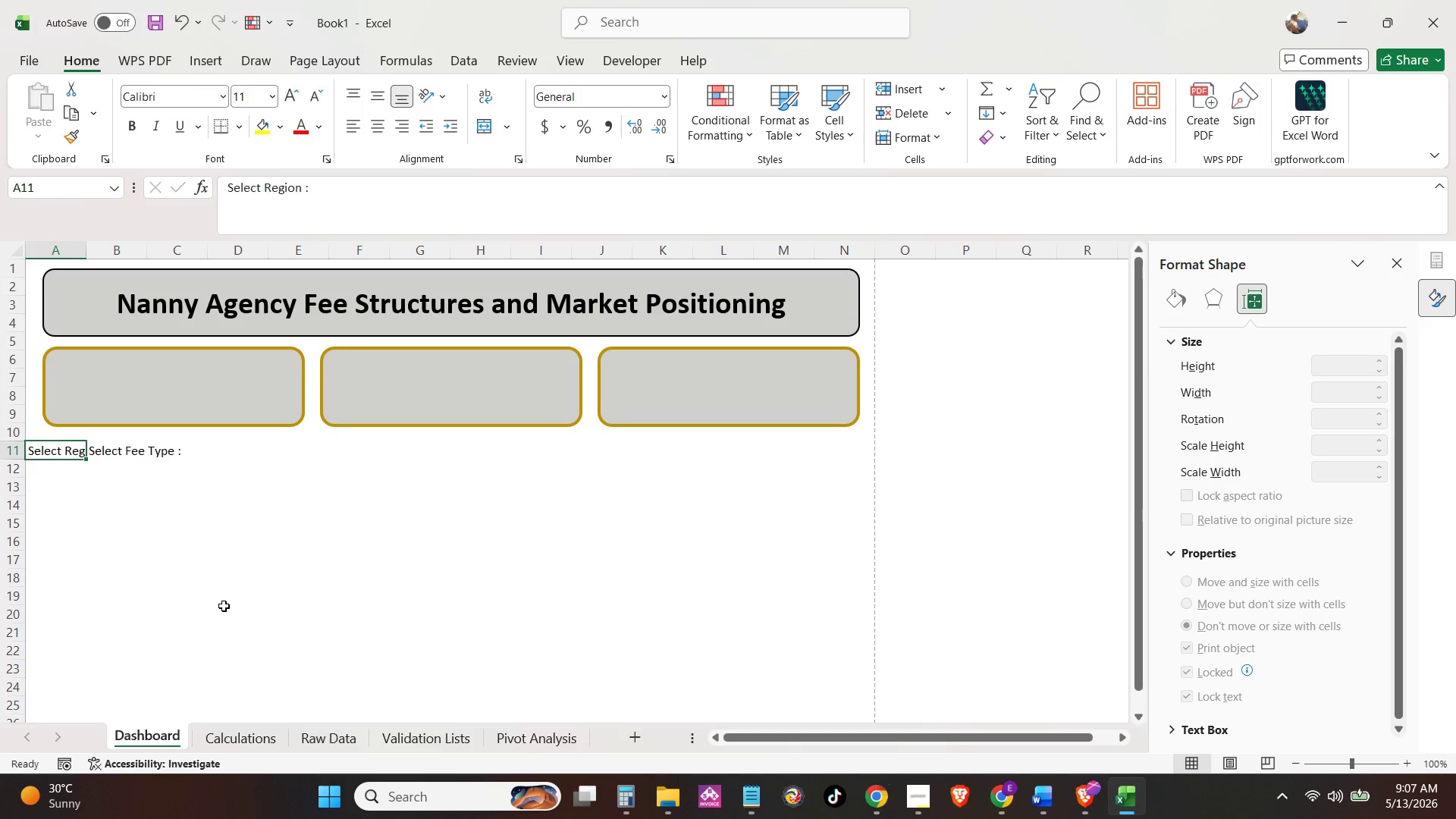 
key(ArrowRight)
 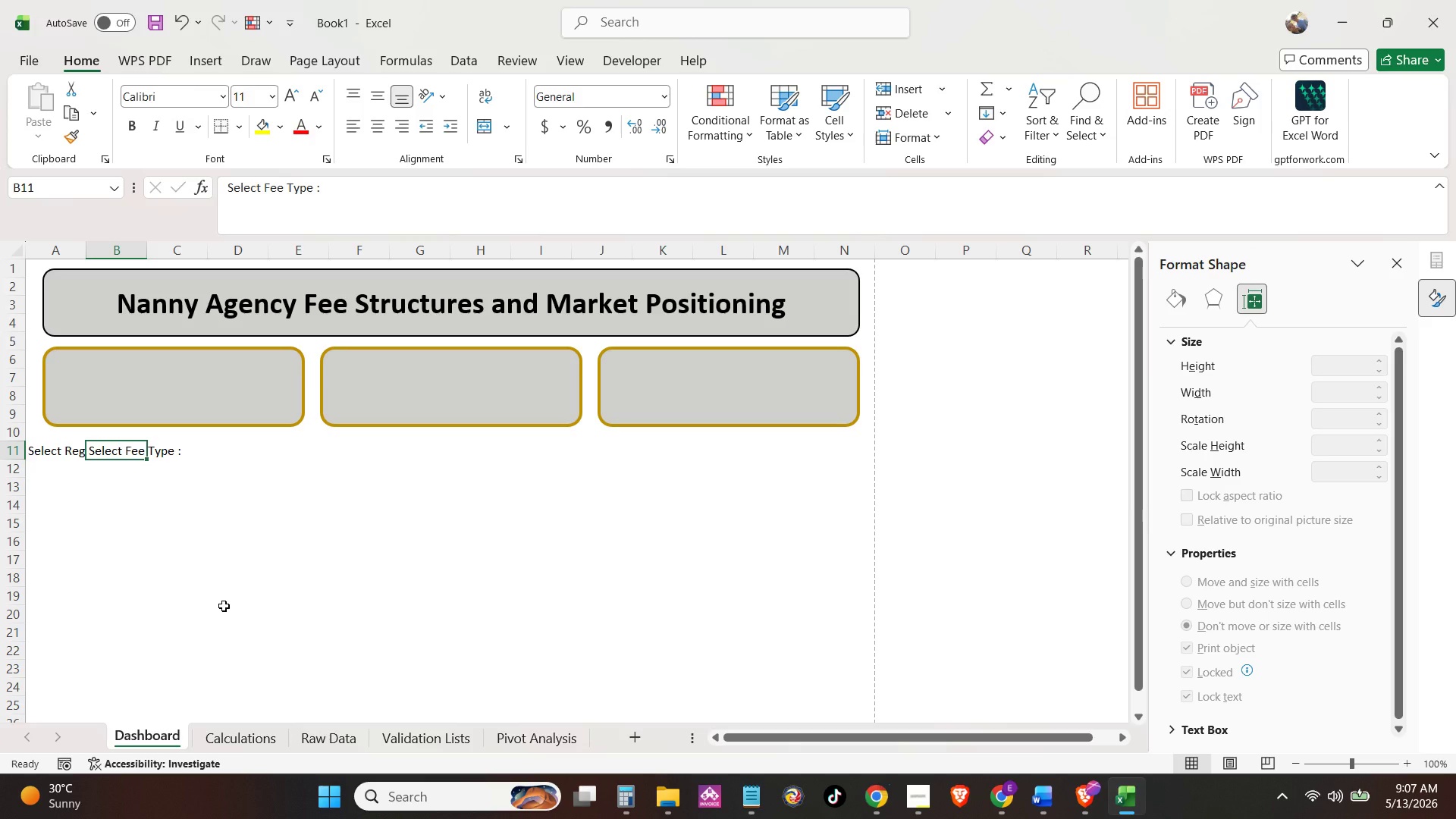 
key(Control+X)
 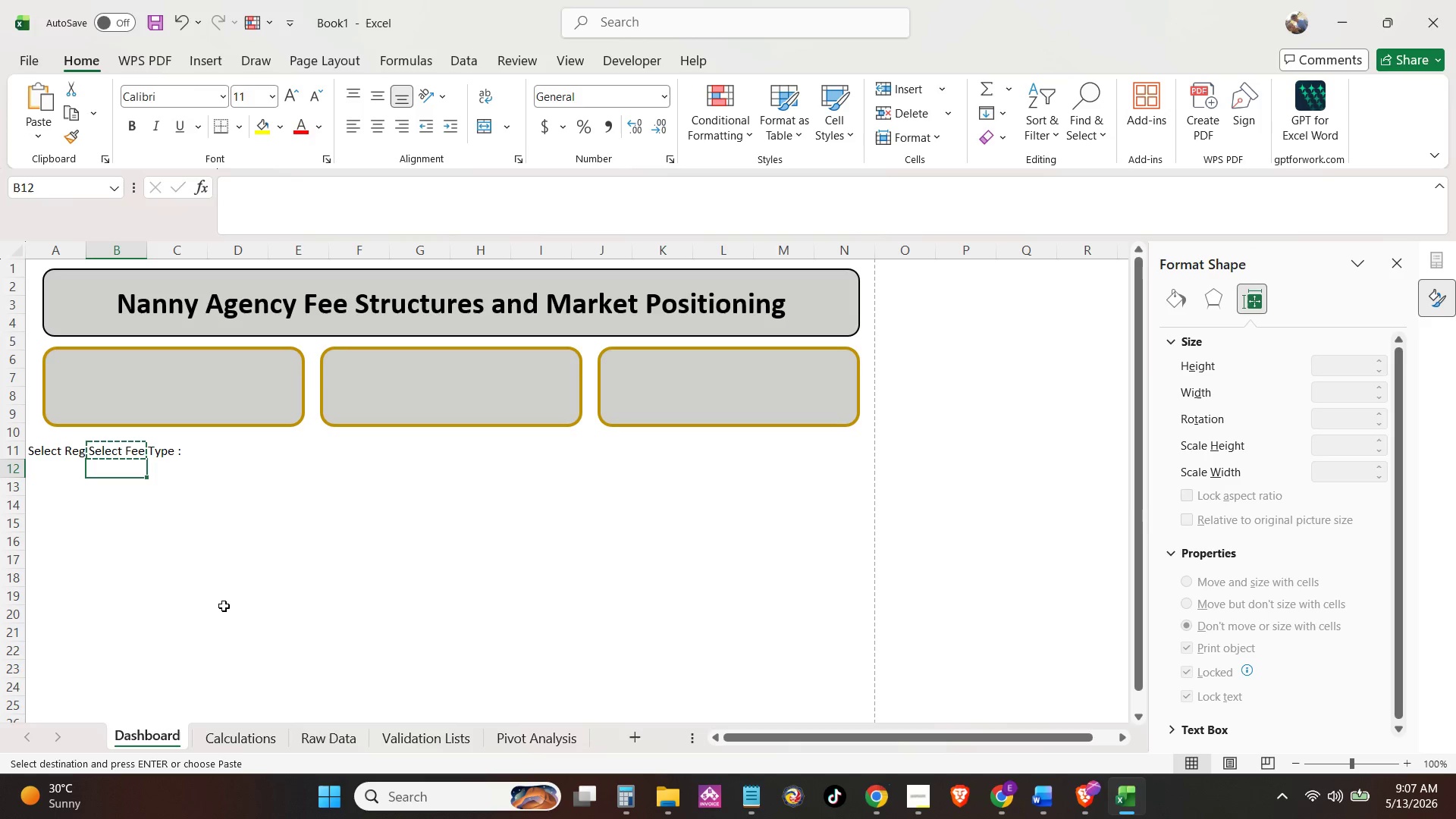 
key(ArrowDown)
 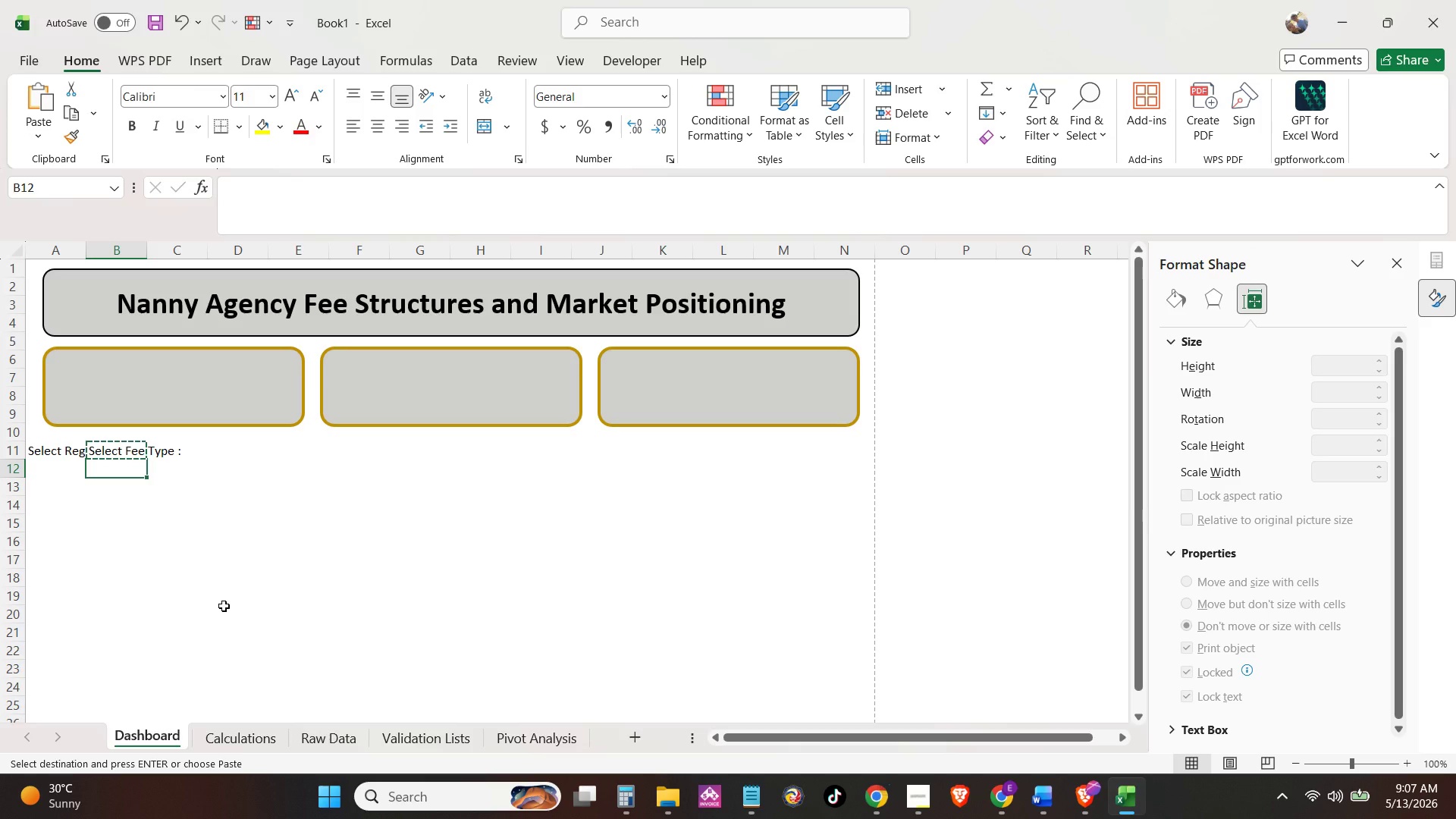 
key(Control+V)
 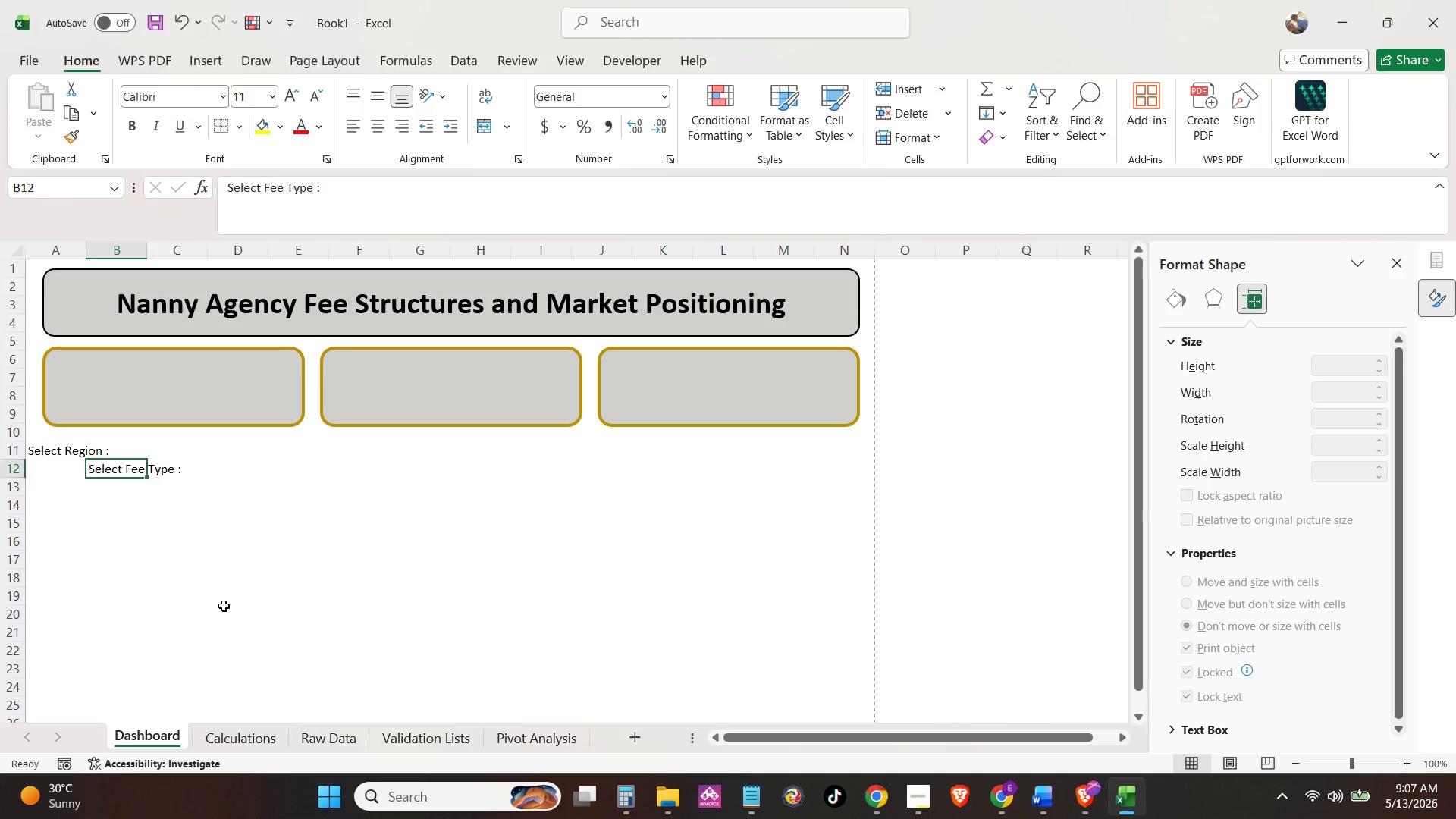 
key(ArrowUp)
 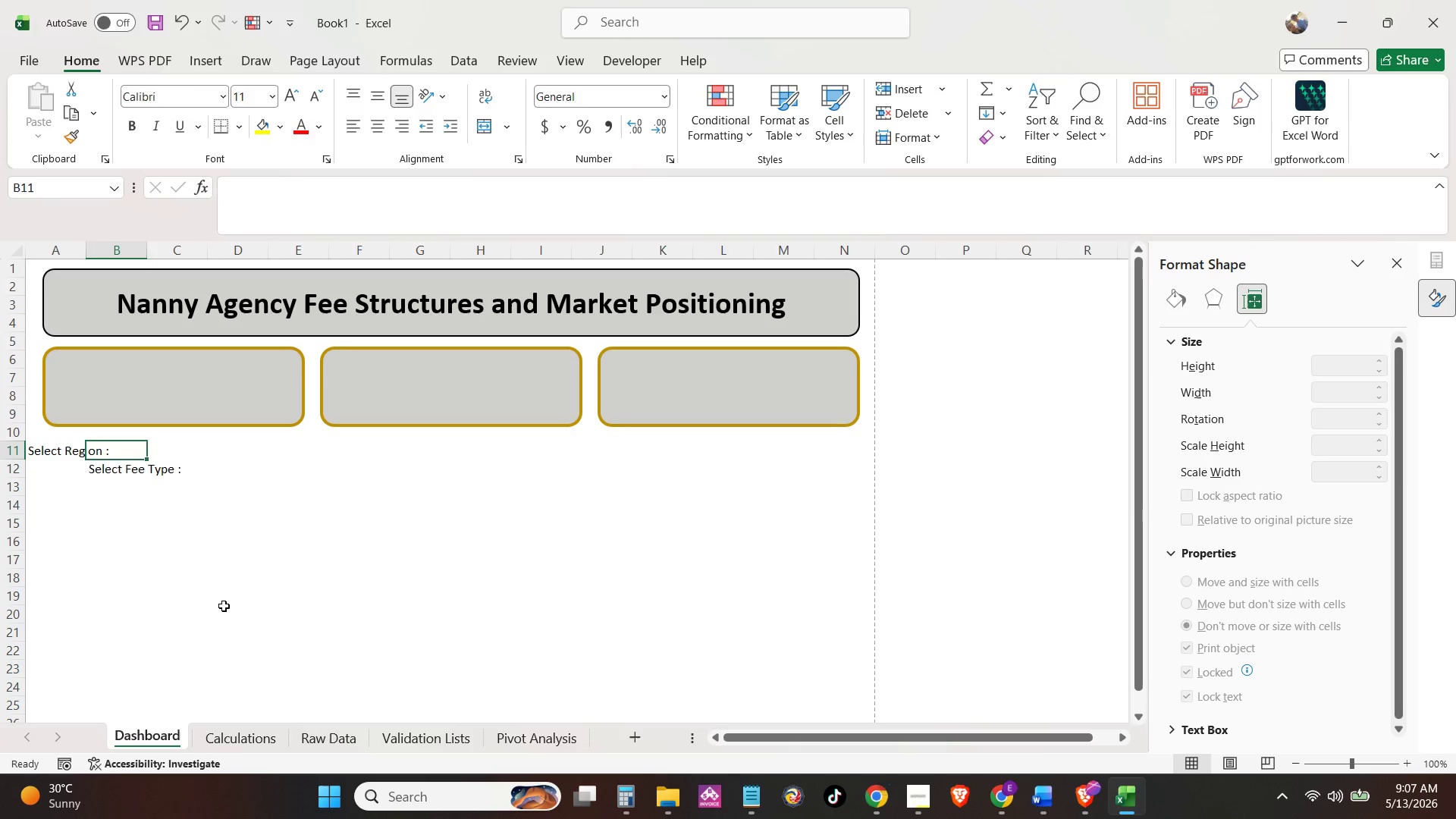 
key(ArrowLeft)
 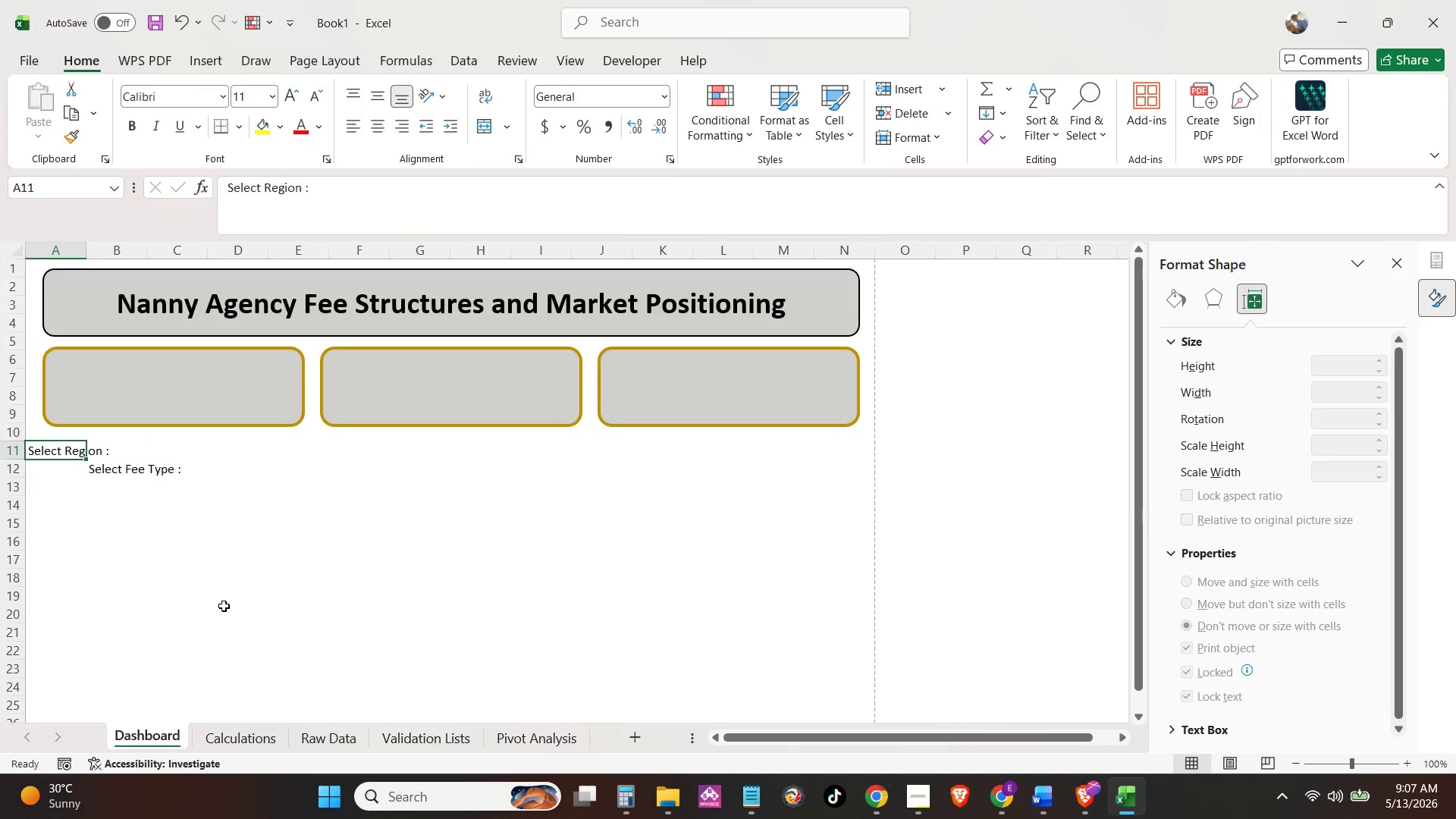 
key(Control+X)
 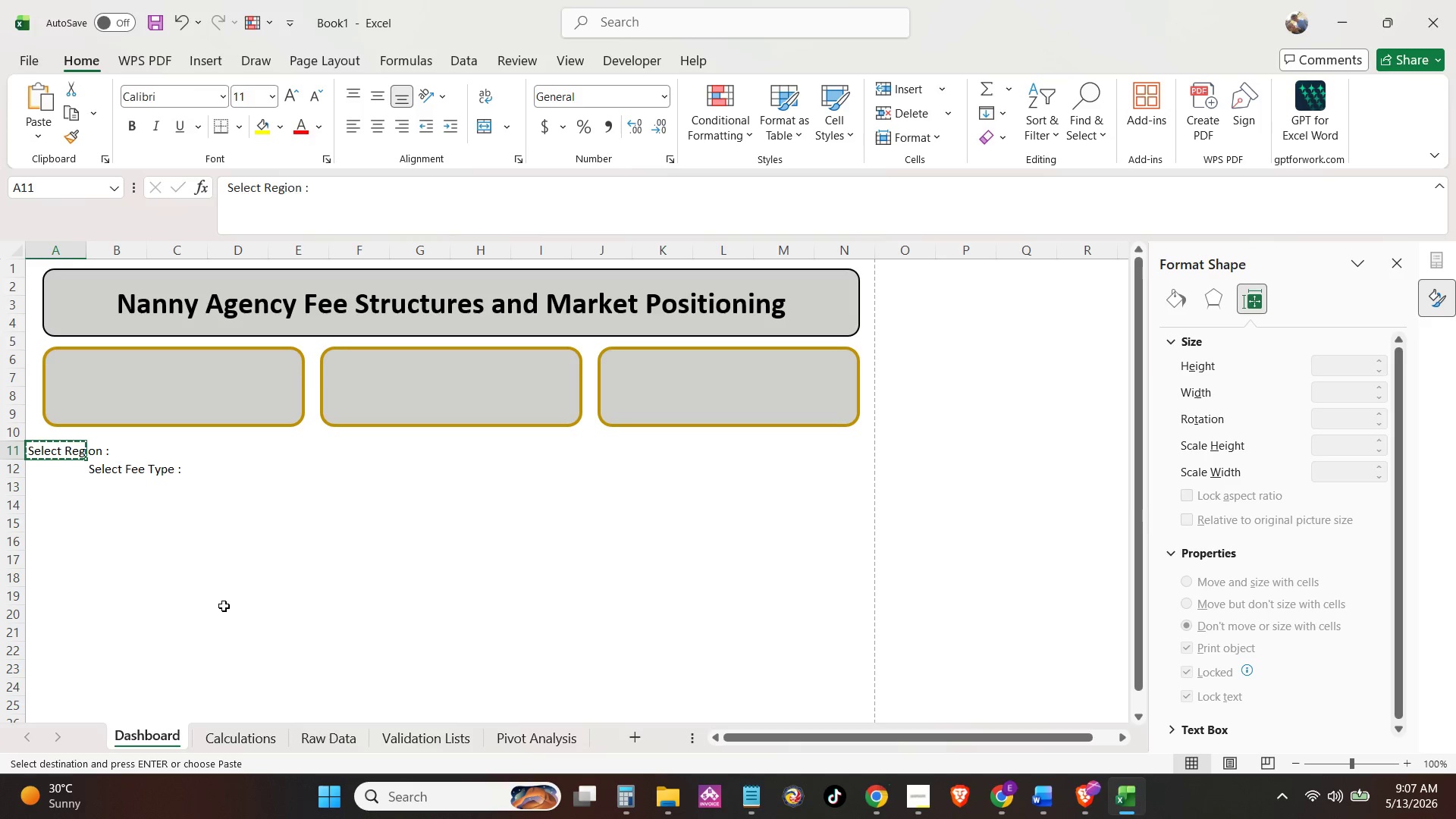 
key(ArrowRight)
 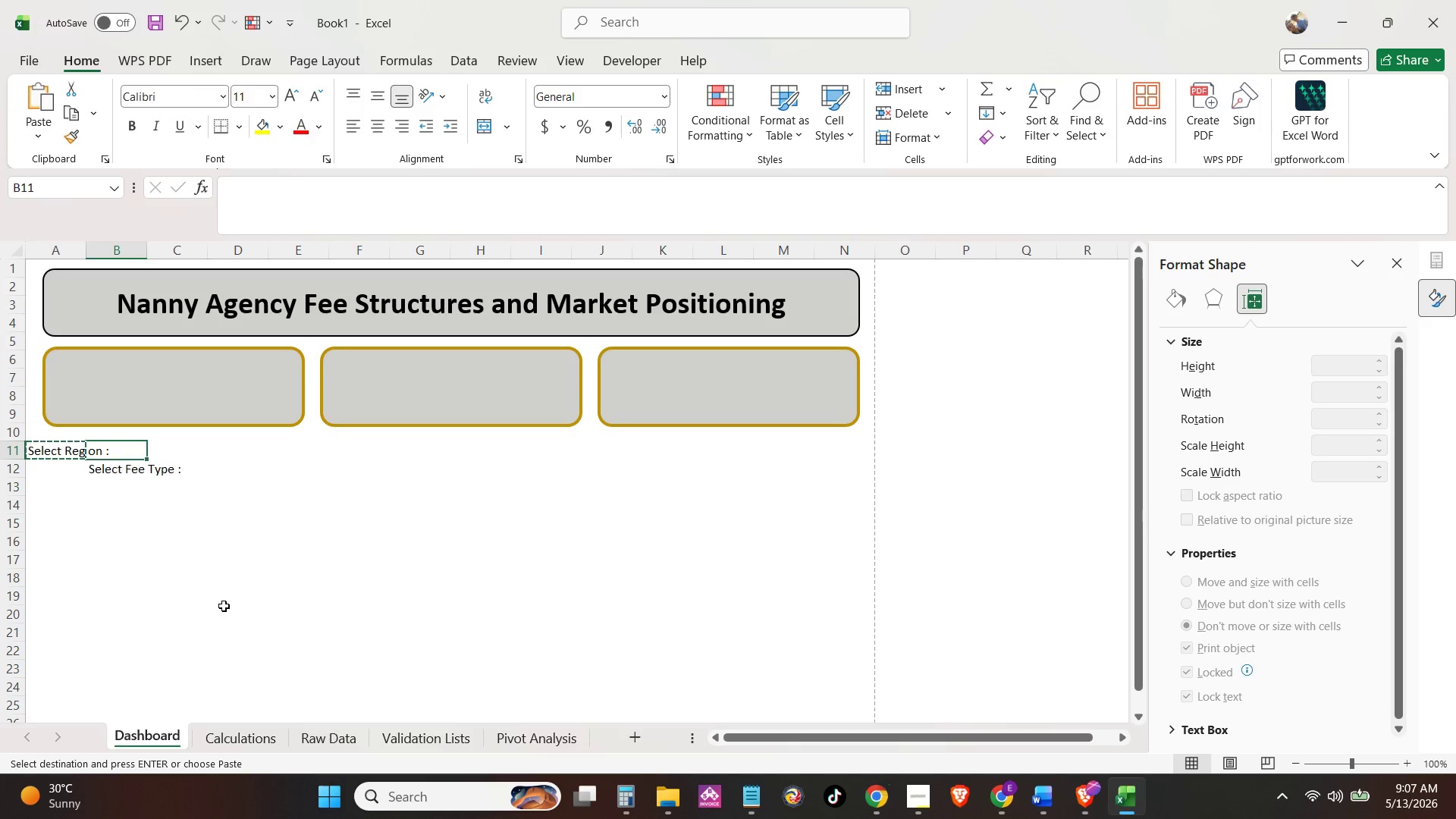 
key(Control+V)
 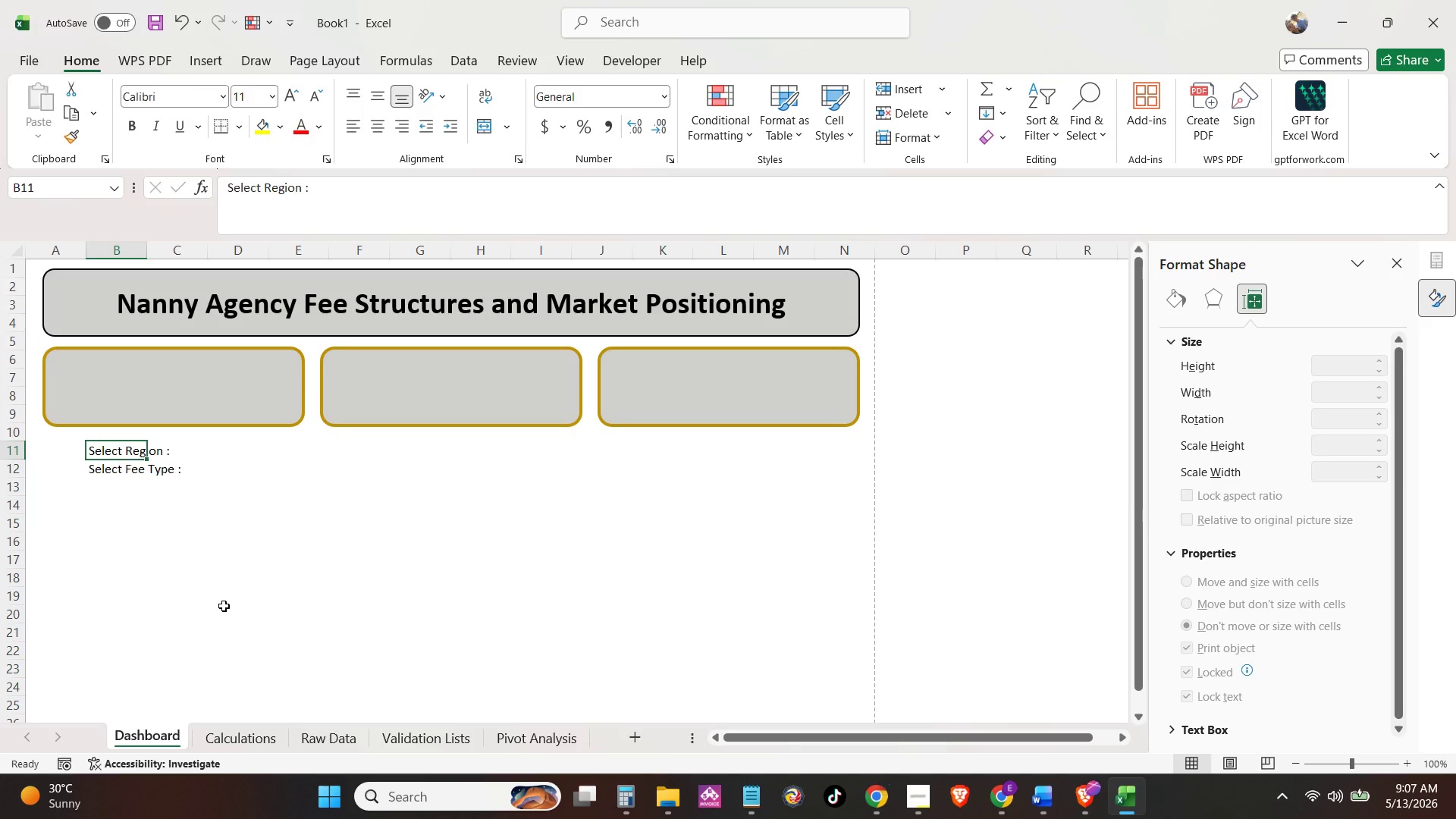 
key(Control+Shift+ArrowDown)
 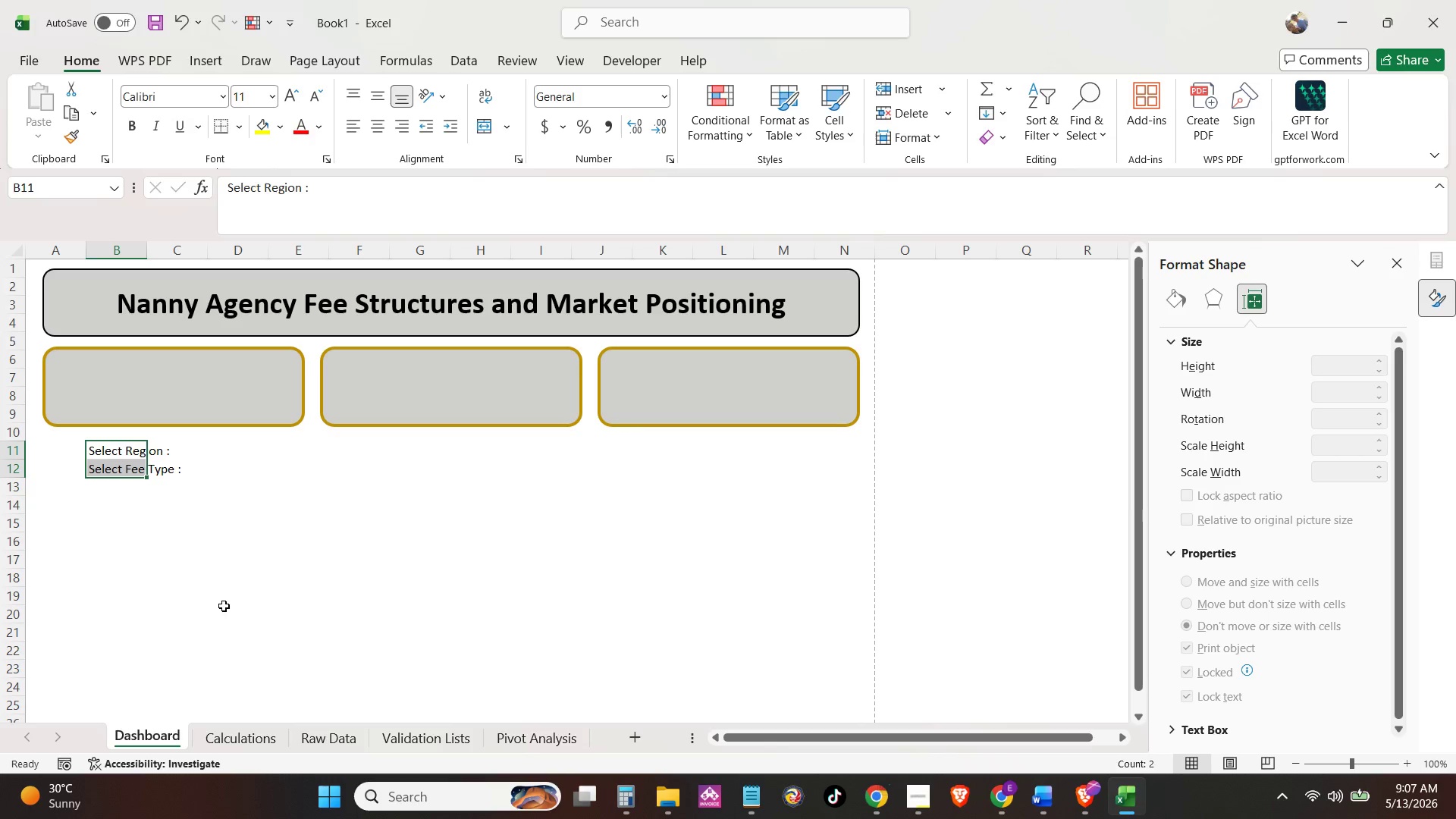 
key(Control+B)
 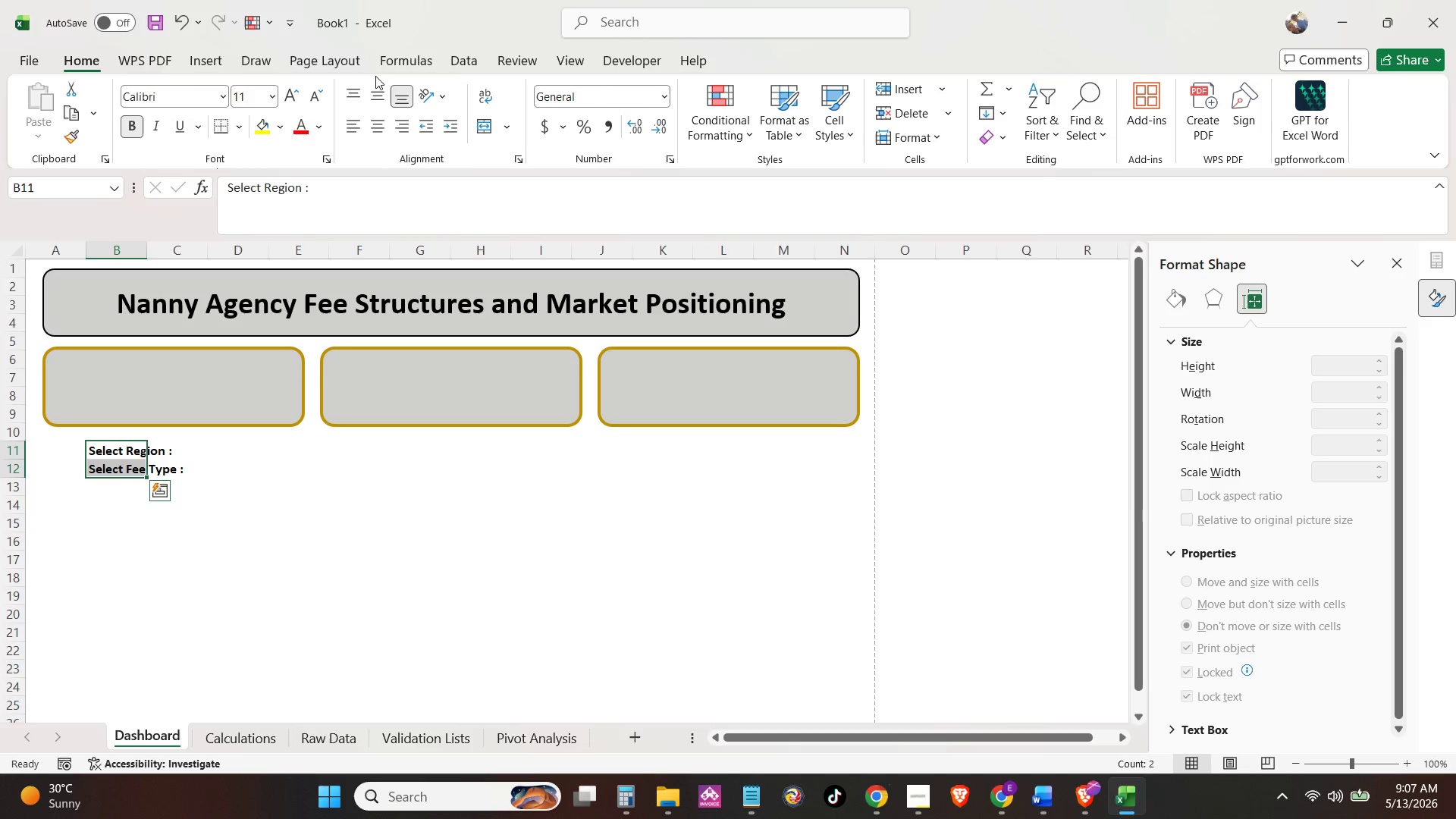 
double_click([404, 121])
 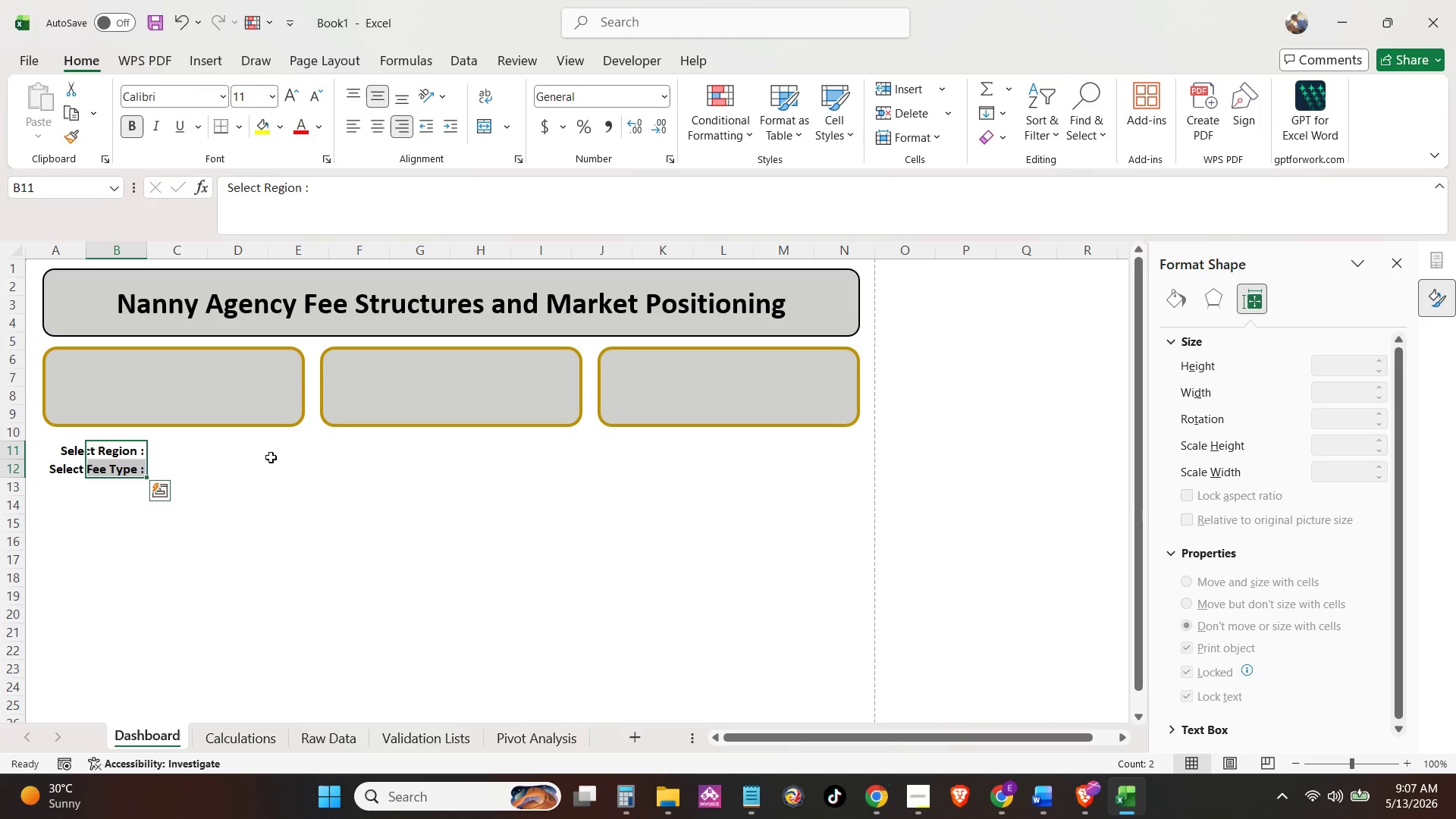 
left_click([254, 465])
 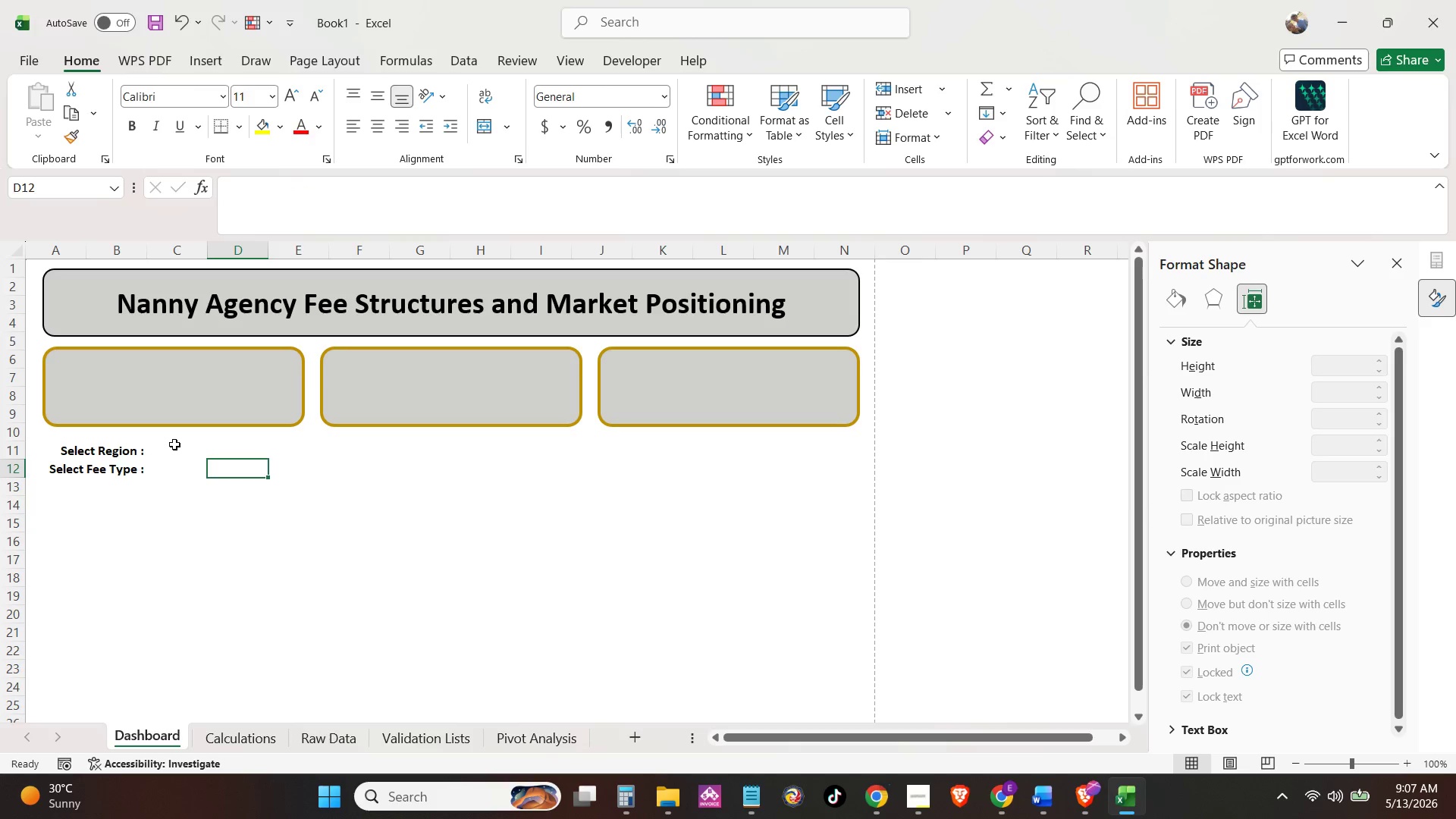 
left_click([174, 444])
 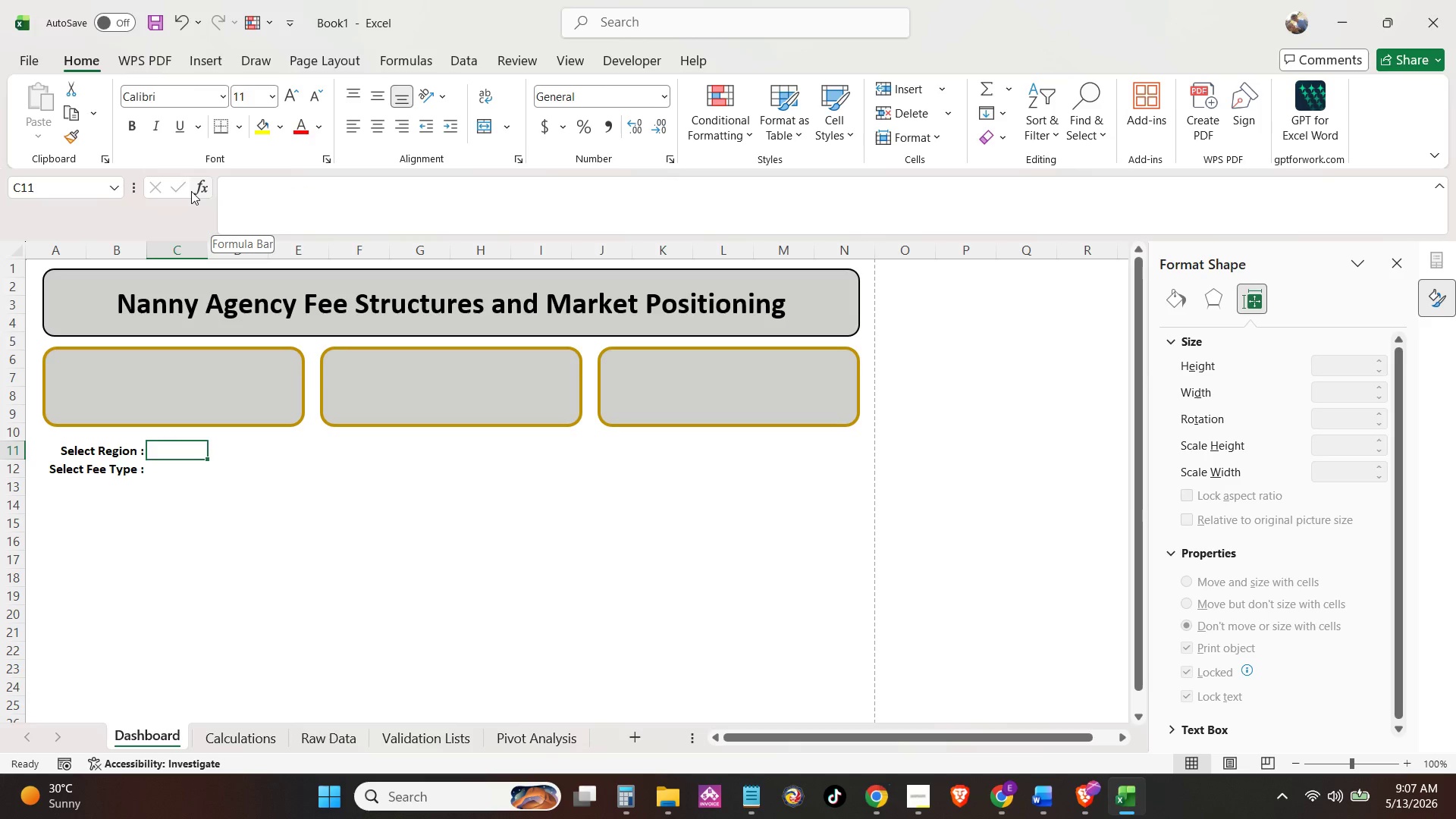 
double_click([208, 253])
 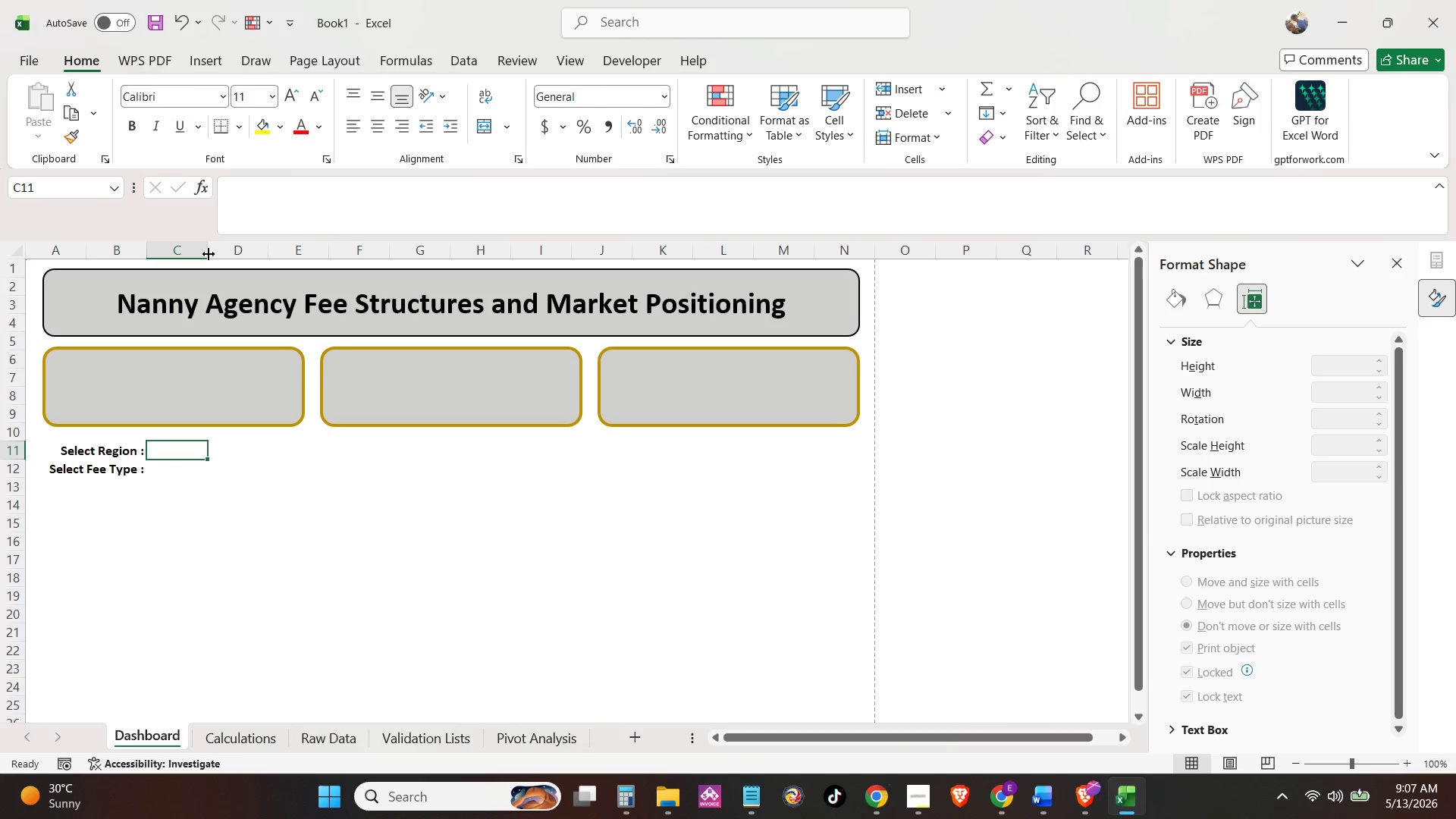 
left_click_drag(start_coordinate=[209, 254], to_coordinate=[230, 259])
 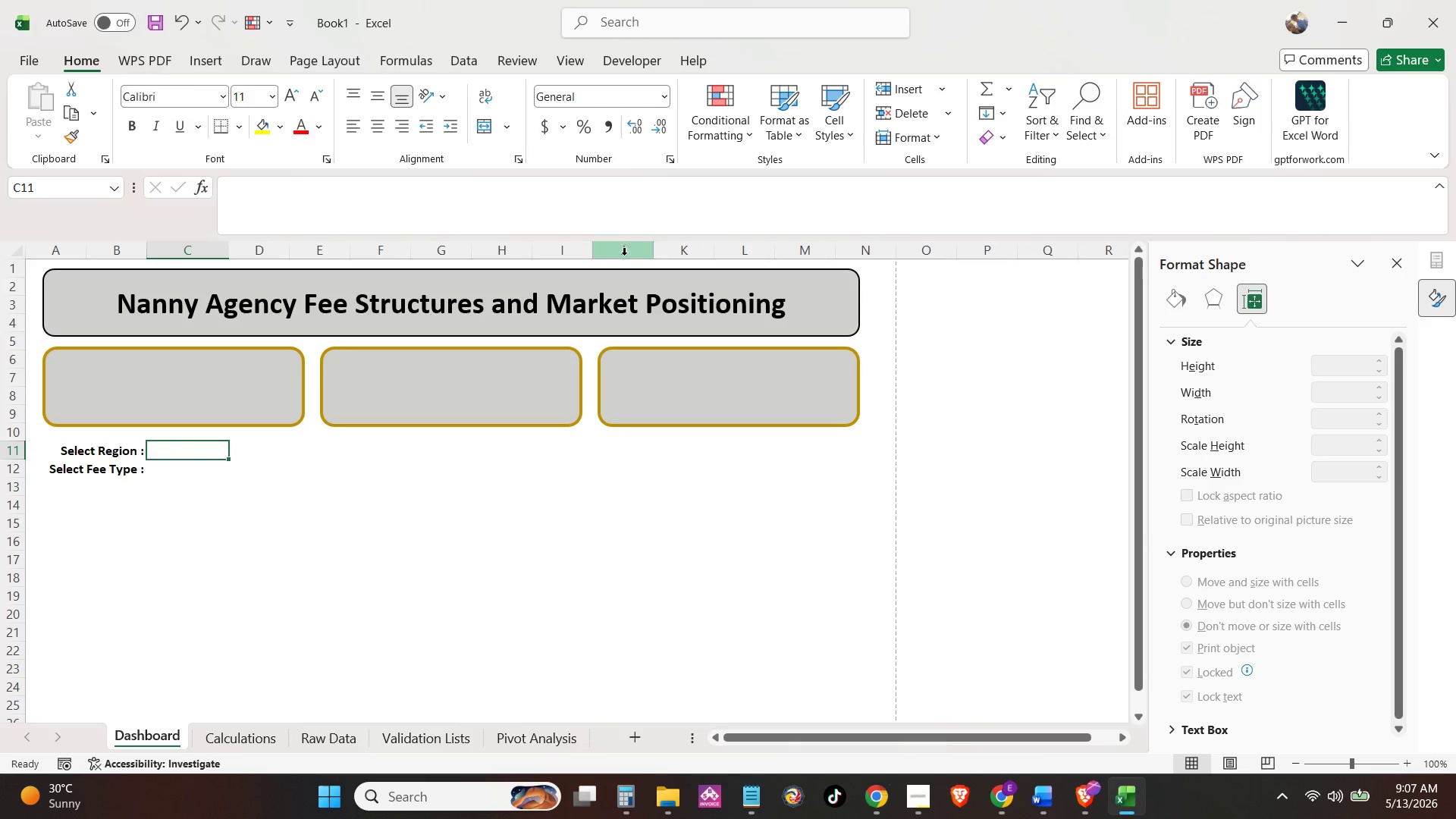 
left_click_drag(start_coordinate=[591, 254], to_coordinate=[551, 259])
 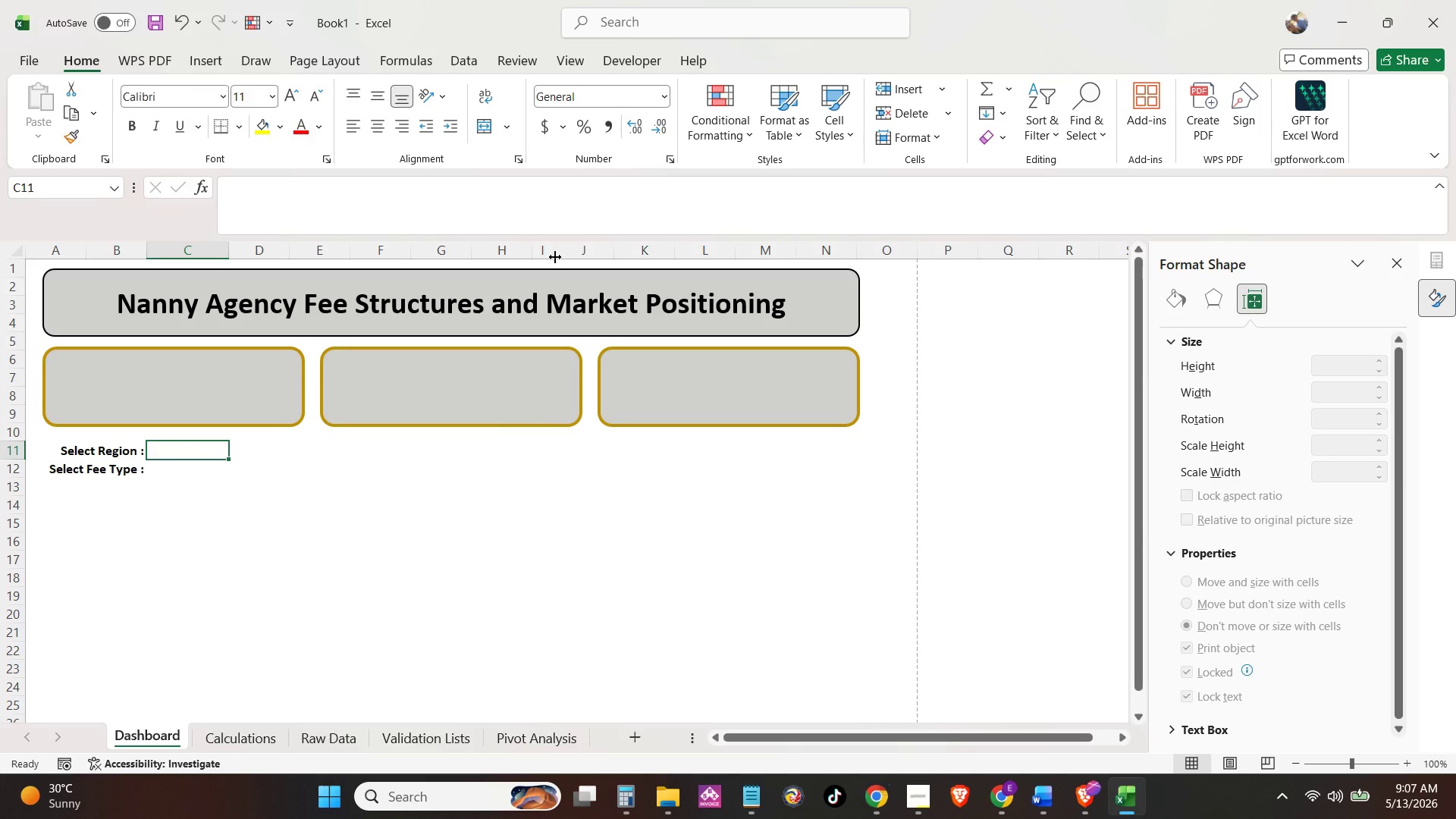 
key(Control+Z)
 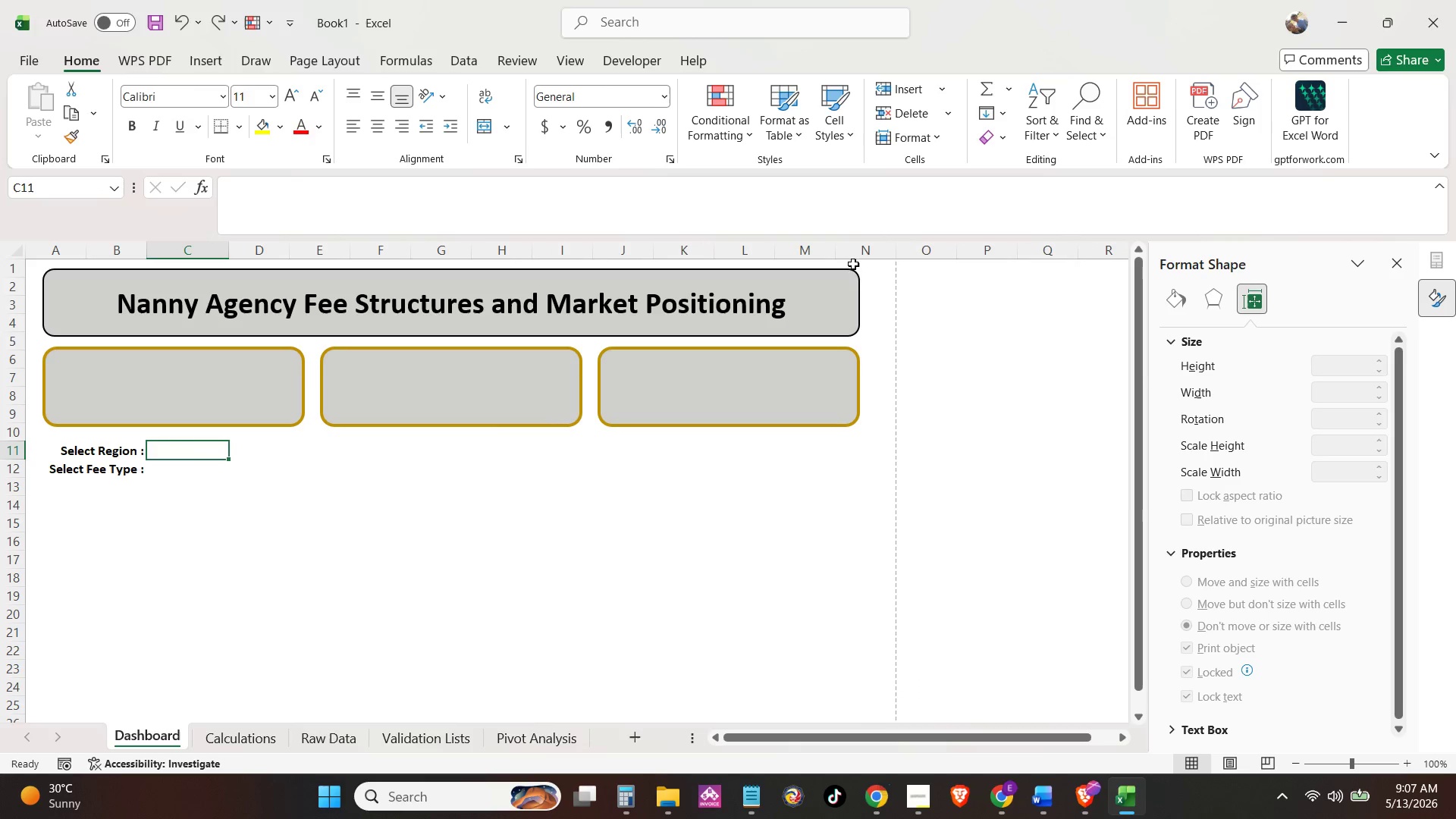 
left_click([826, 290])
 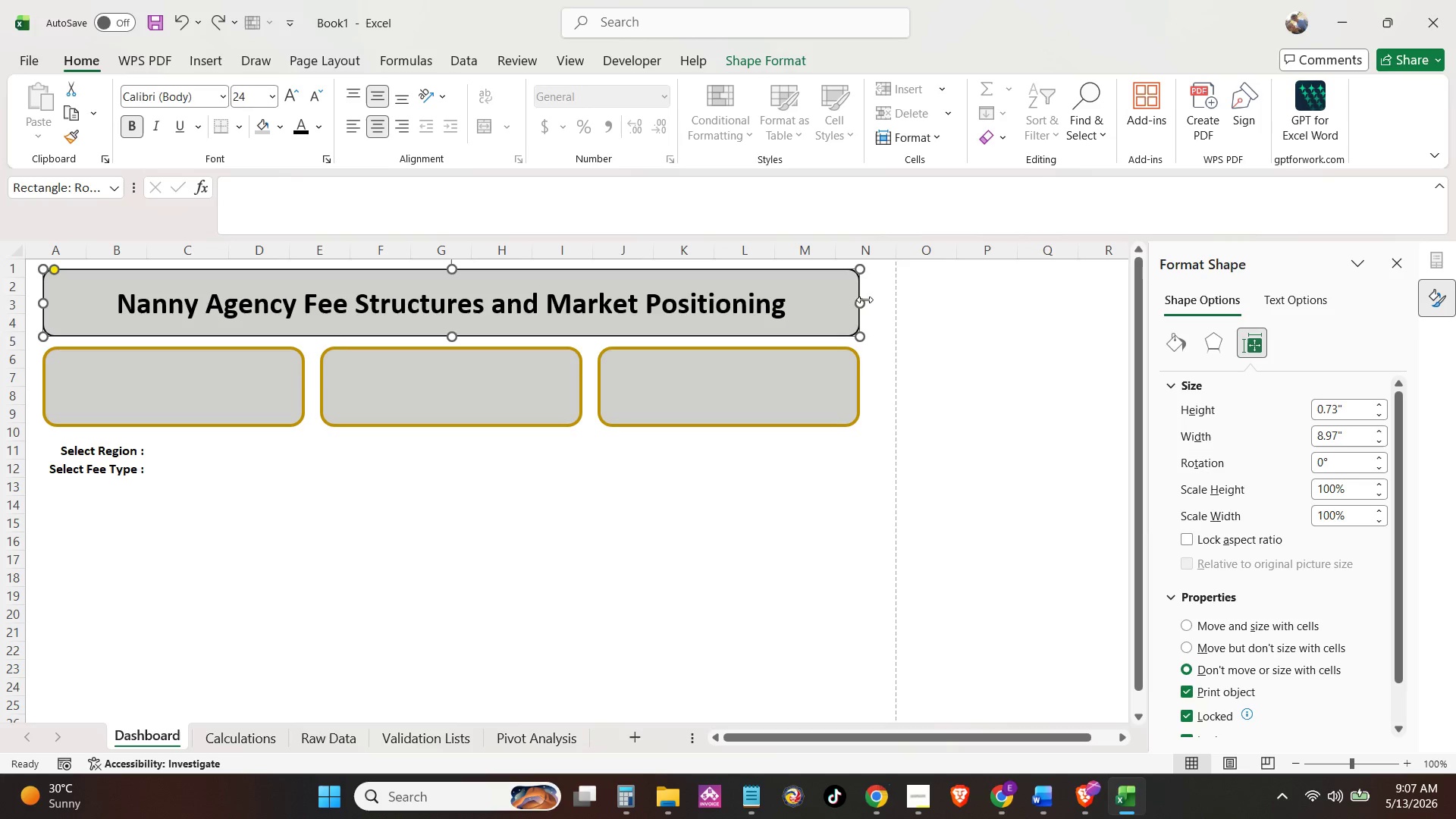 
left_click_drag(start_coordinate=[864, 300], to_coordinate=[883, 300])
 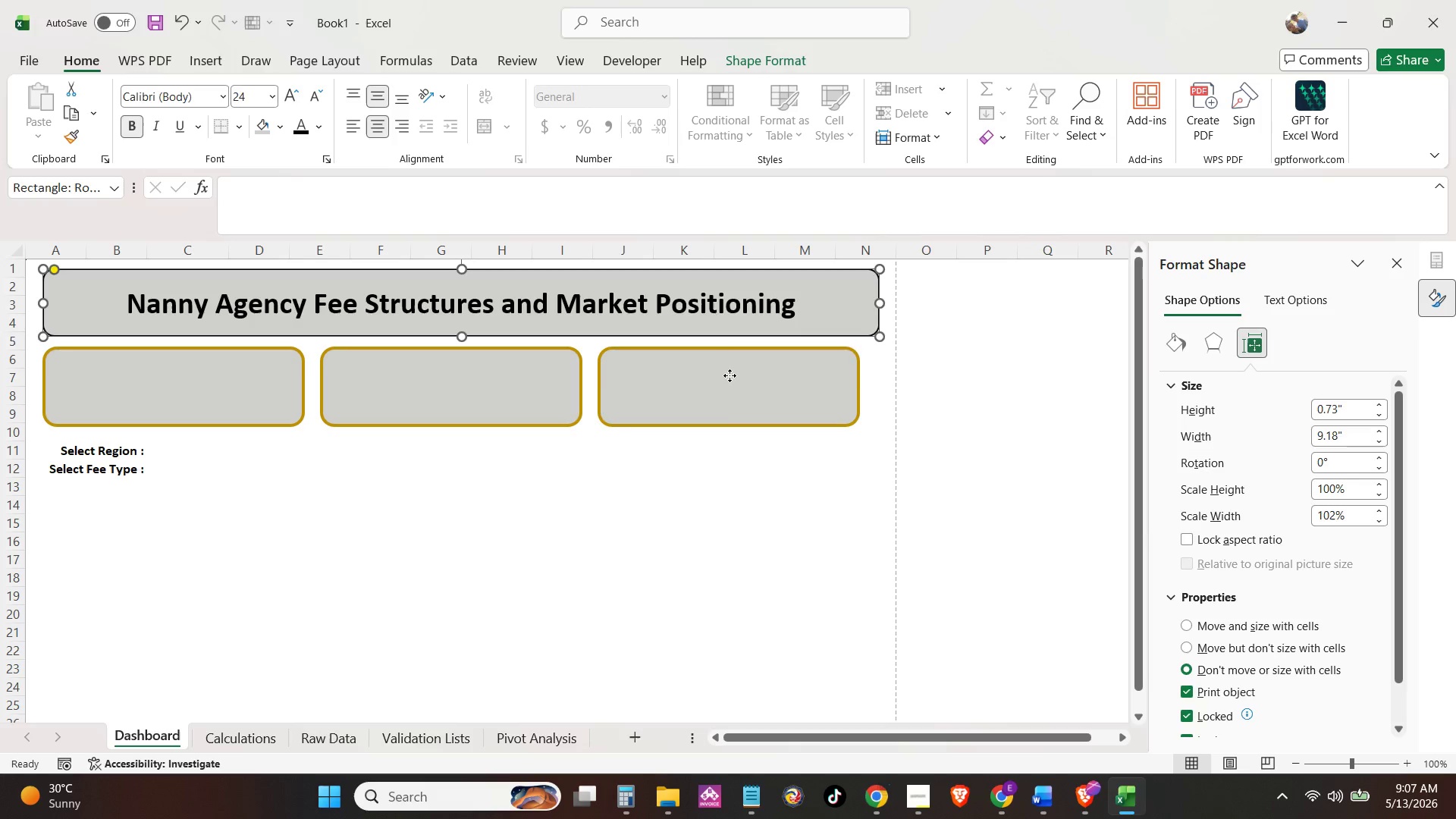 
left_click_drag(start_coordinate=[730, 375], to_coordinate=[749, 373])
 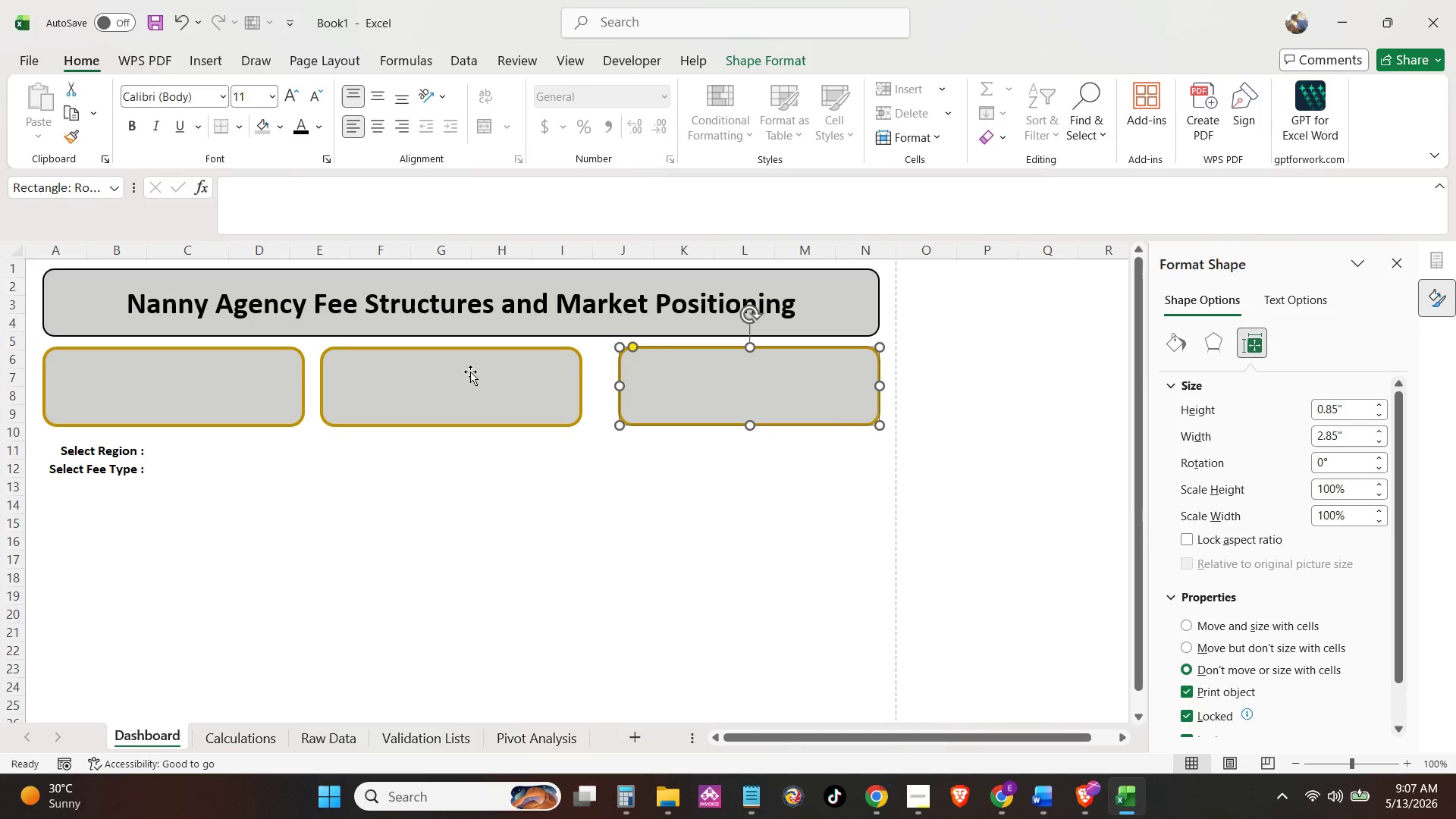 
left_click([470, 372])
 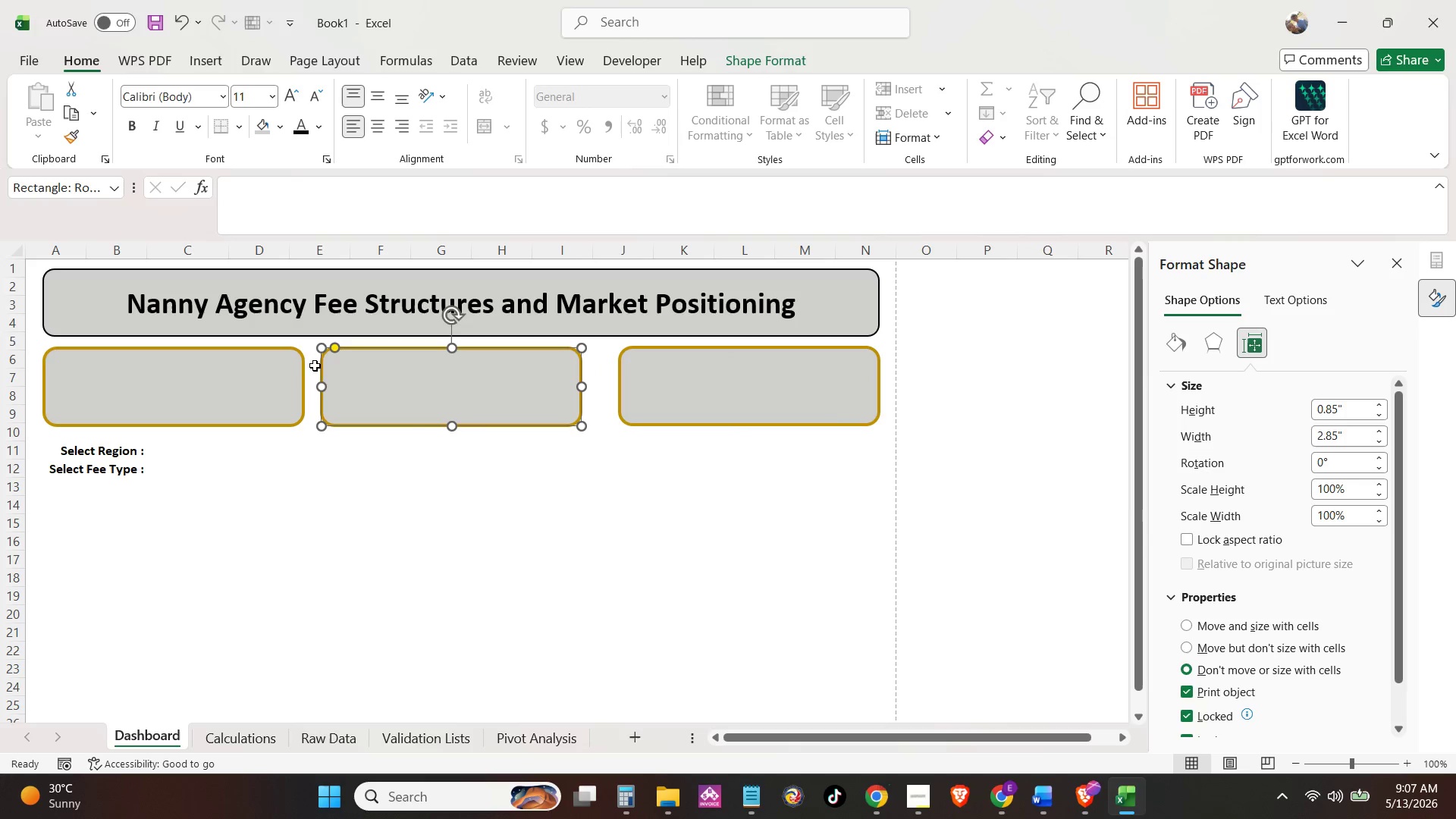 
hold_key(key=ControlLeft, duration=0.55)
left_click([268, 375])
 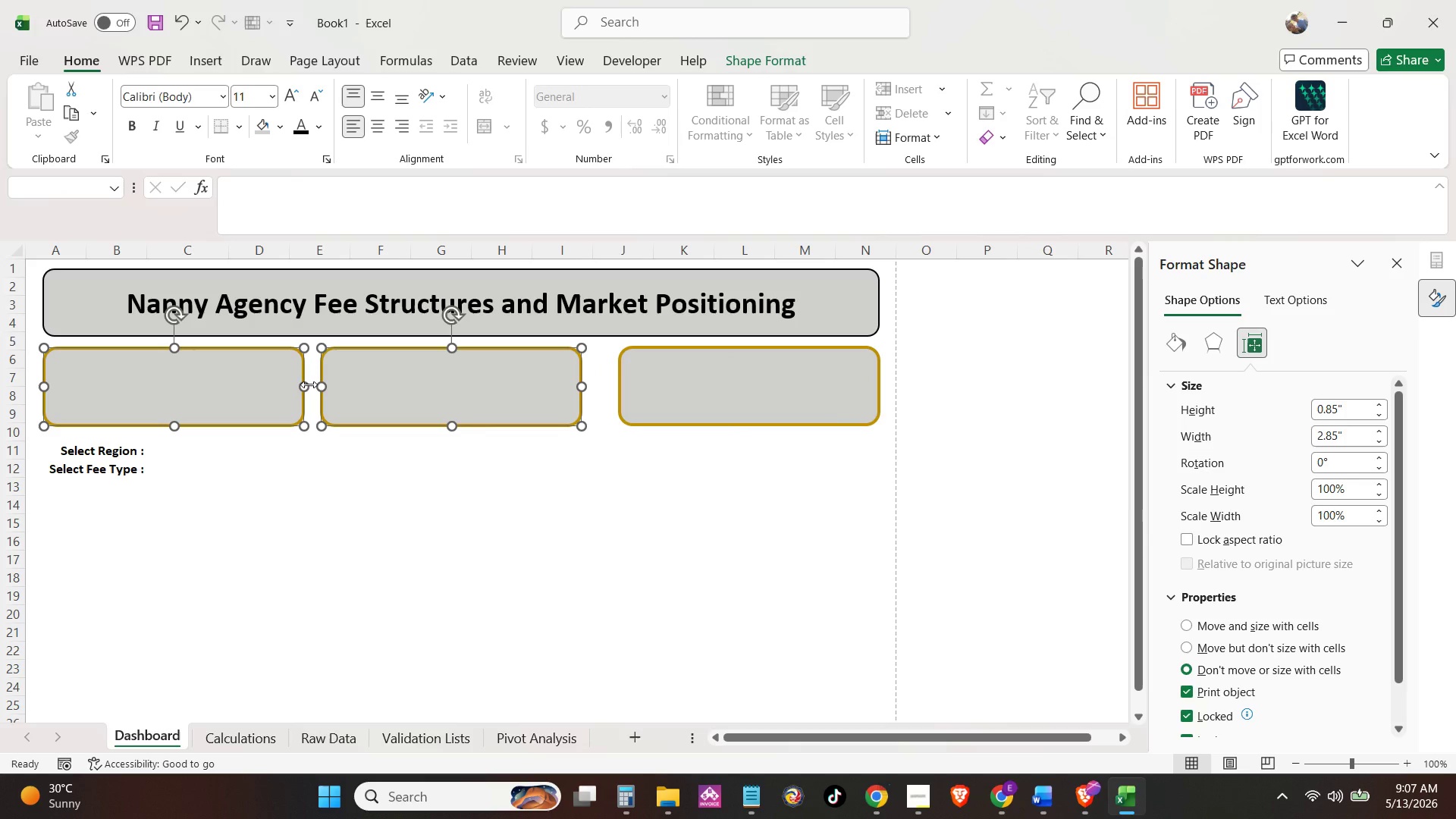 
left_click_drag(start_coordinate=[309, 384], to_coordinate=[324, 384])
 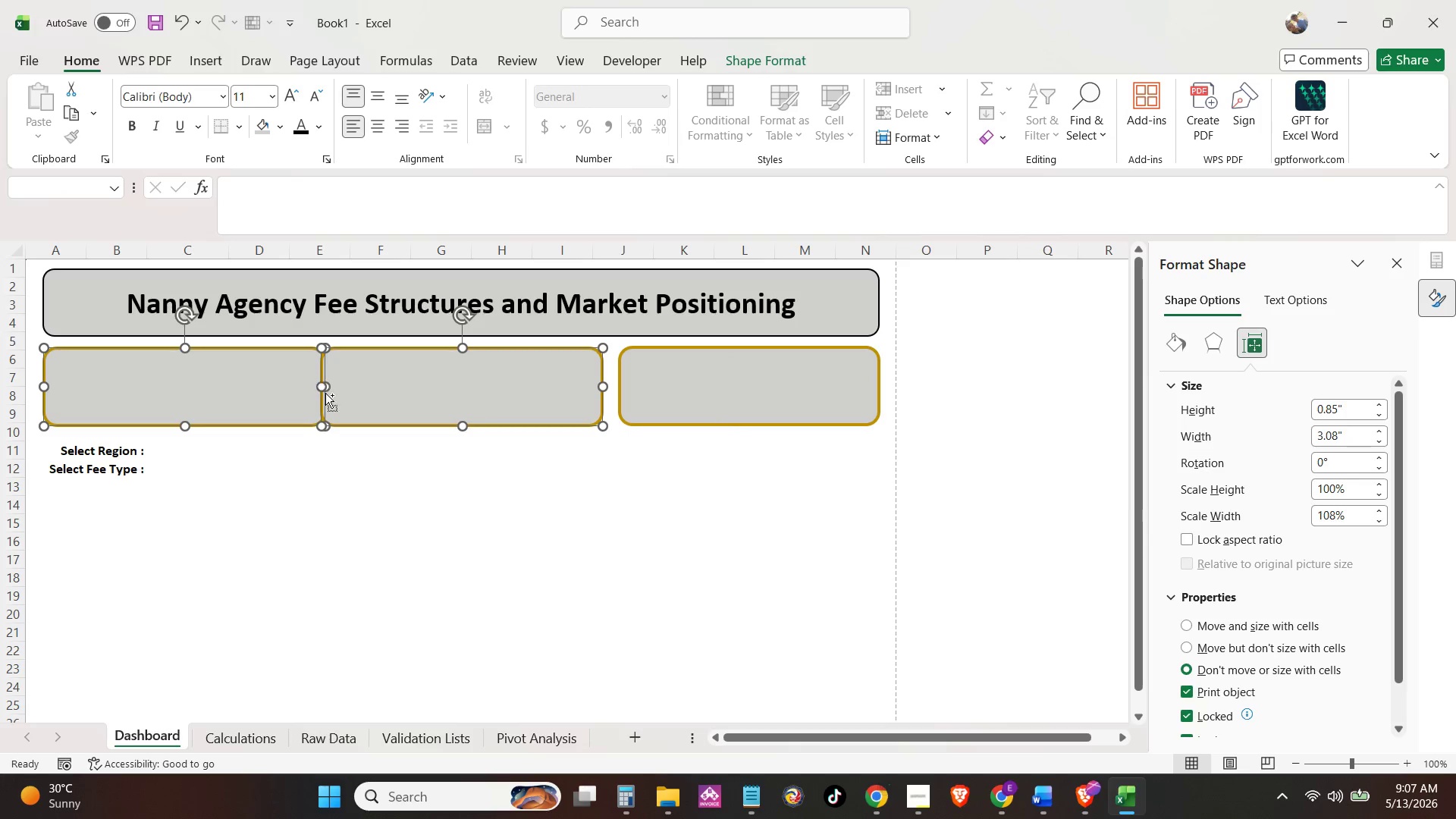 
key(Control+Z)
 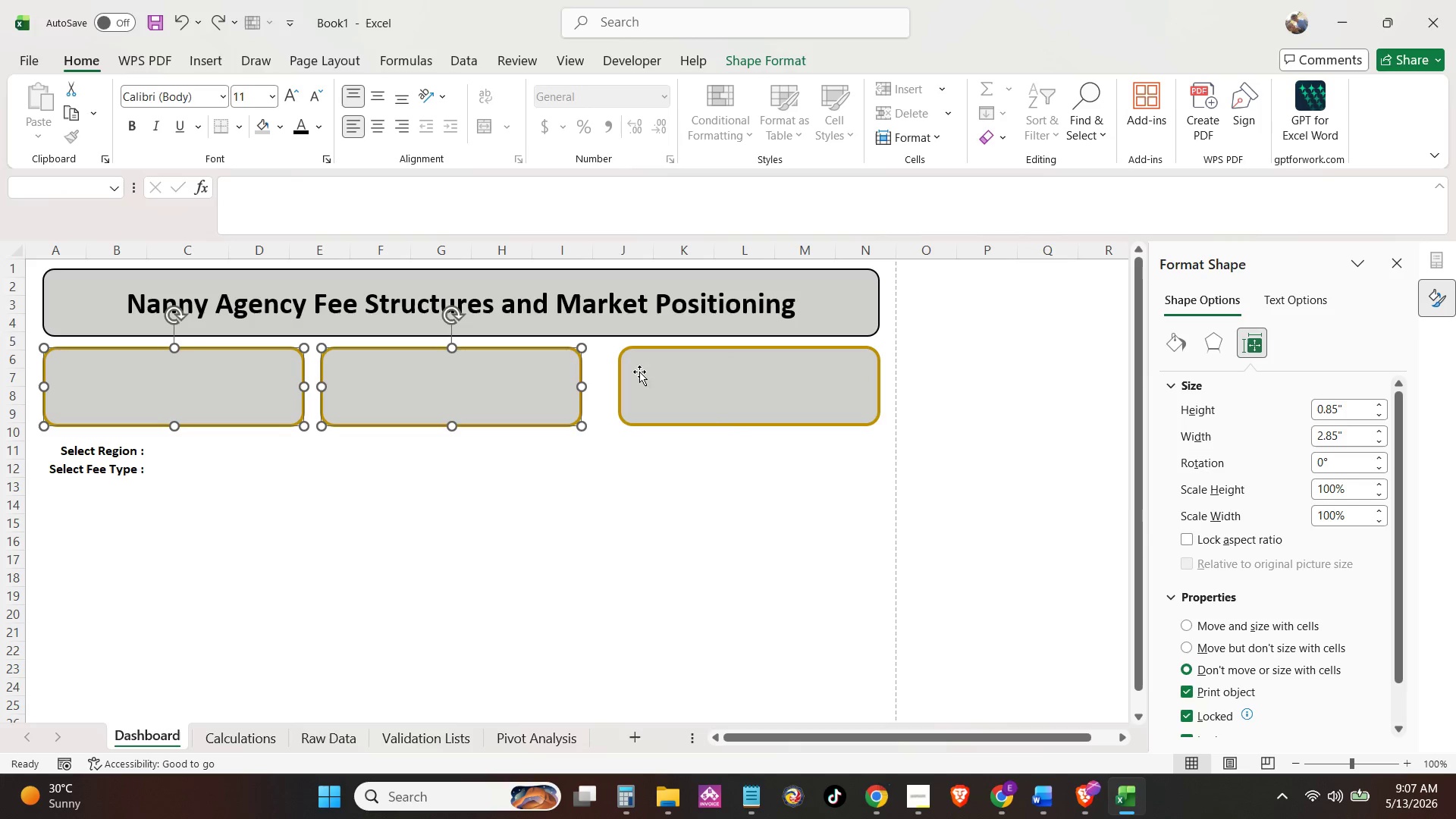 
key(Control+Z)
 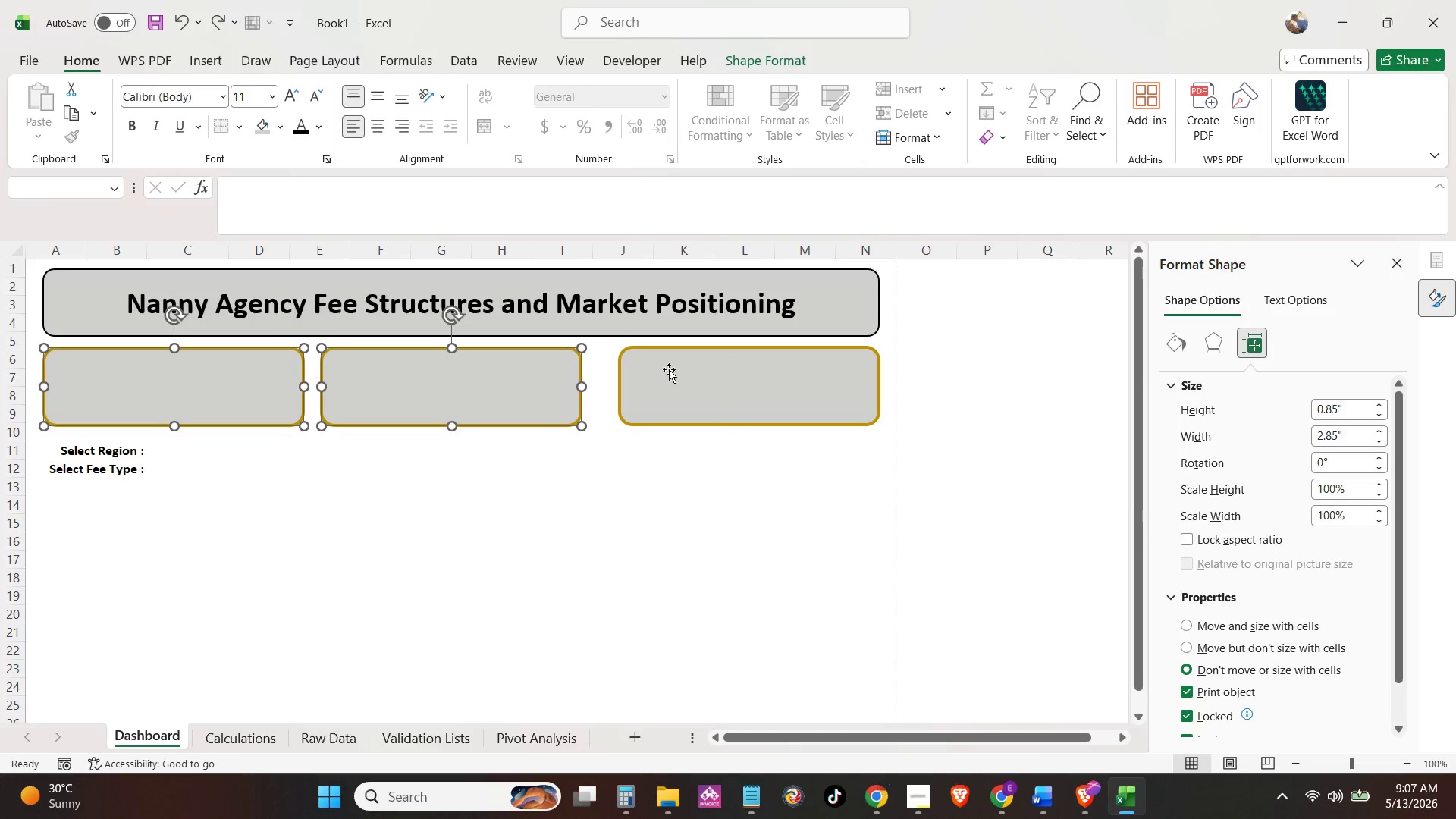 
hold_key(key=ControlLeft, duration=1.38)
left_click([681, 369])
 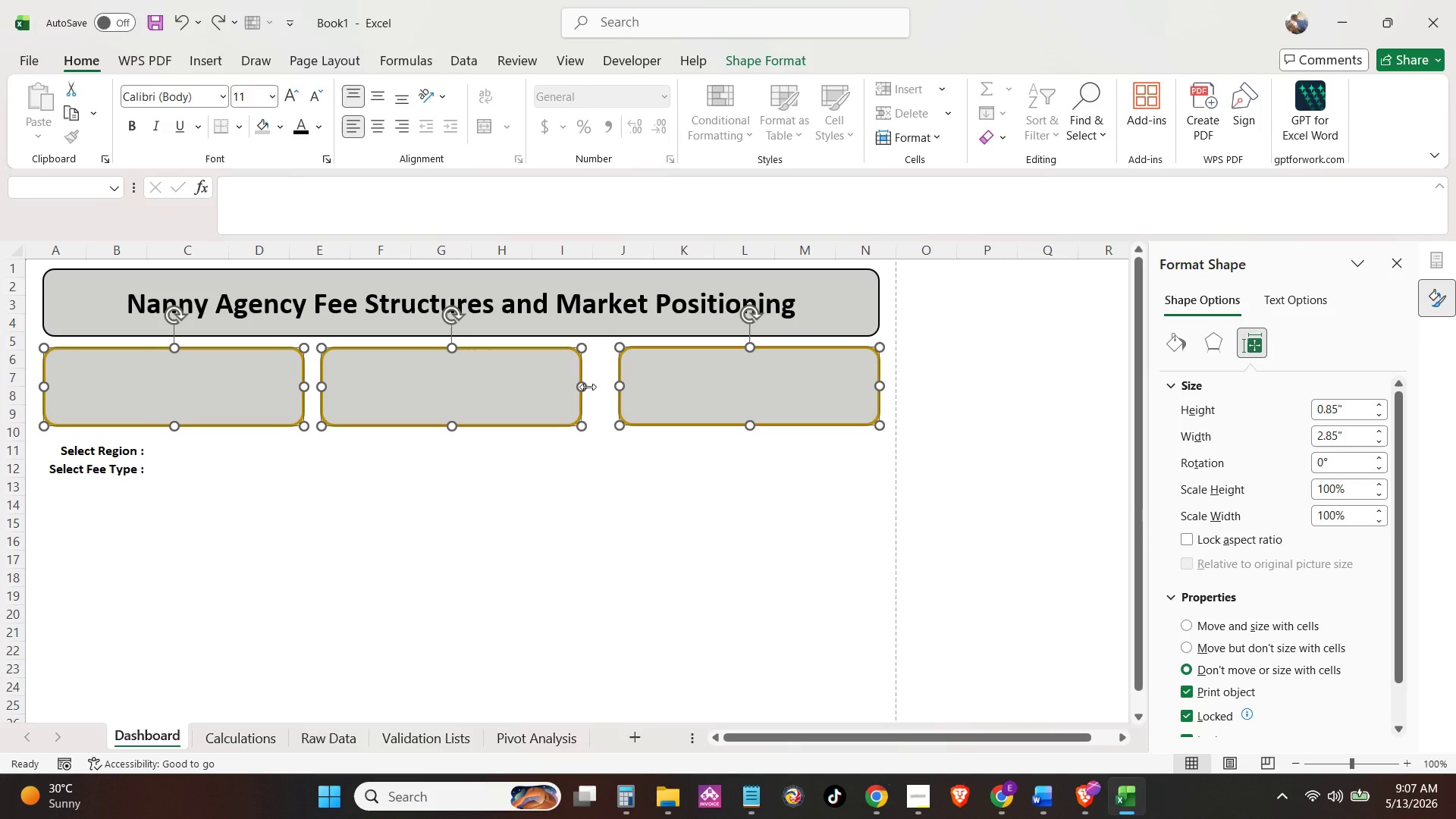 
left_click_drag(start_coordinate=[588, 387], to_coordinate=[597, 391])
 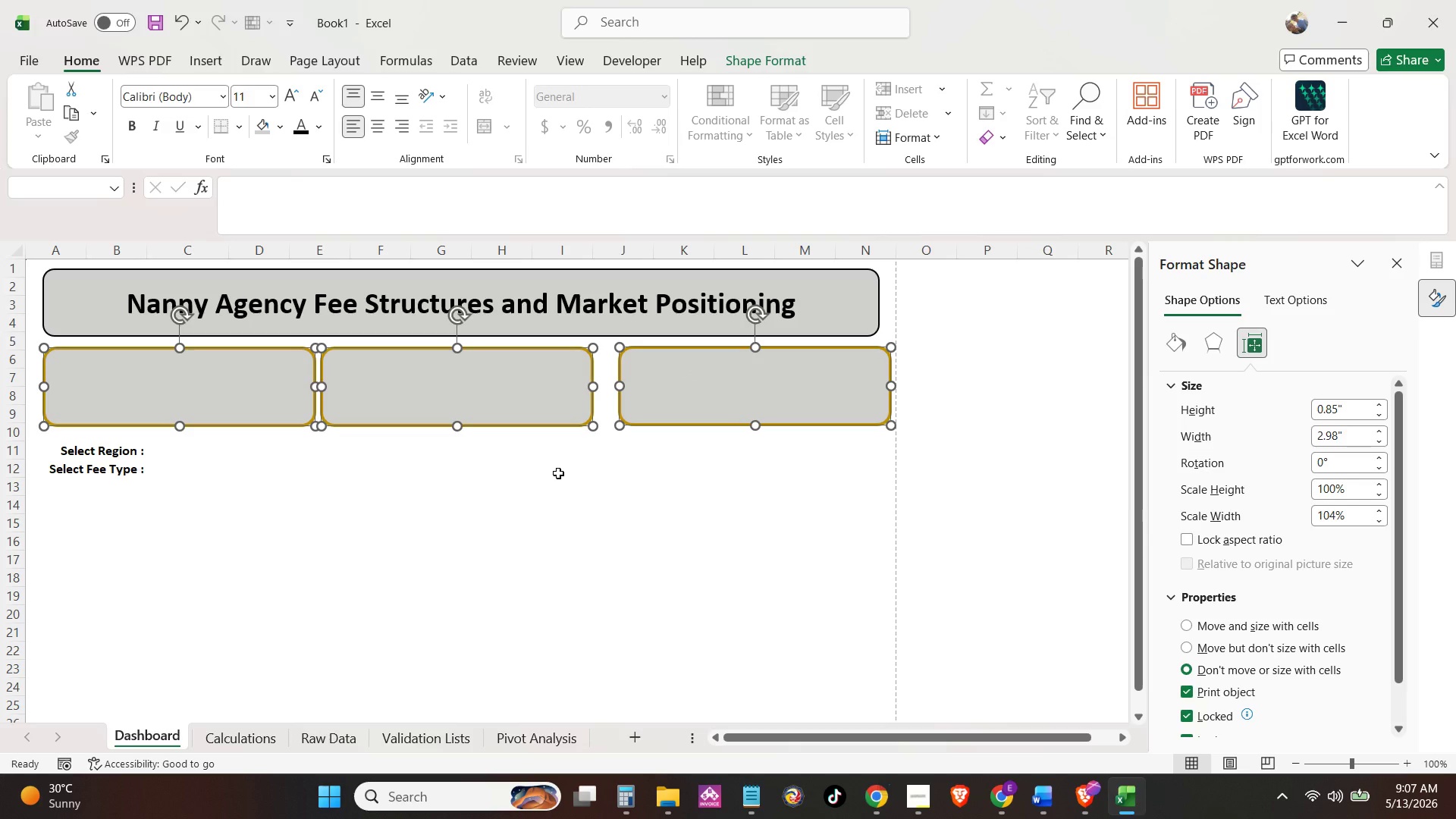 
left_click([558, 473])
 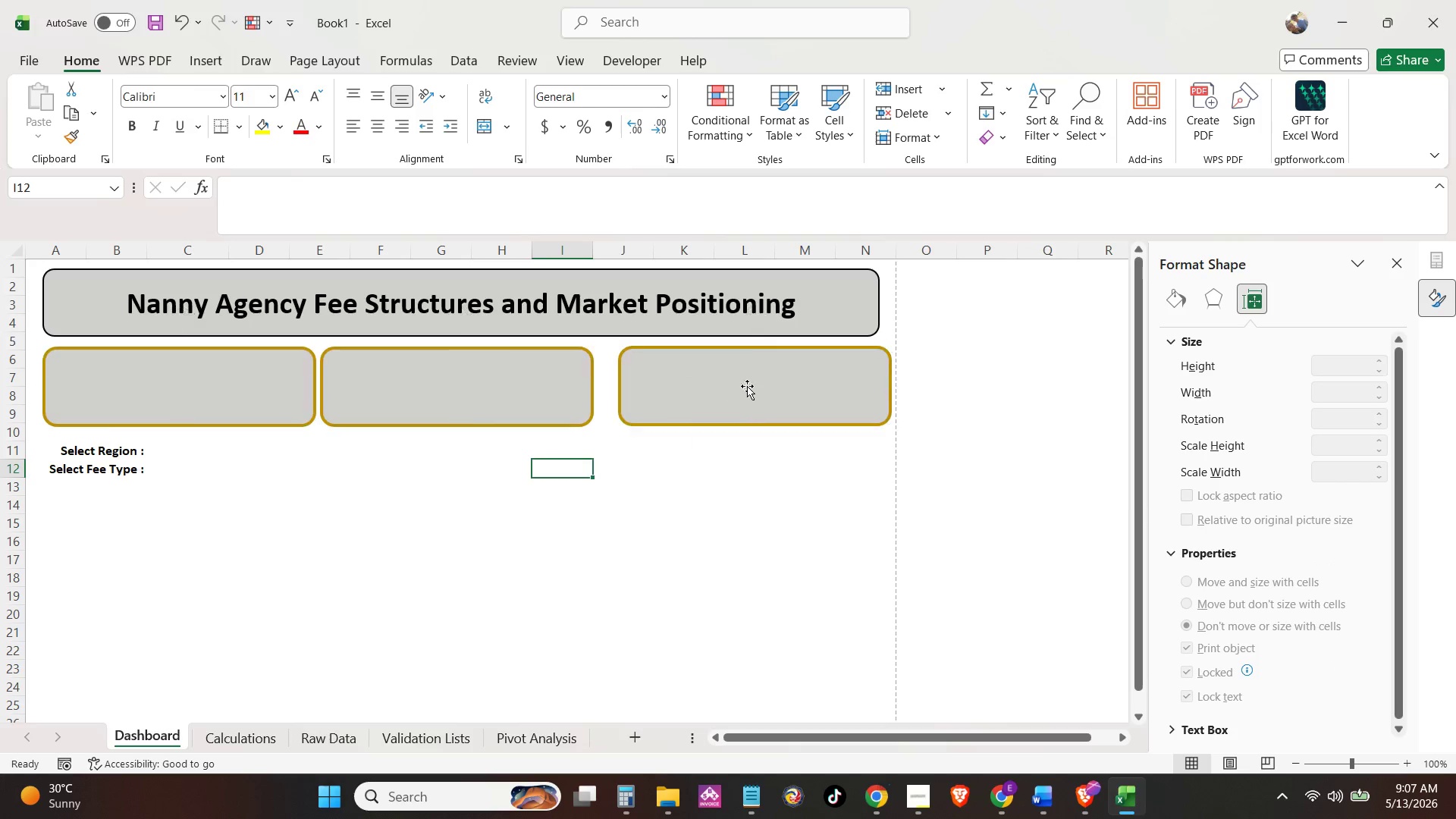 
left_click([753, 381])
 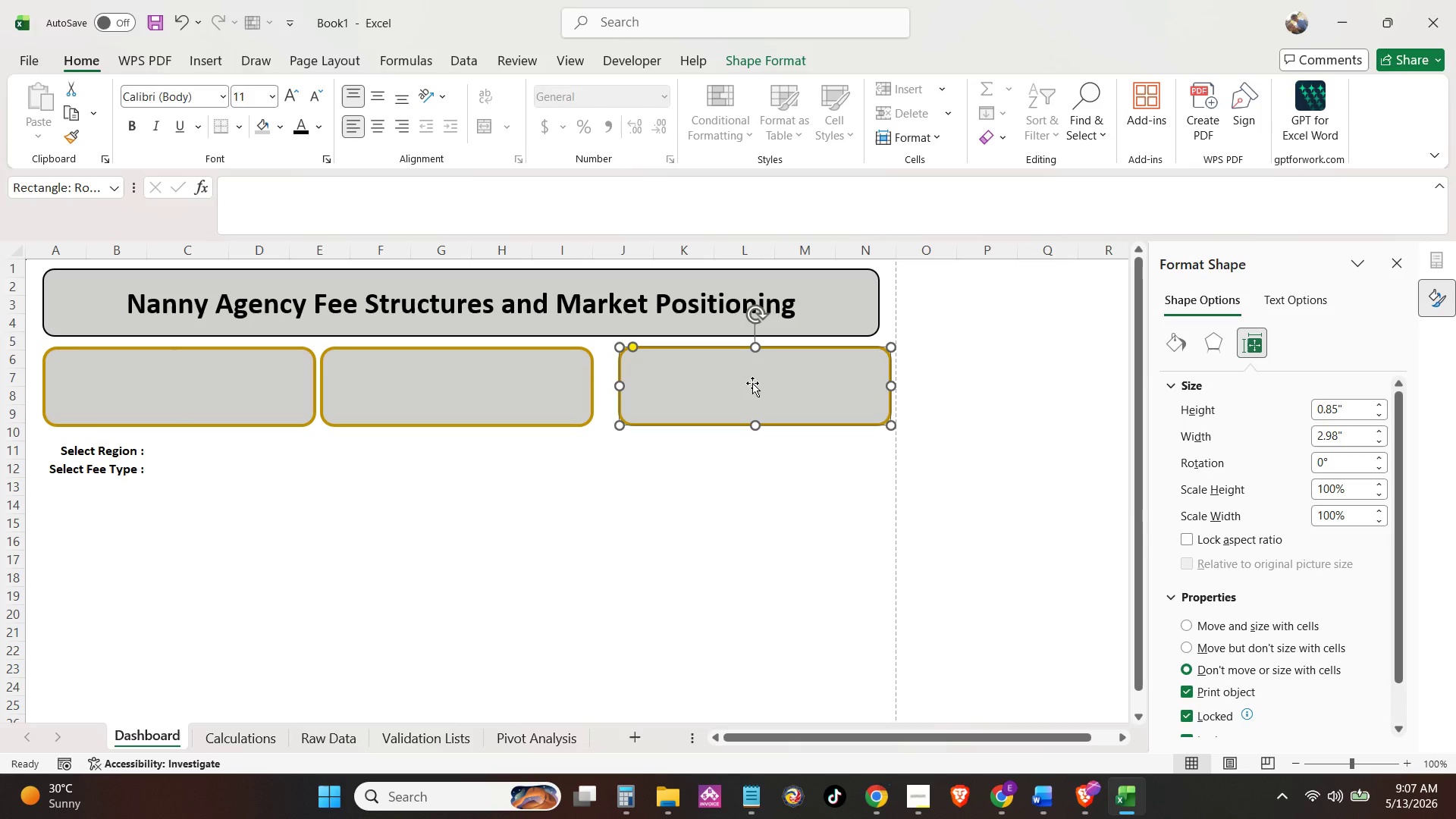 
hold_key(key=ArrowLeft, duration=0.53)
 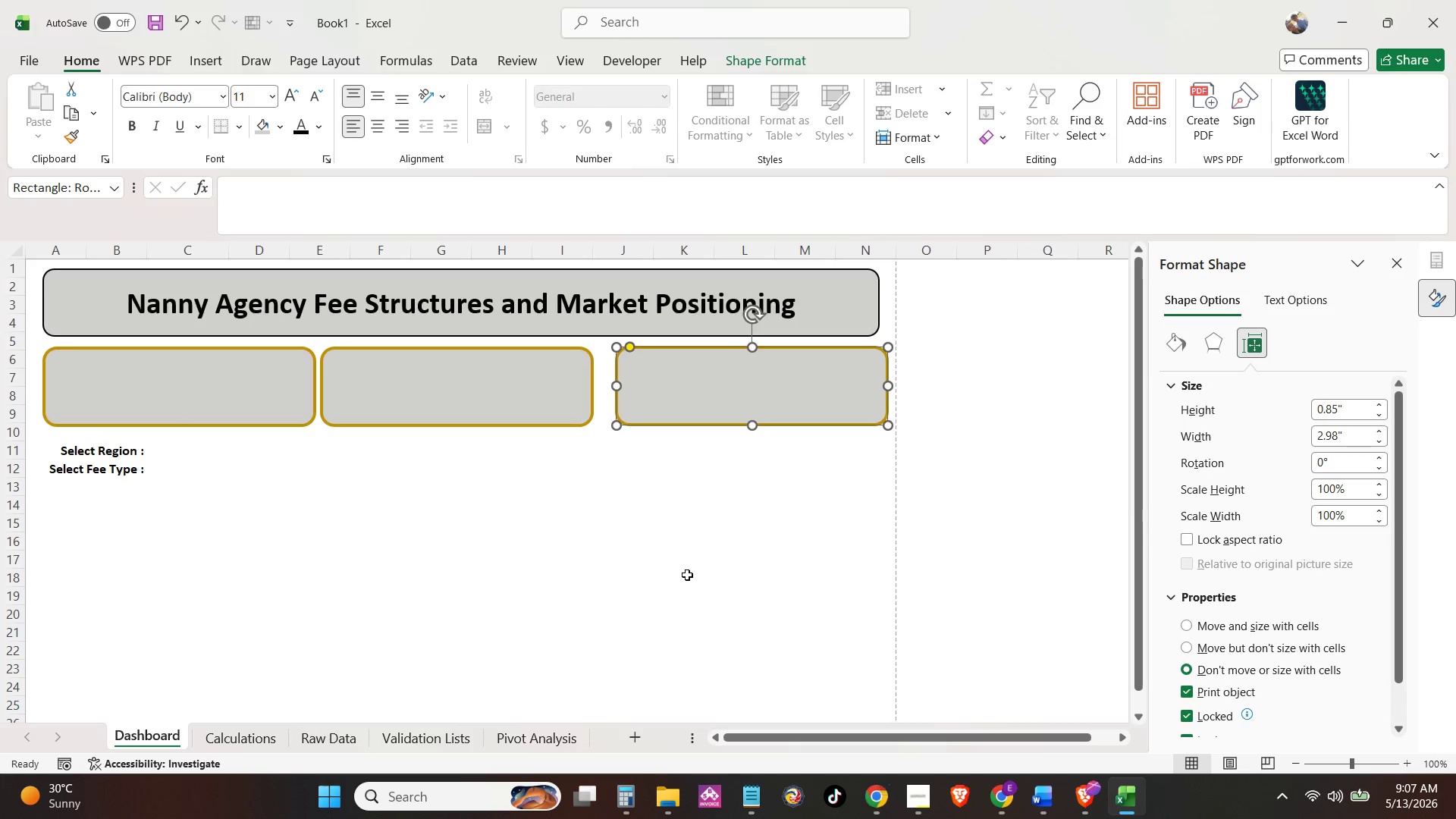 
hold_key(key=ArrowLeft, duration=0.66)
 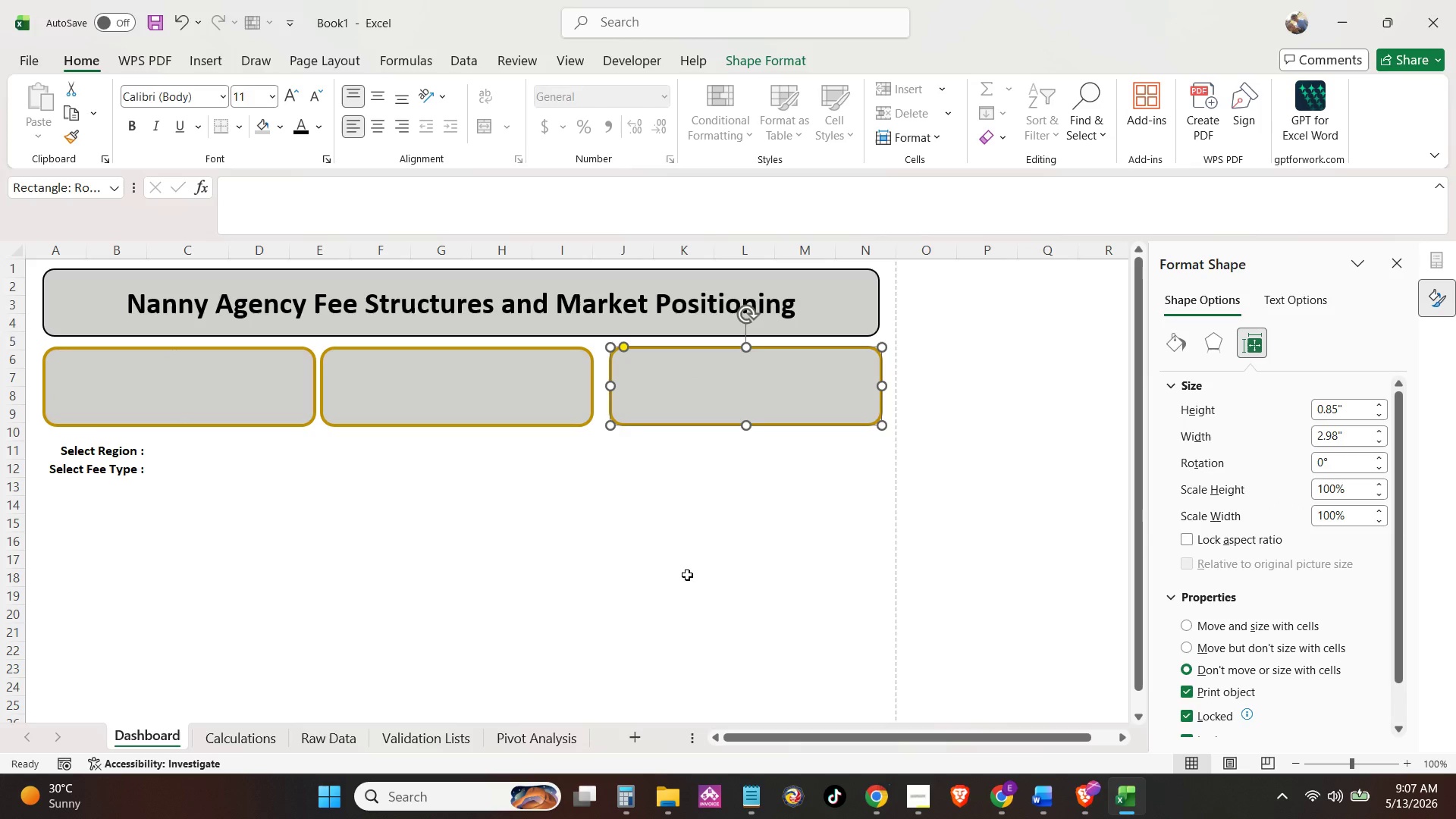 
key(ArrowLeft)
 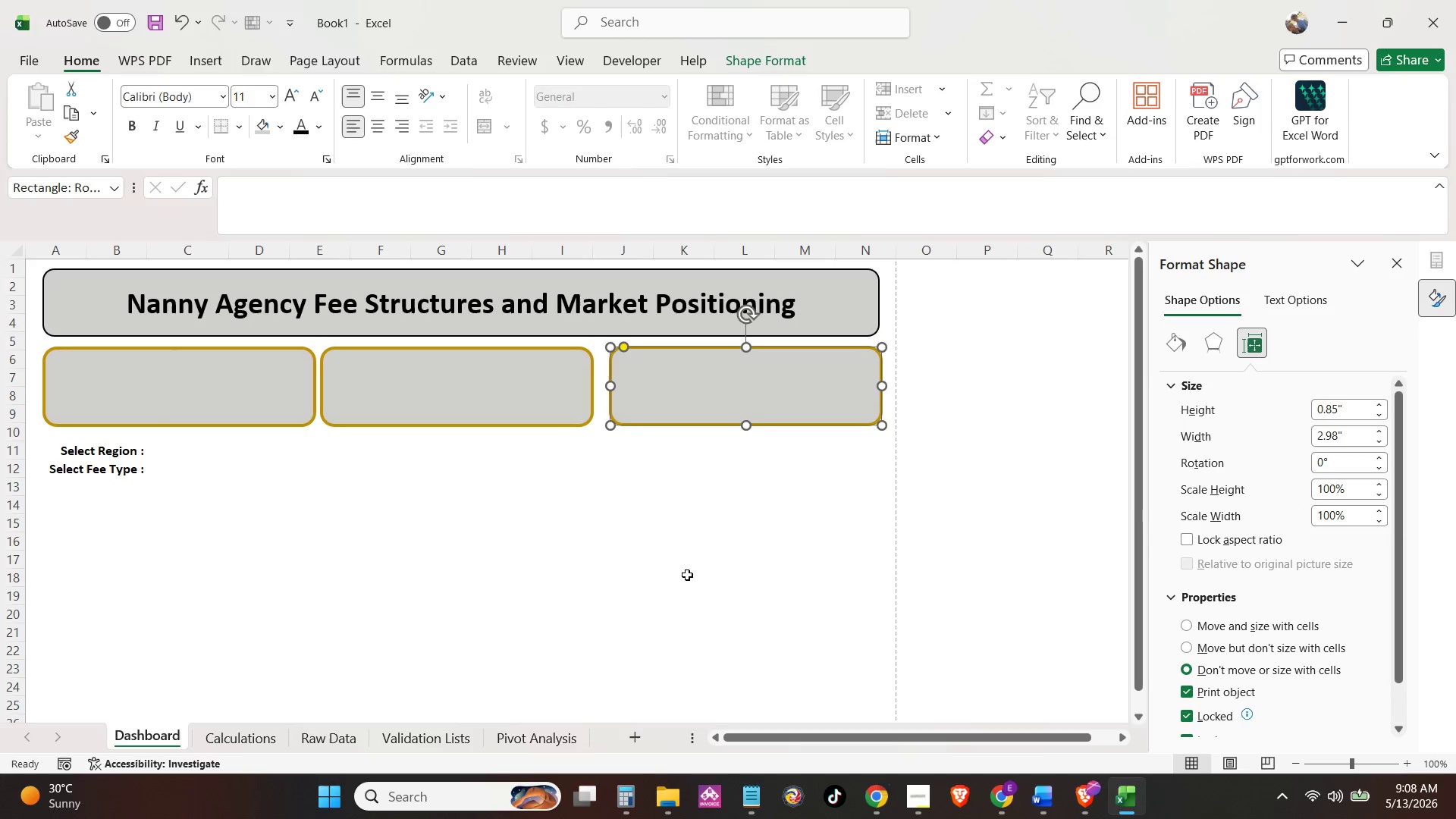 
key(ArrowLeft)
 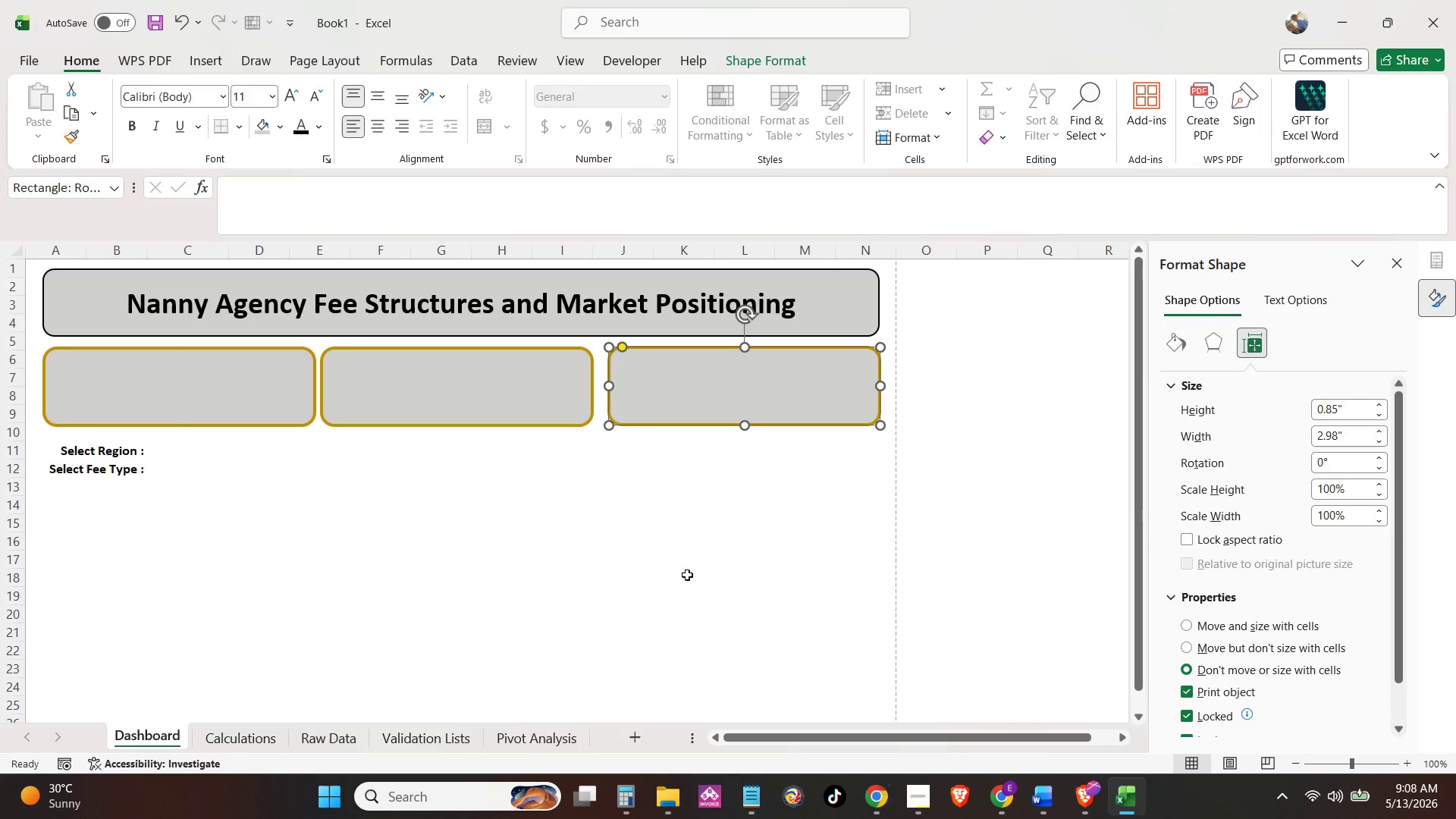 
key(ArrowLeft)
 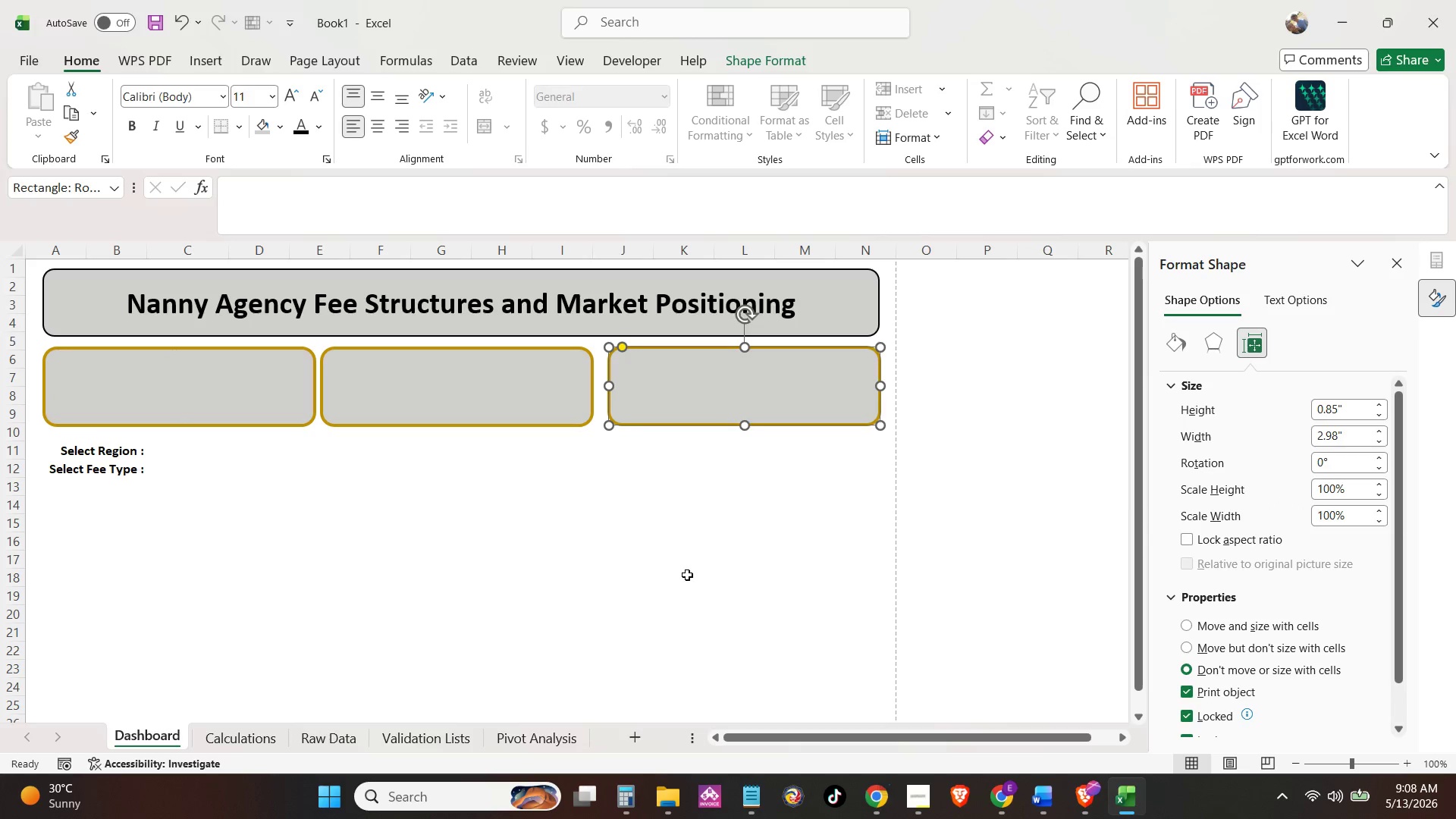 
key(ArrowLeft)
 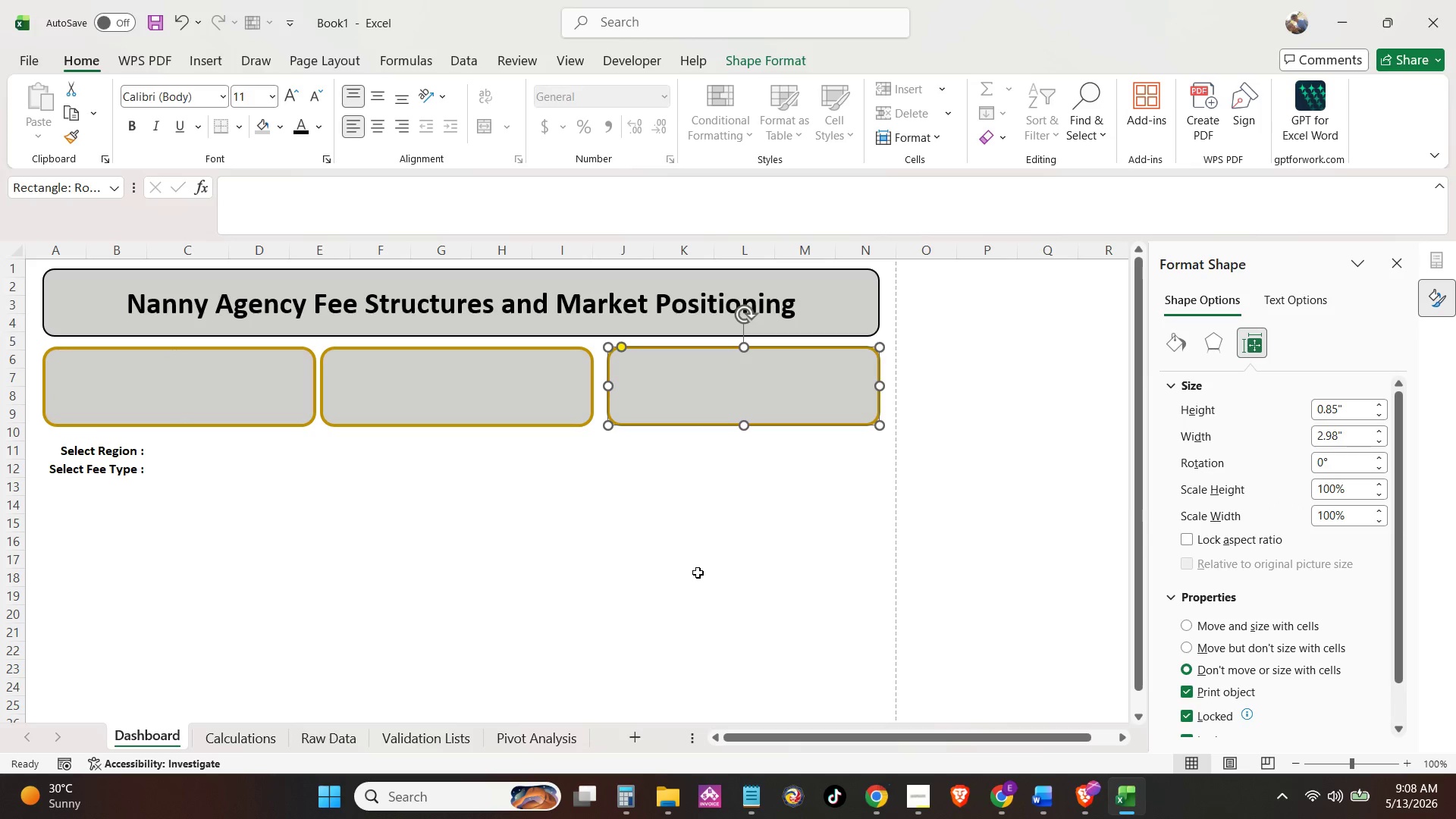 
key(ArrowLeft)
 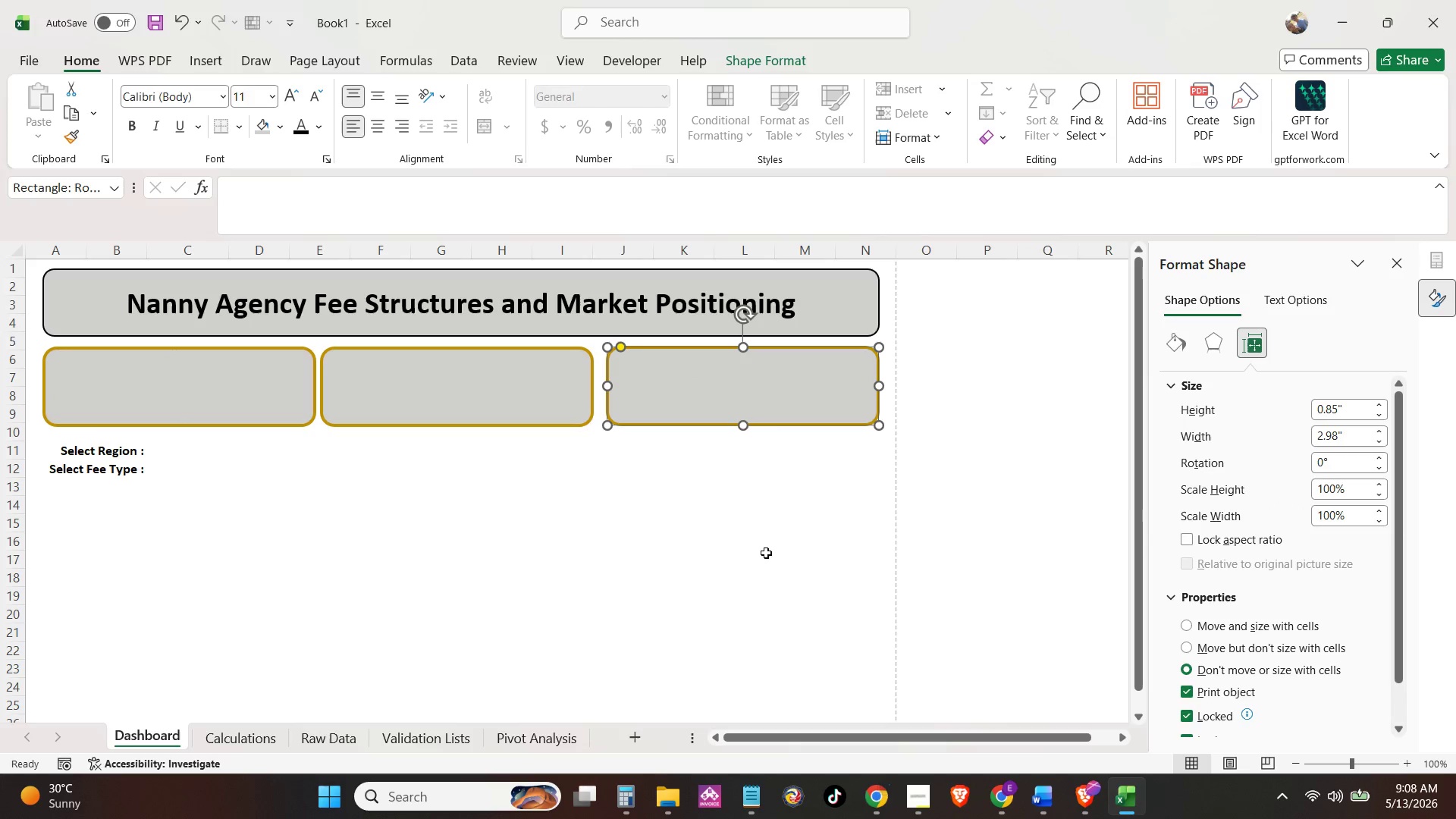 
key(ArrowLeft)
 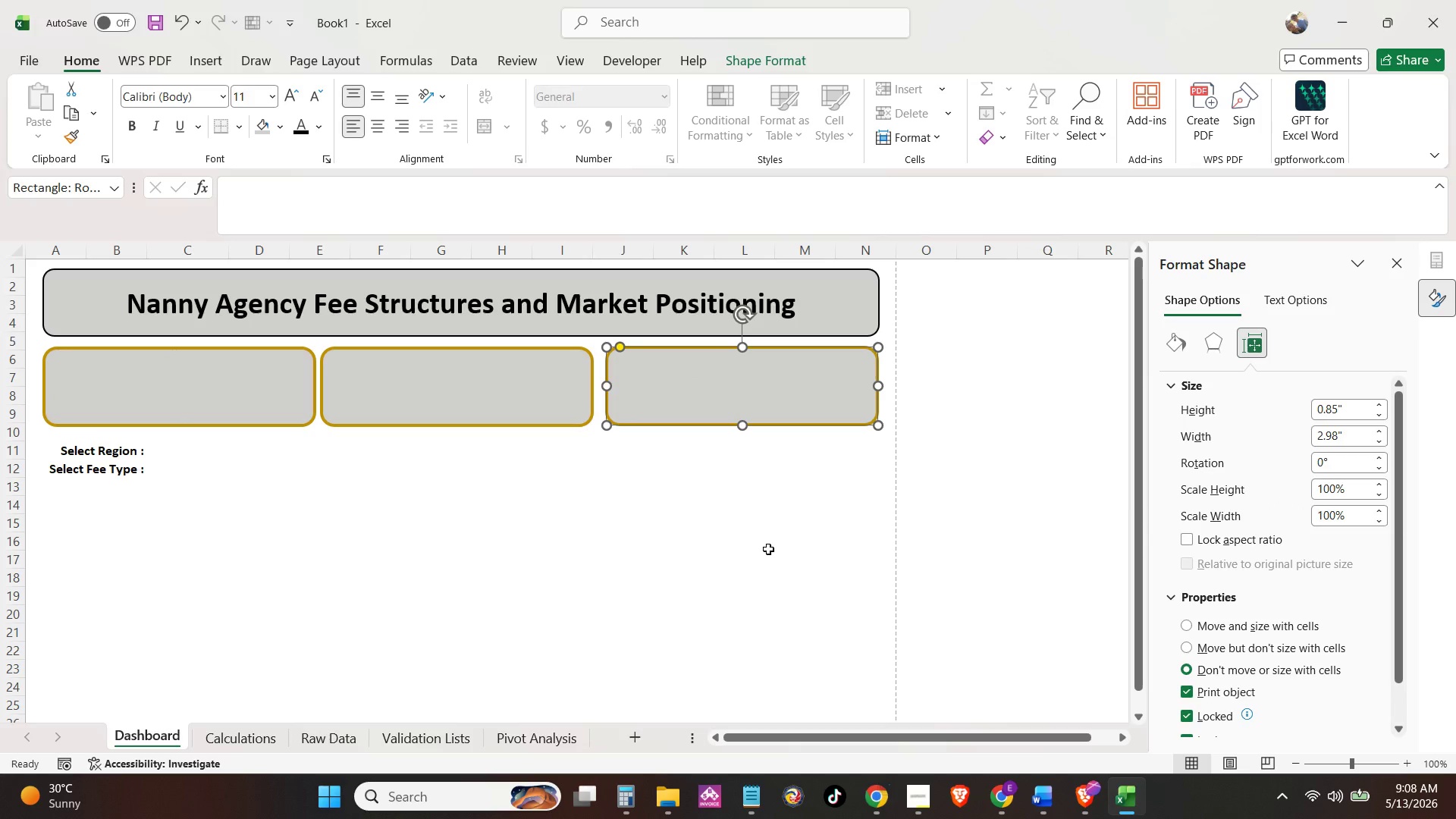 
left_click([768, 549])
 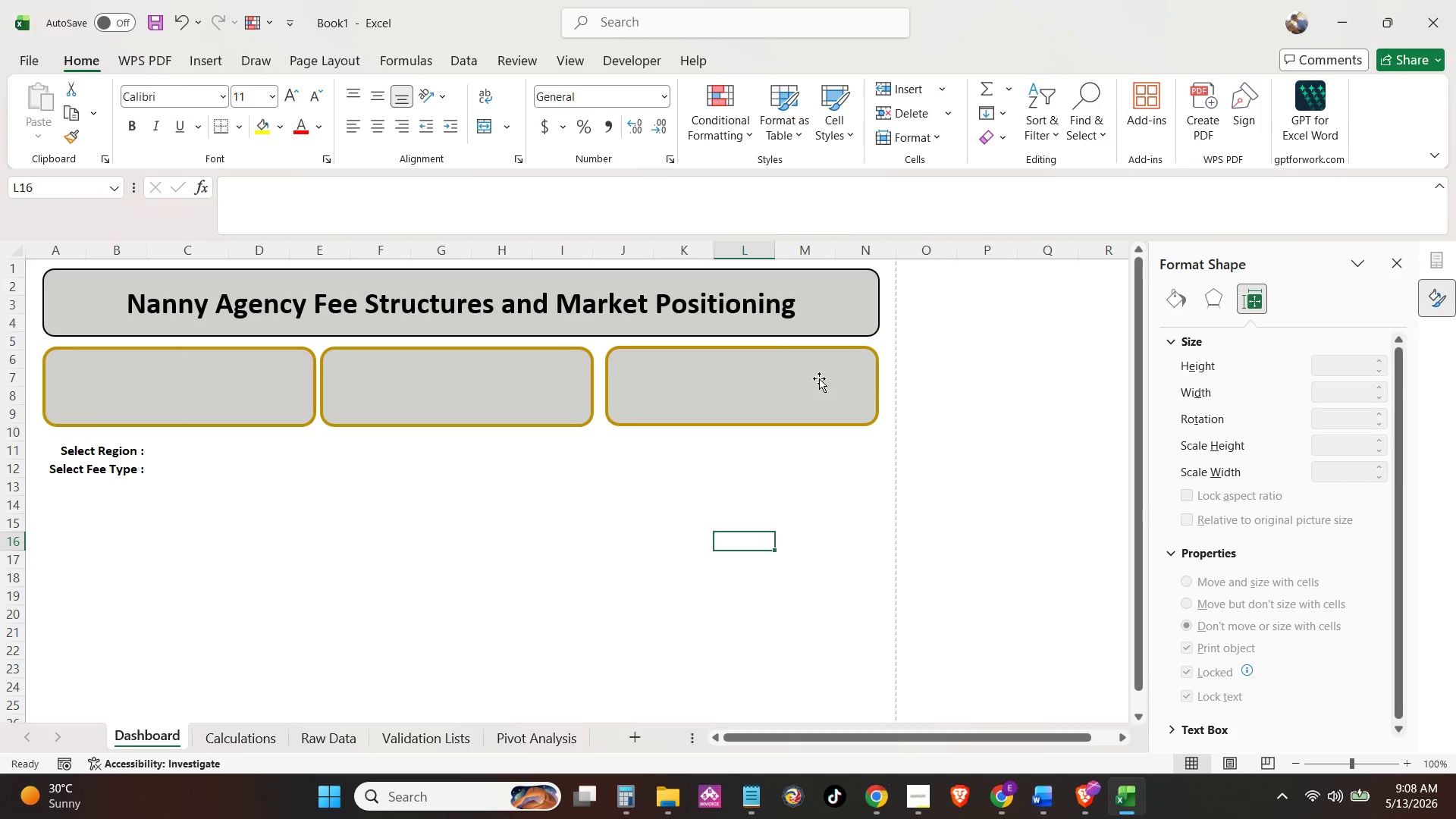 
left_click([819, 378])
 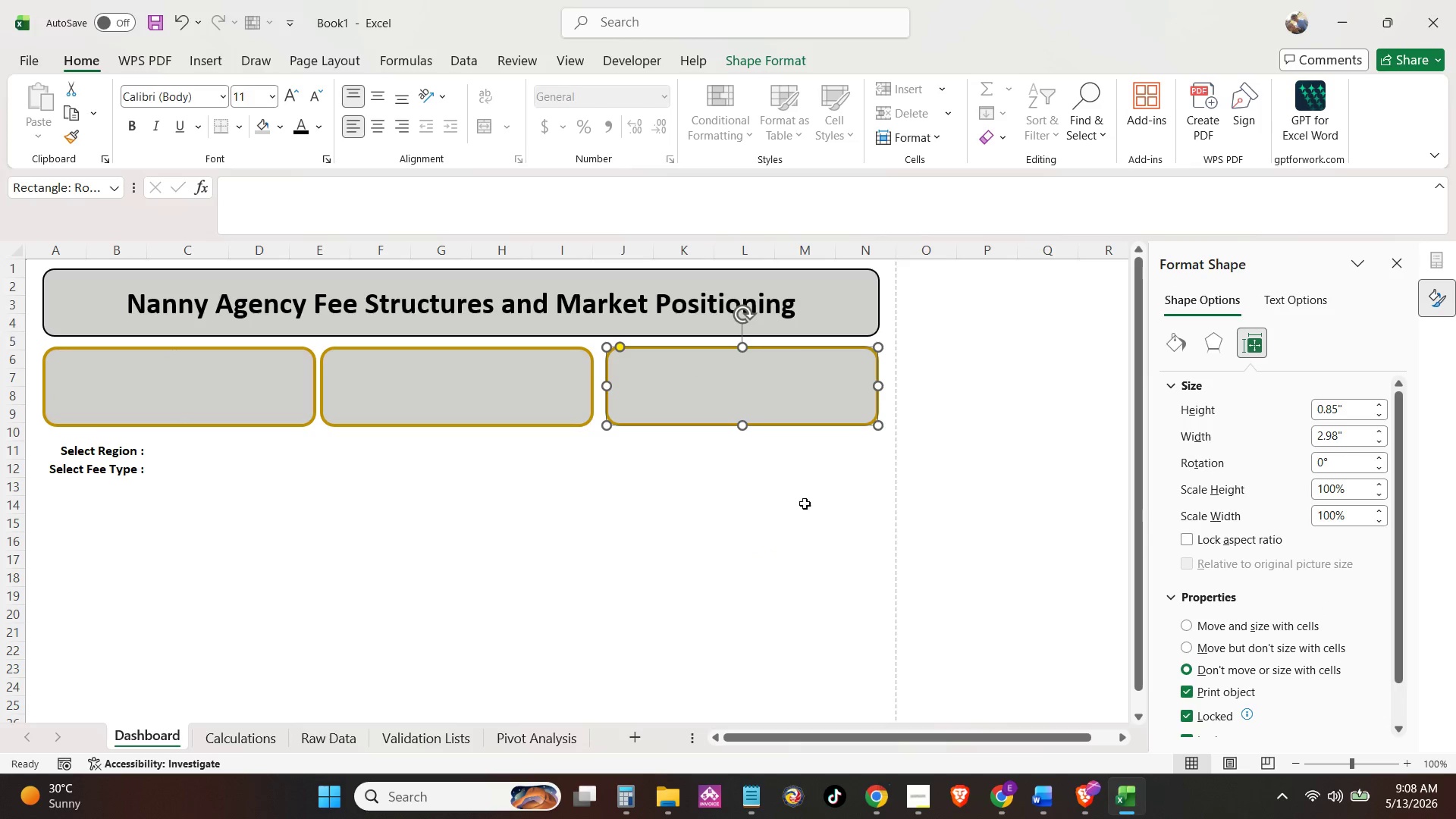 
key(ArrowLeft)
 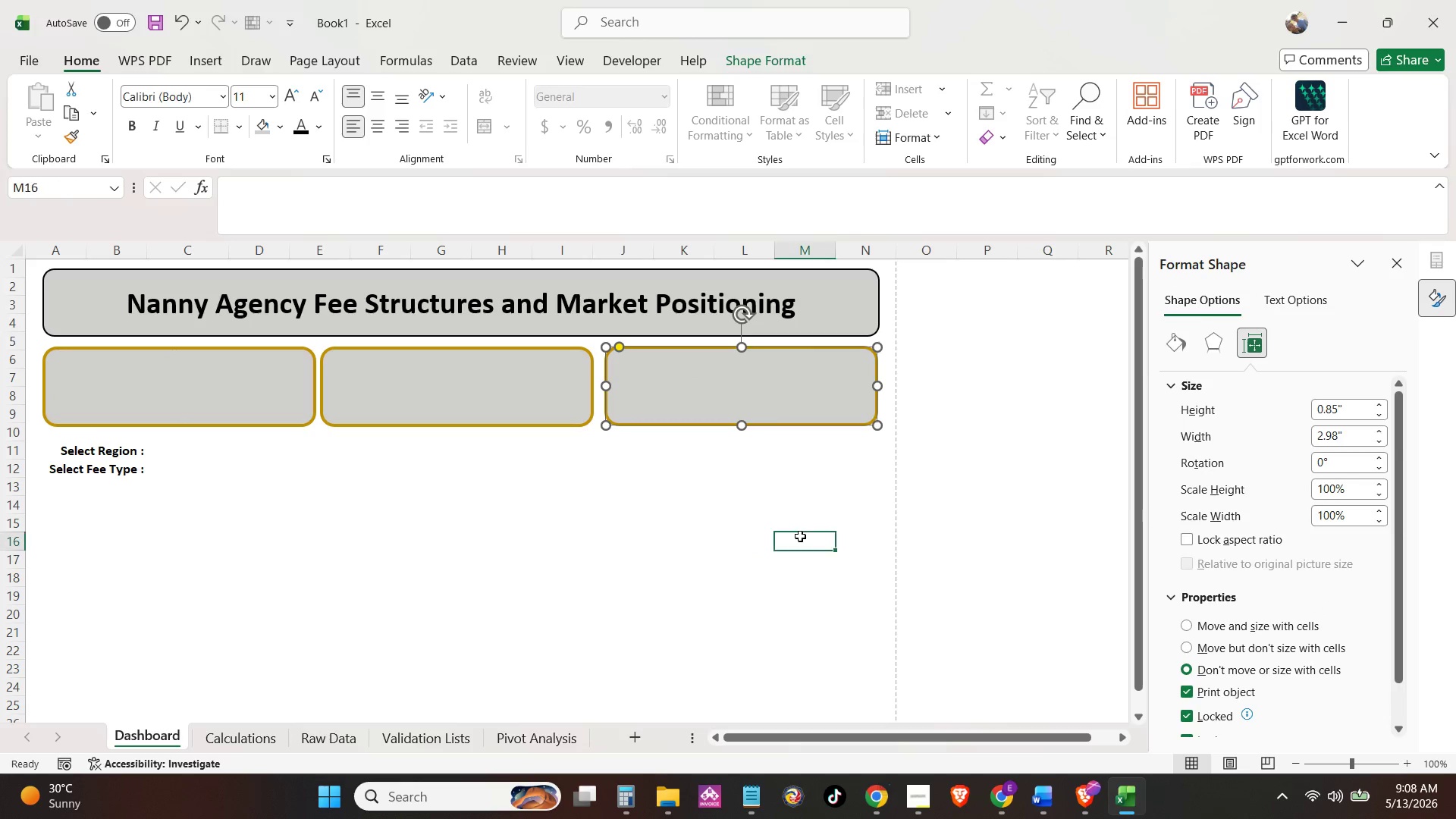 
double_click([800, 536])
 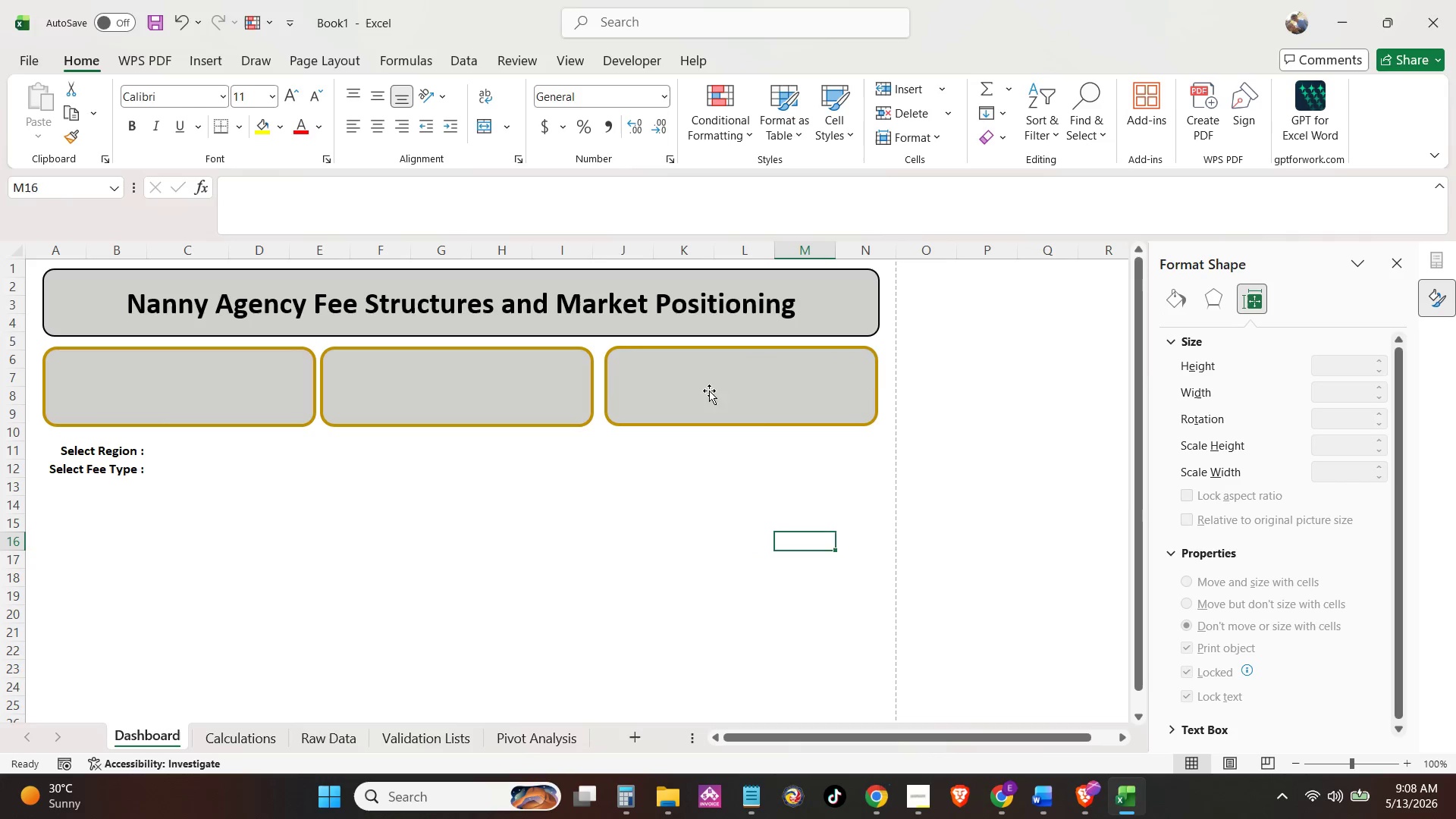 
left_click([709, 389])
 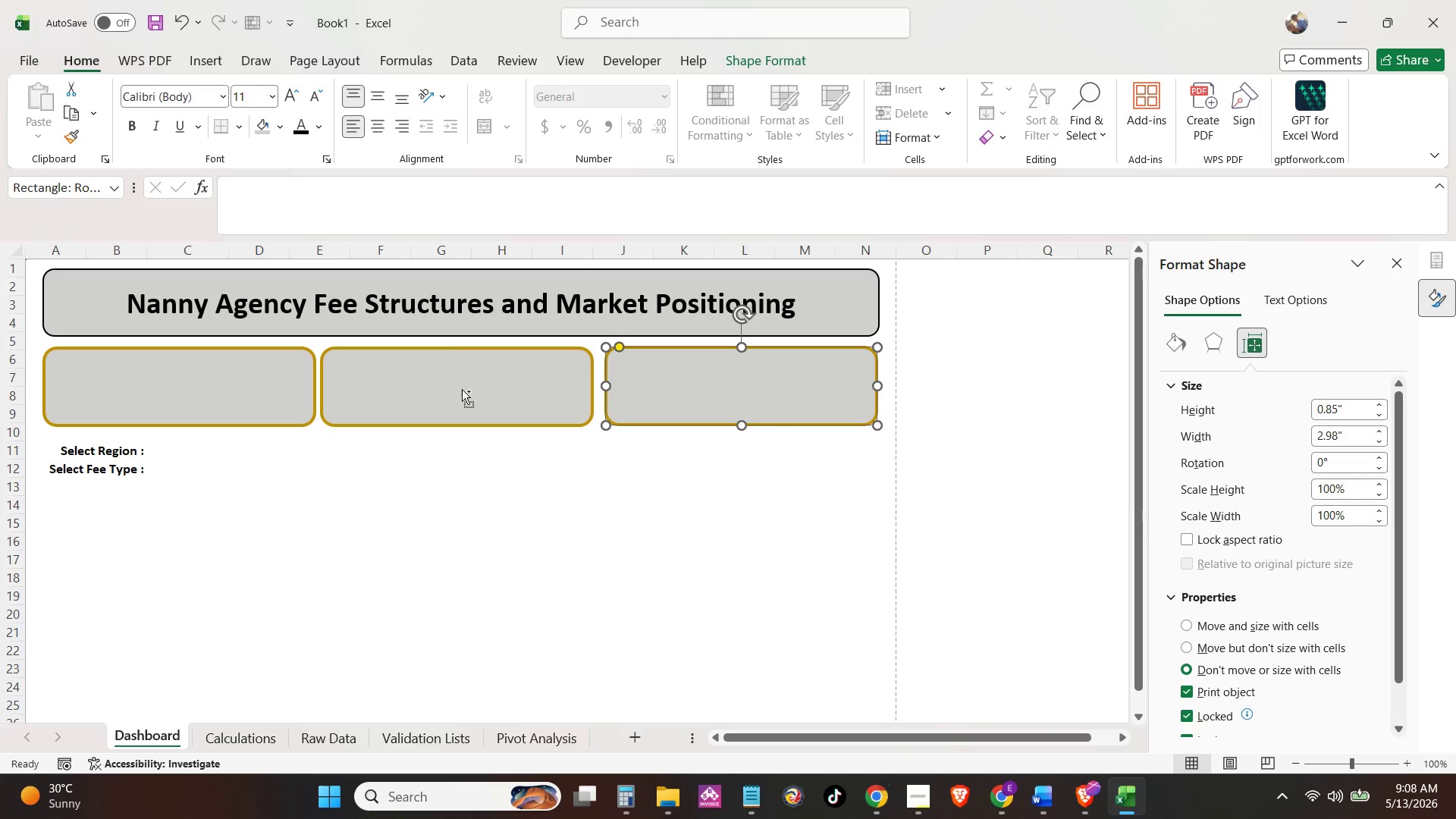 
hold_key(key=ControlLeft, duration=0.78)
left_click([460, 388])
 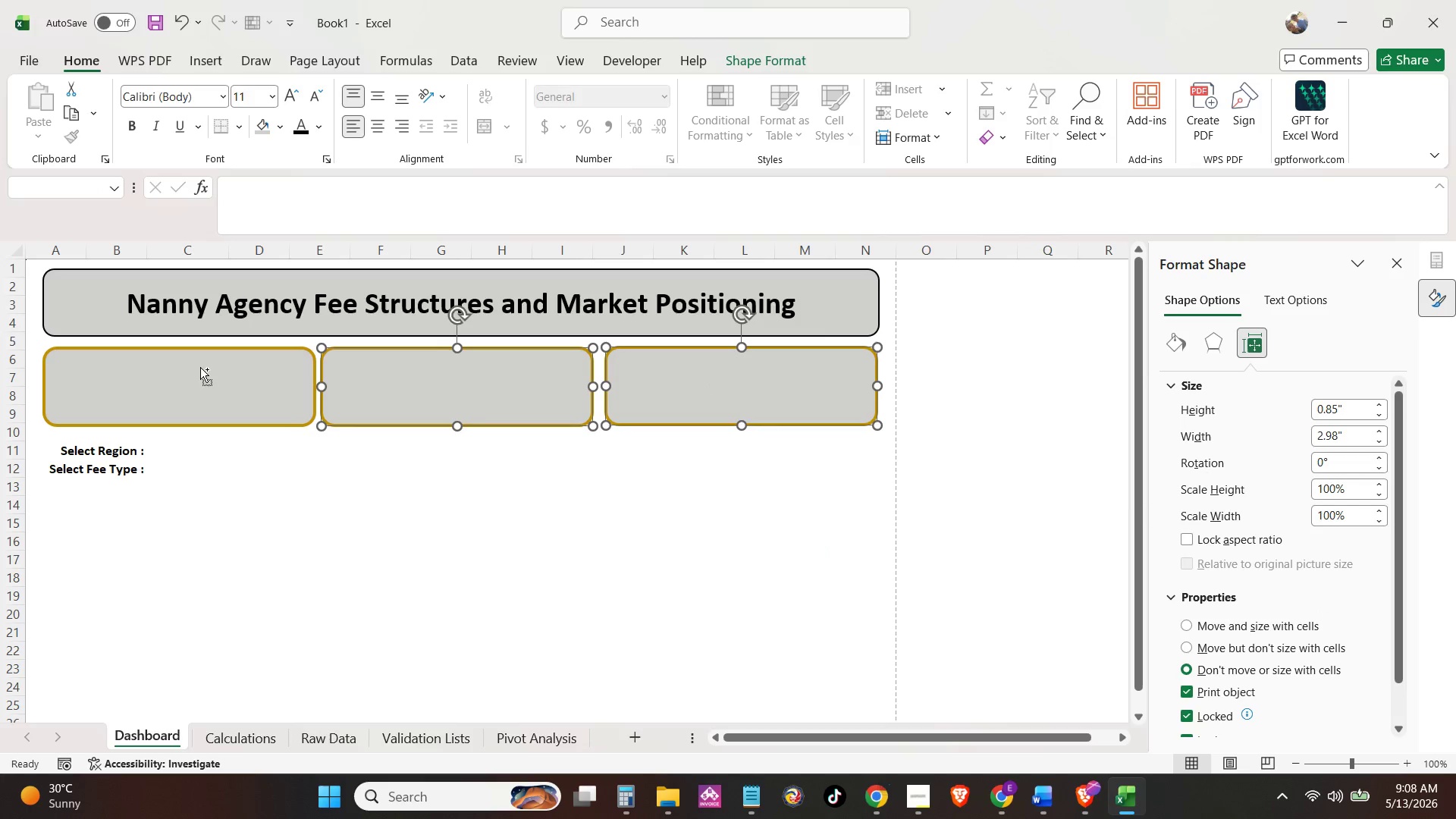 
left_click([201, 368])
 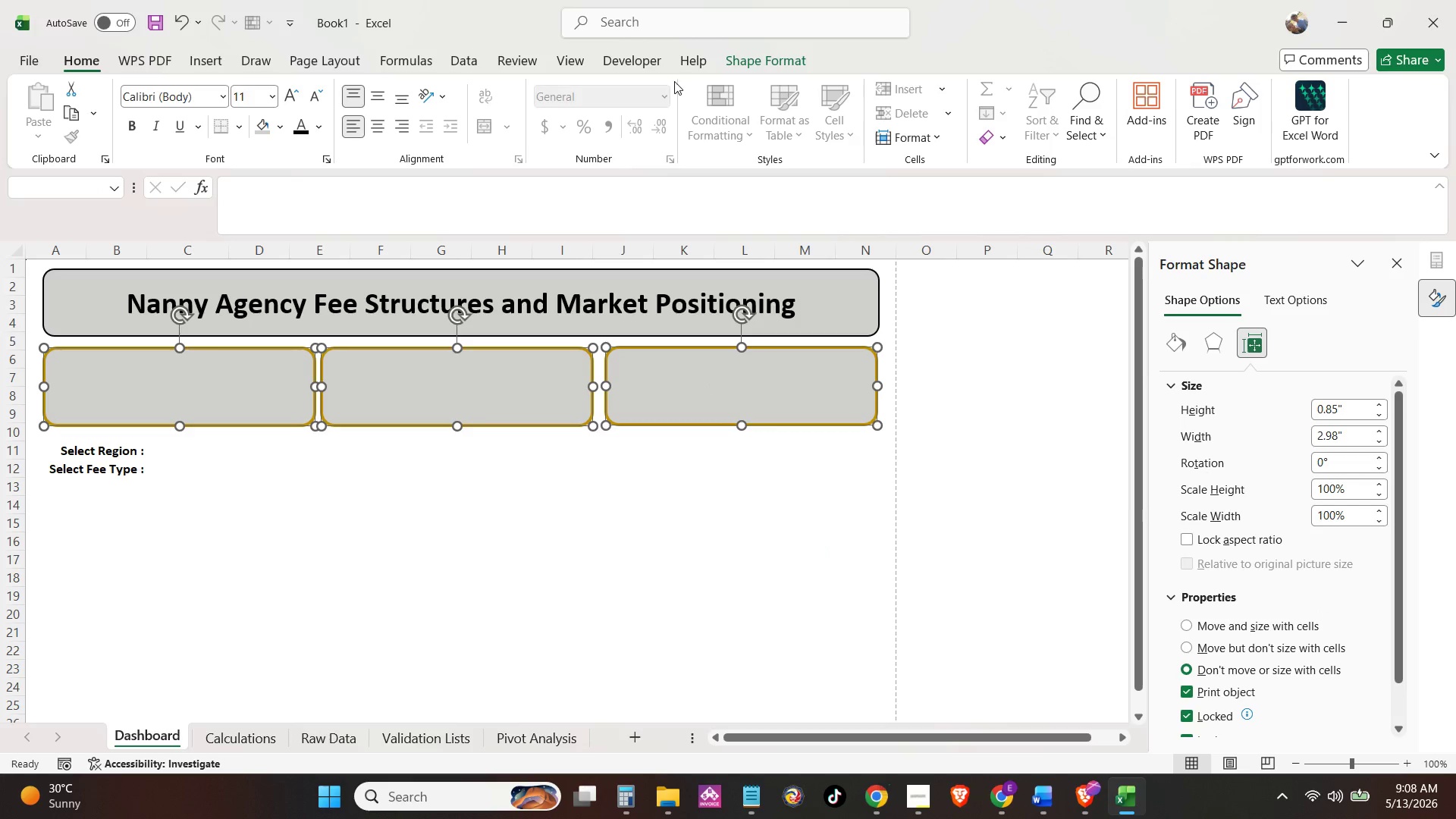 
left_click([736, 59])
 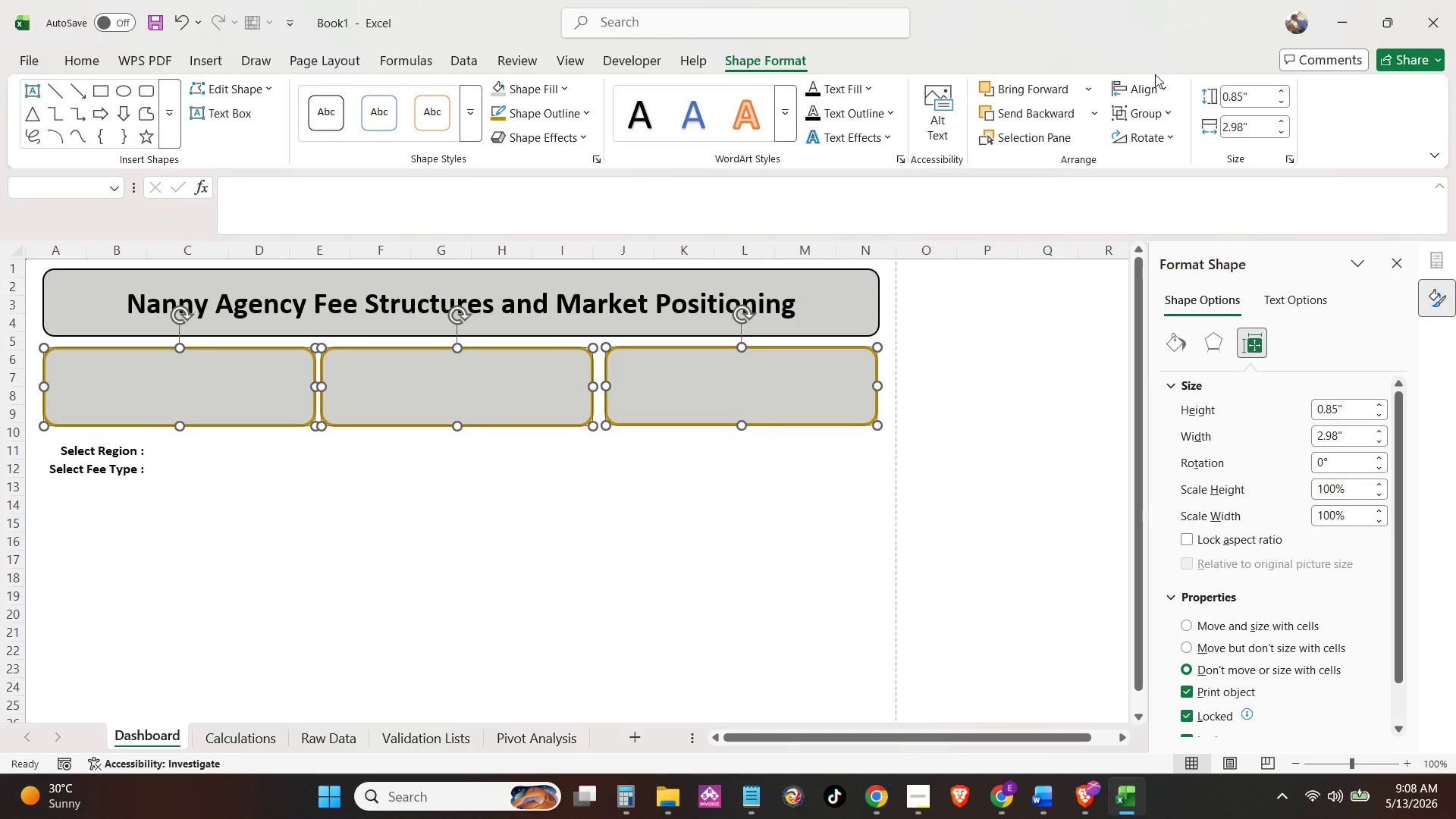 
left_click([1150, 93])
 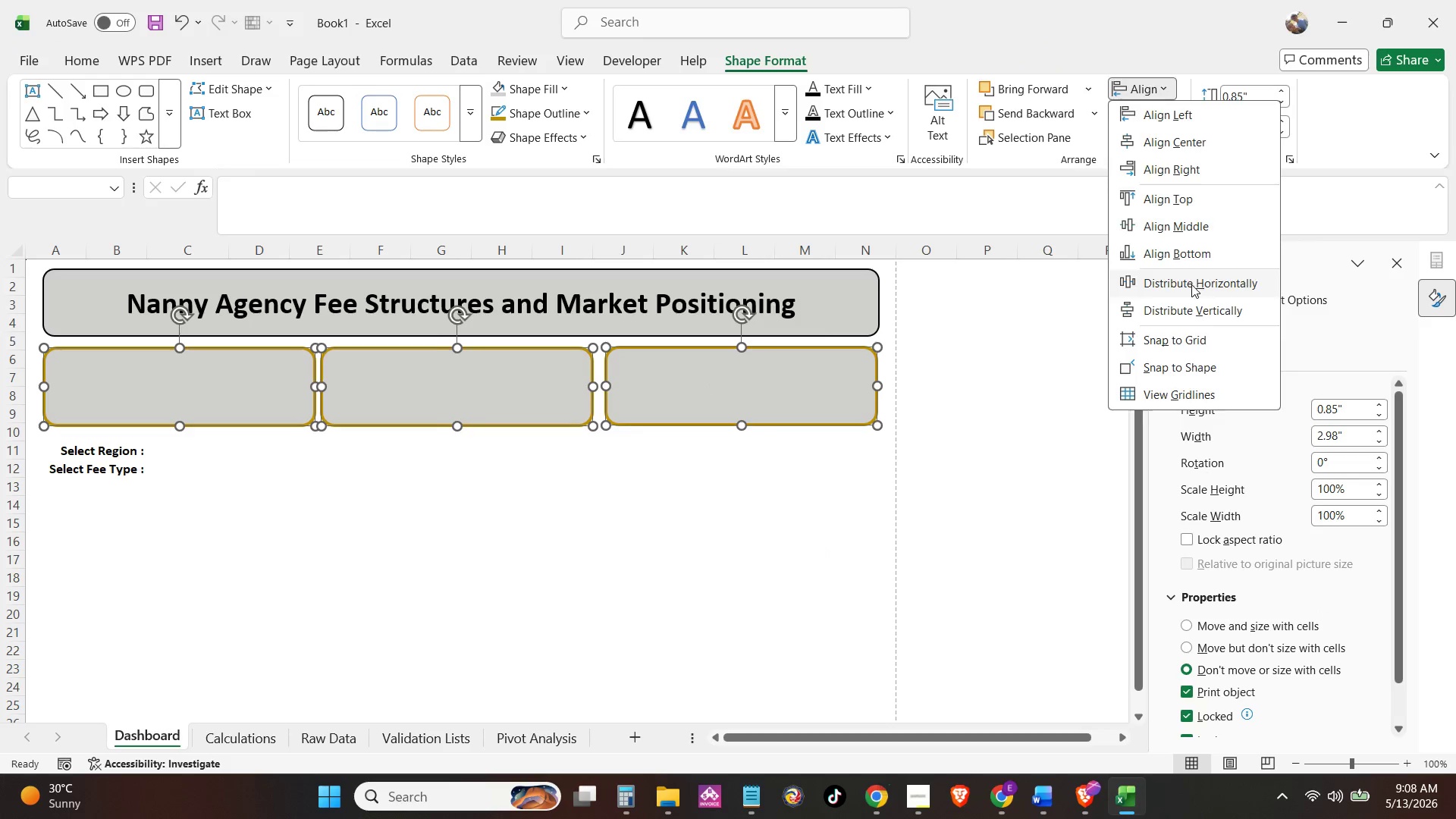 
left_click([532, 515])
 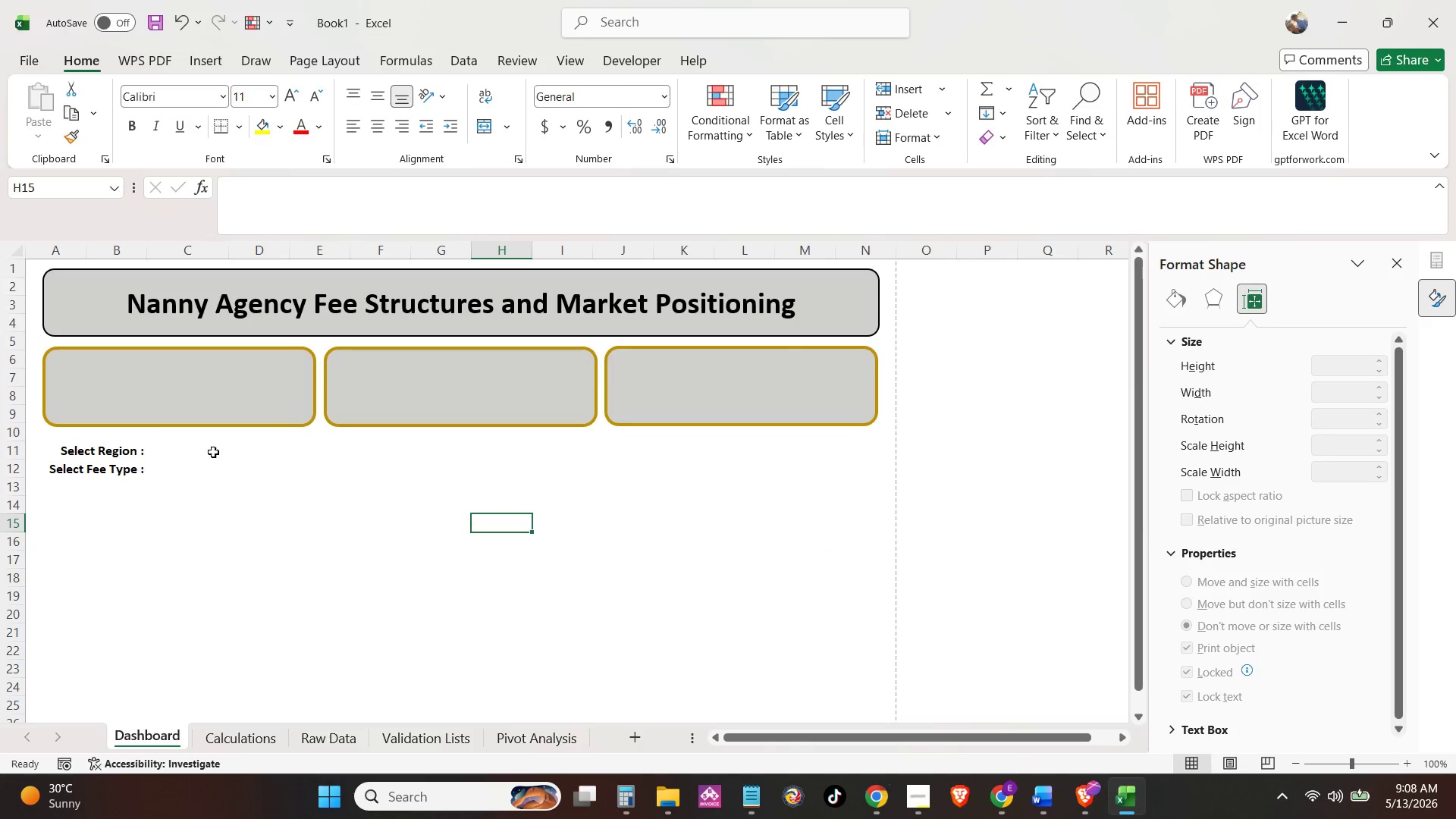 
left_click([180, 447])
 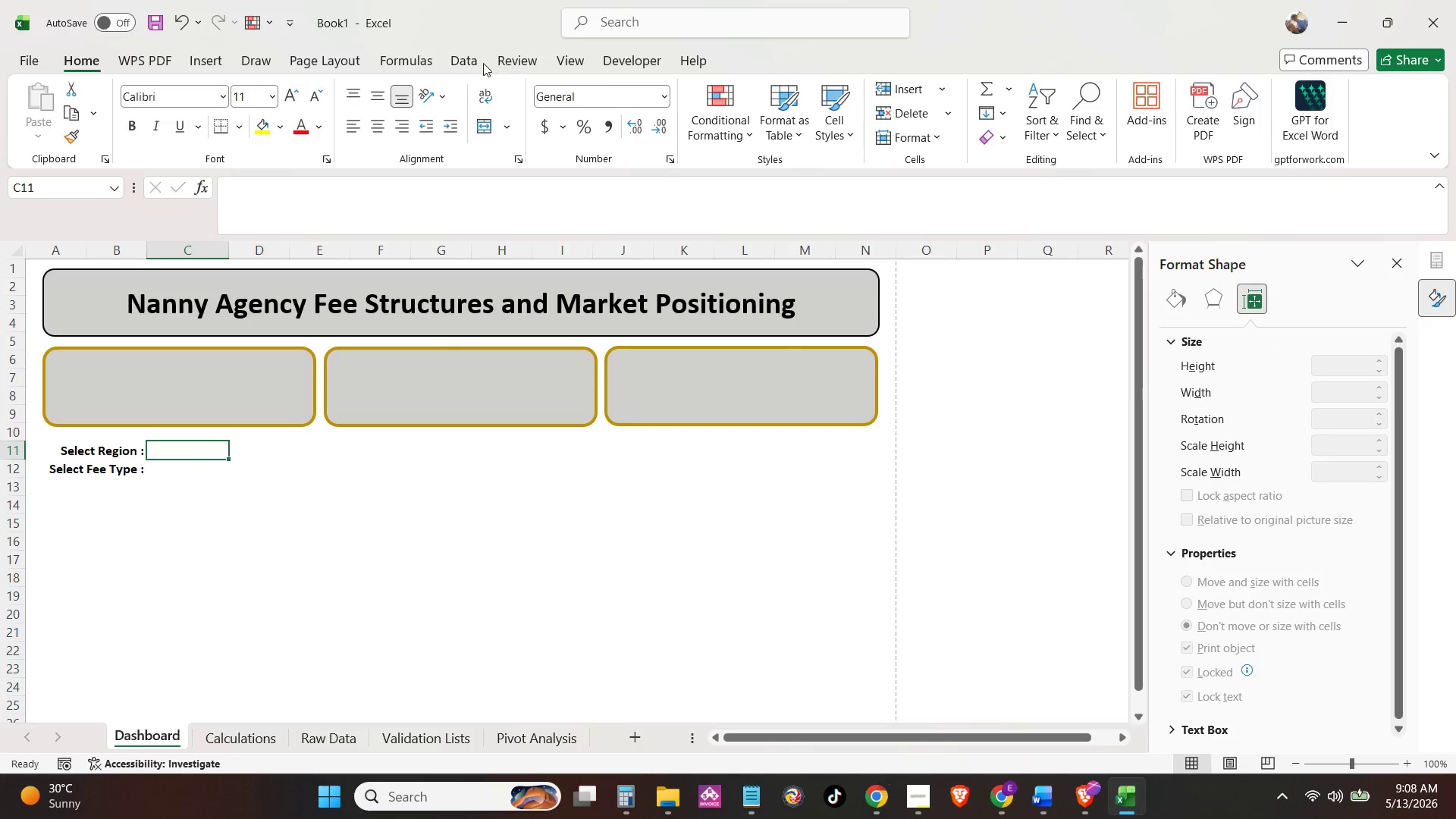 
left_click([948, 121])
 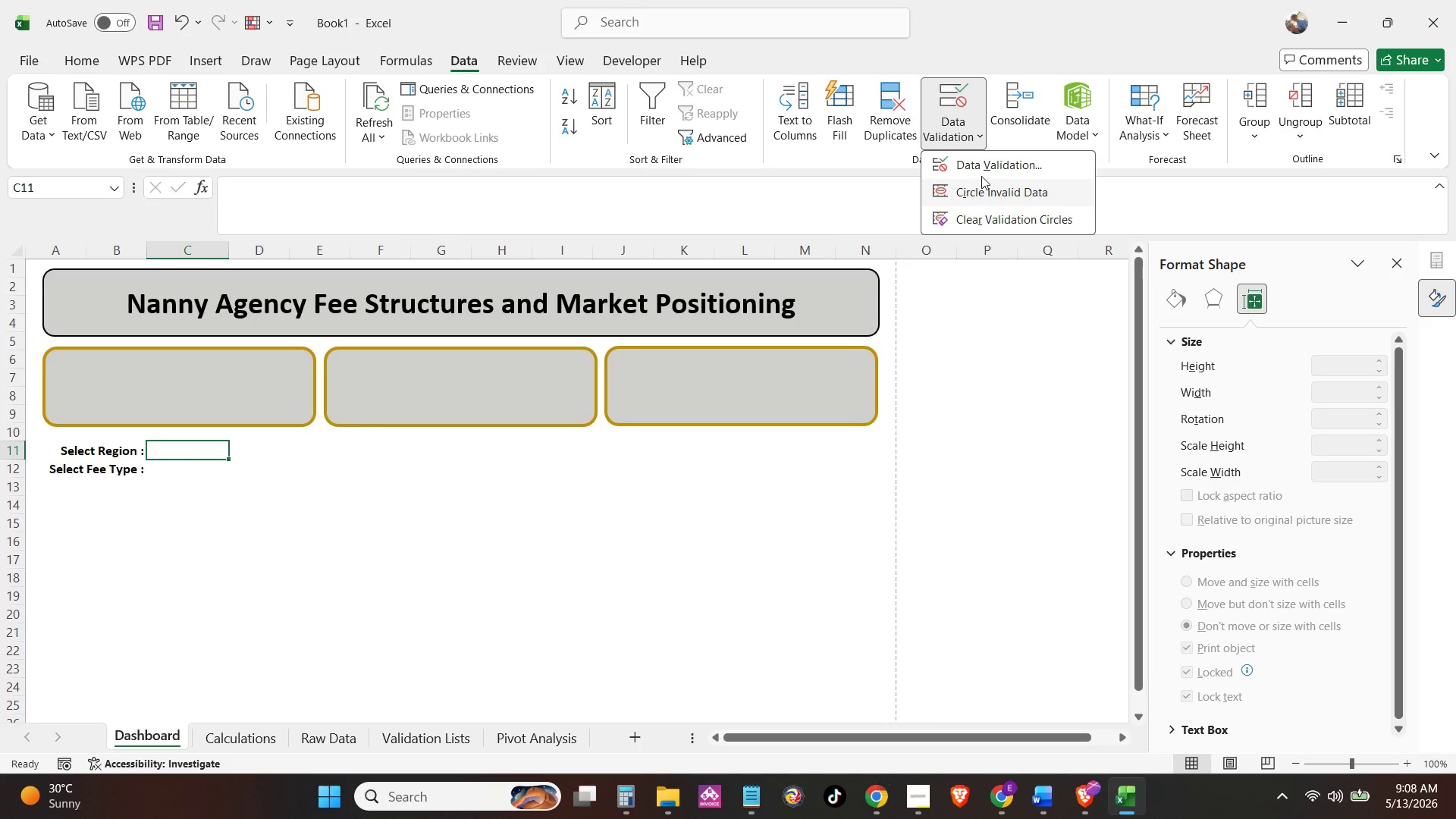 
left_click([986, 166])
 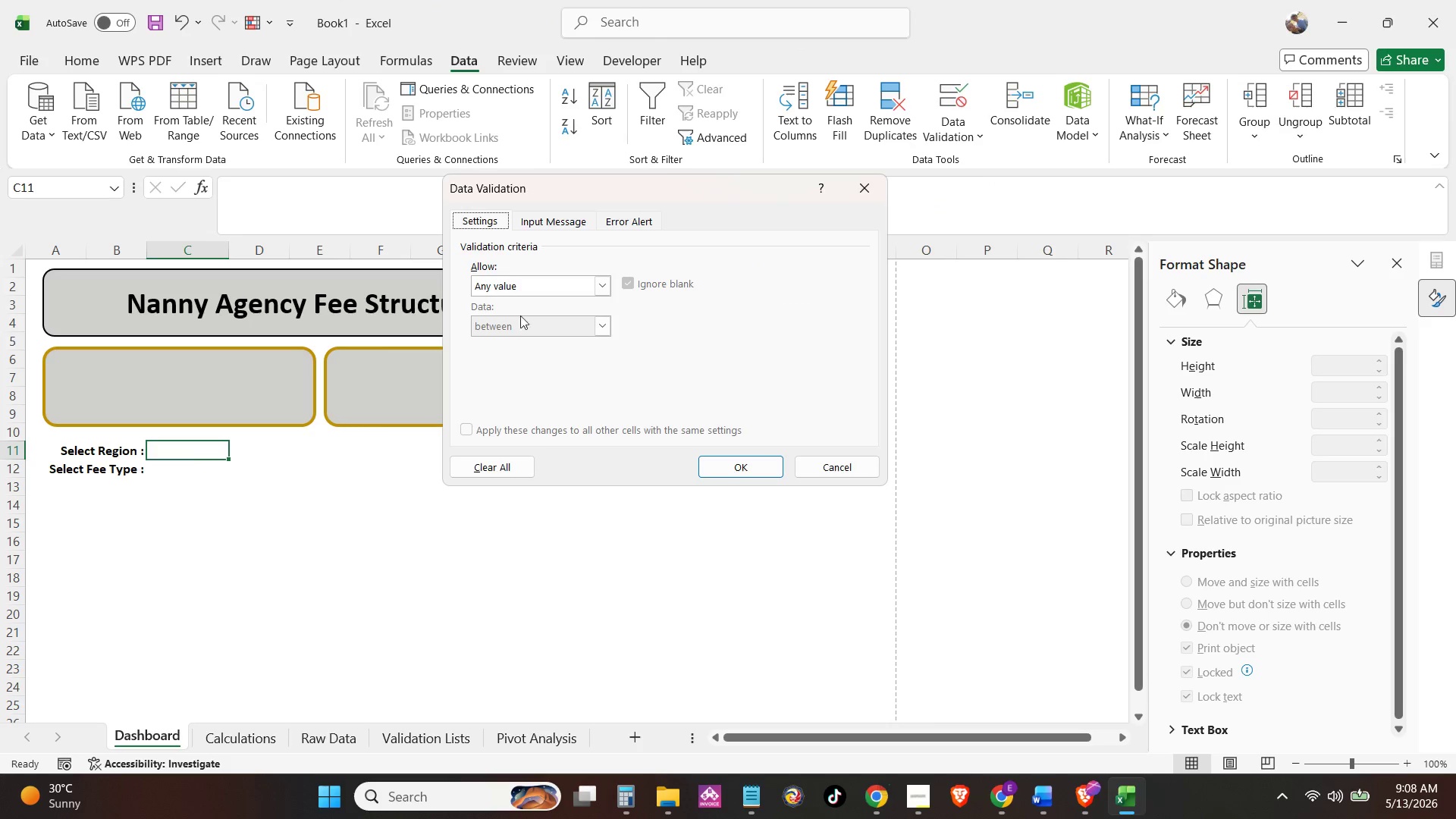 
left_click([532, 284])
 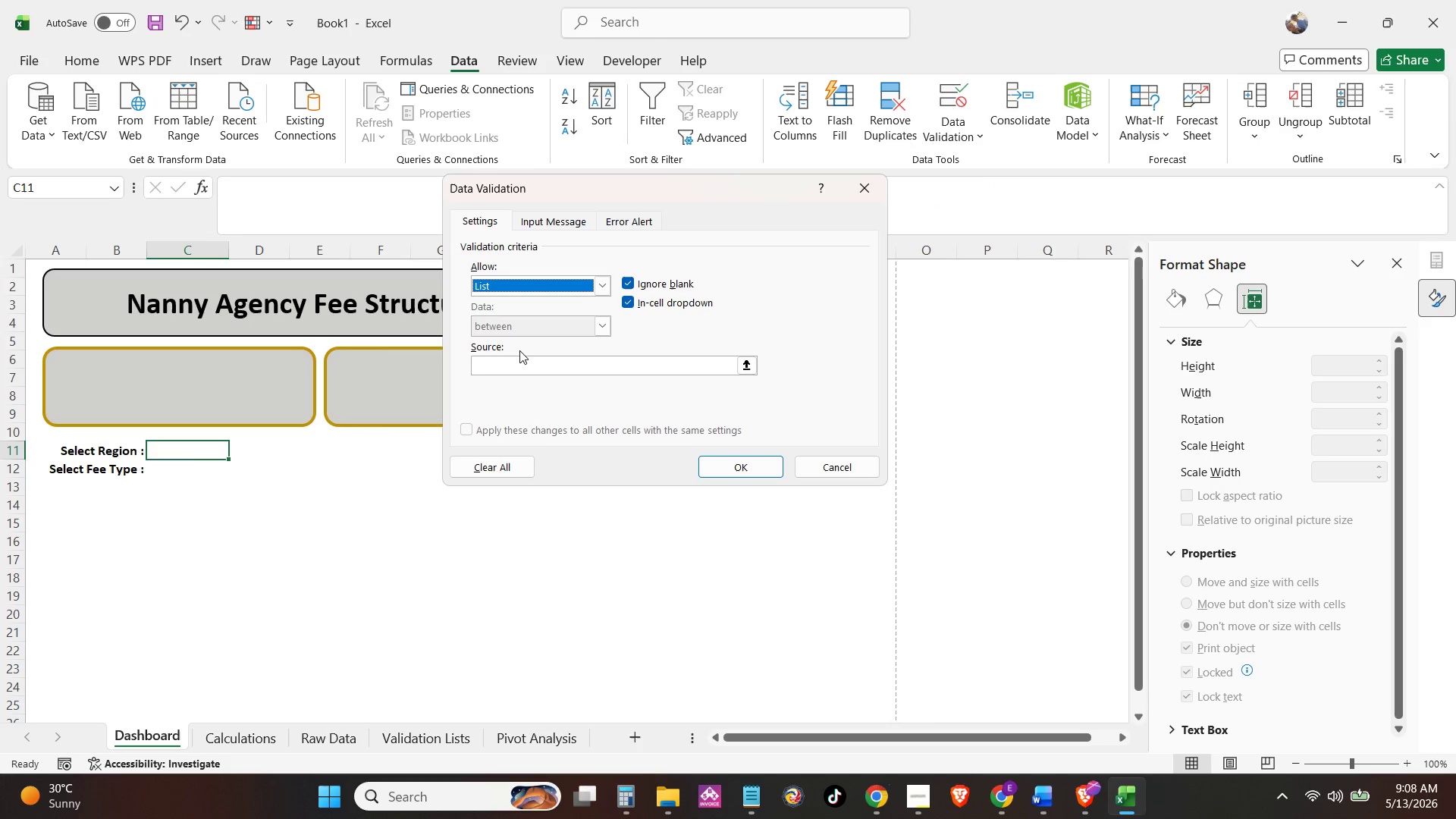 
double_click([524, 365])
 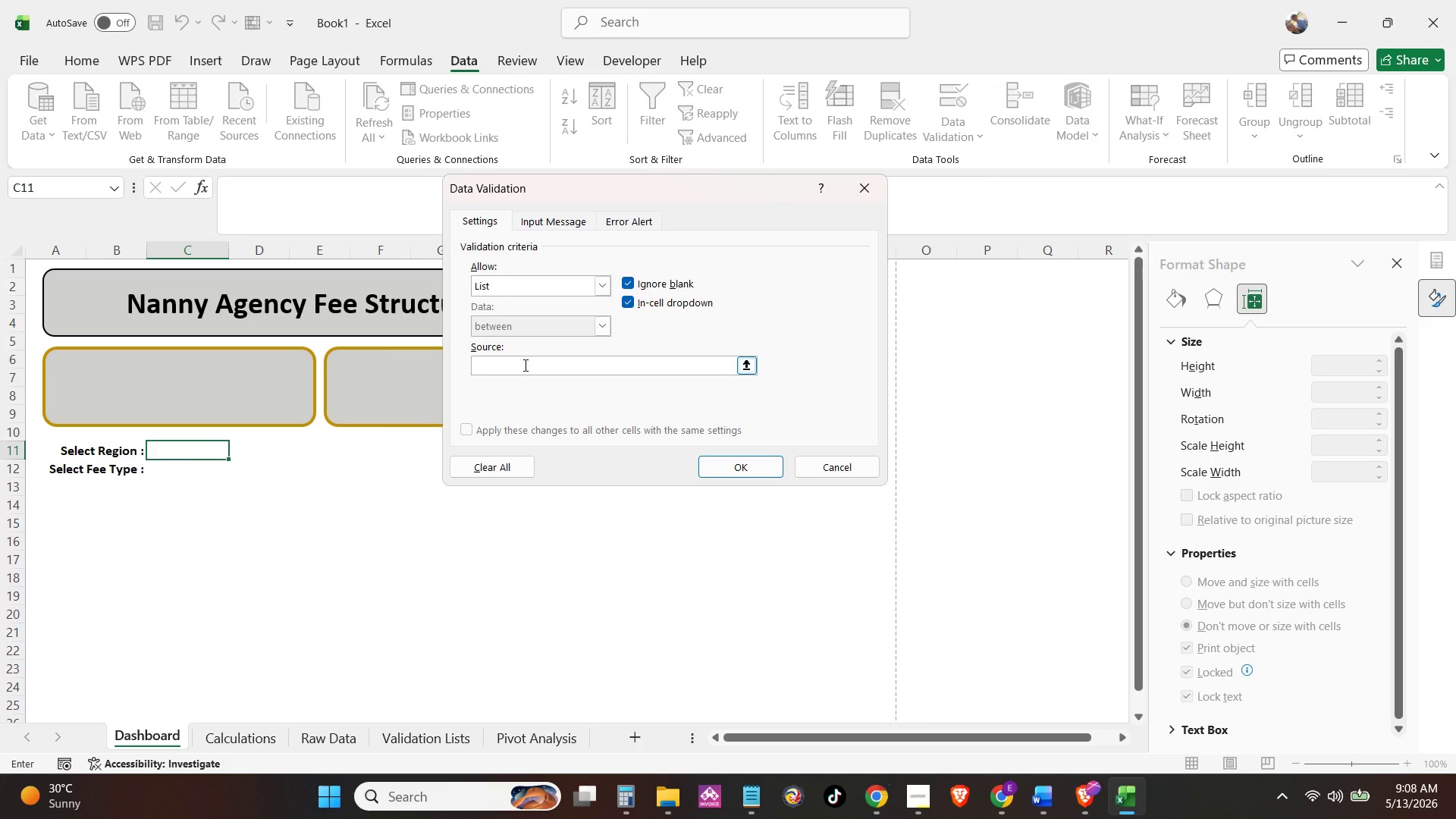 
type(=INDIRECT("tbl_Region[Region]"))
 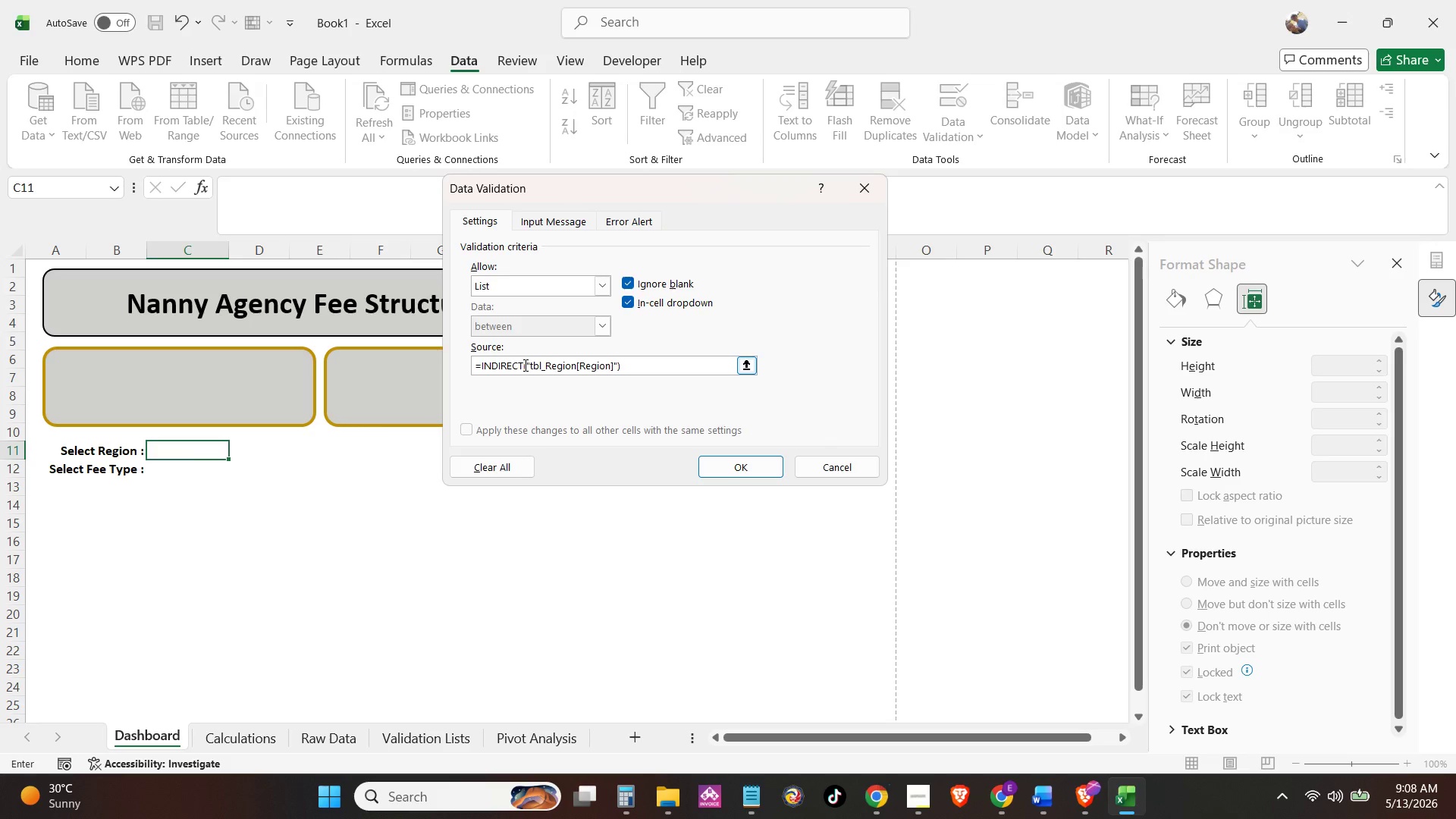 
key(Enter)
 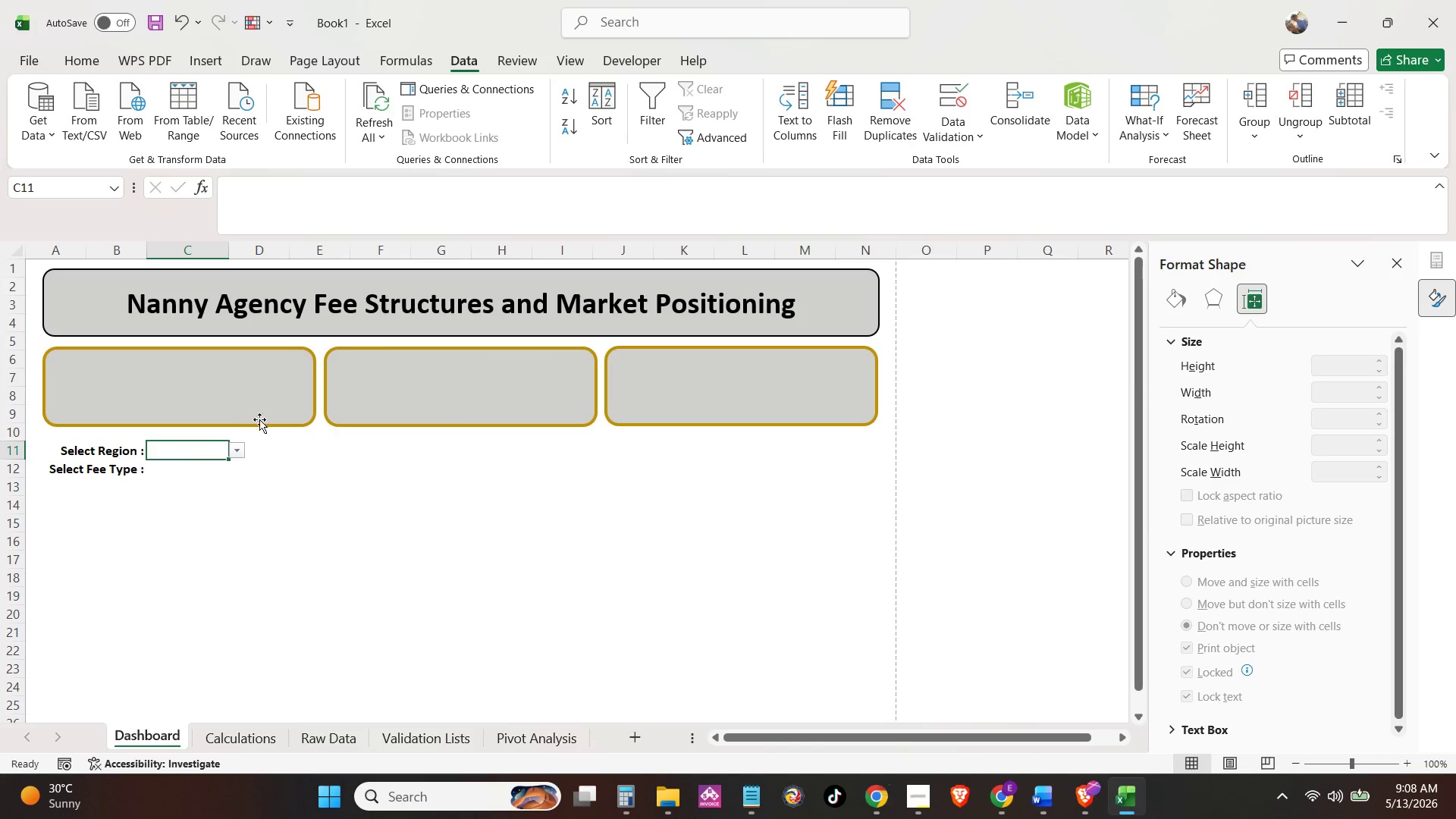 
left_click([242, 452])
 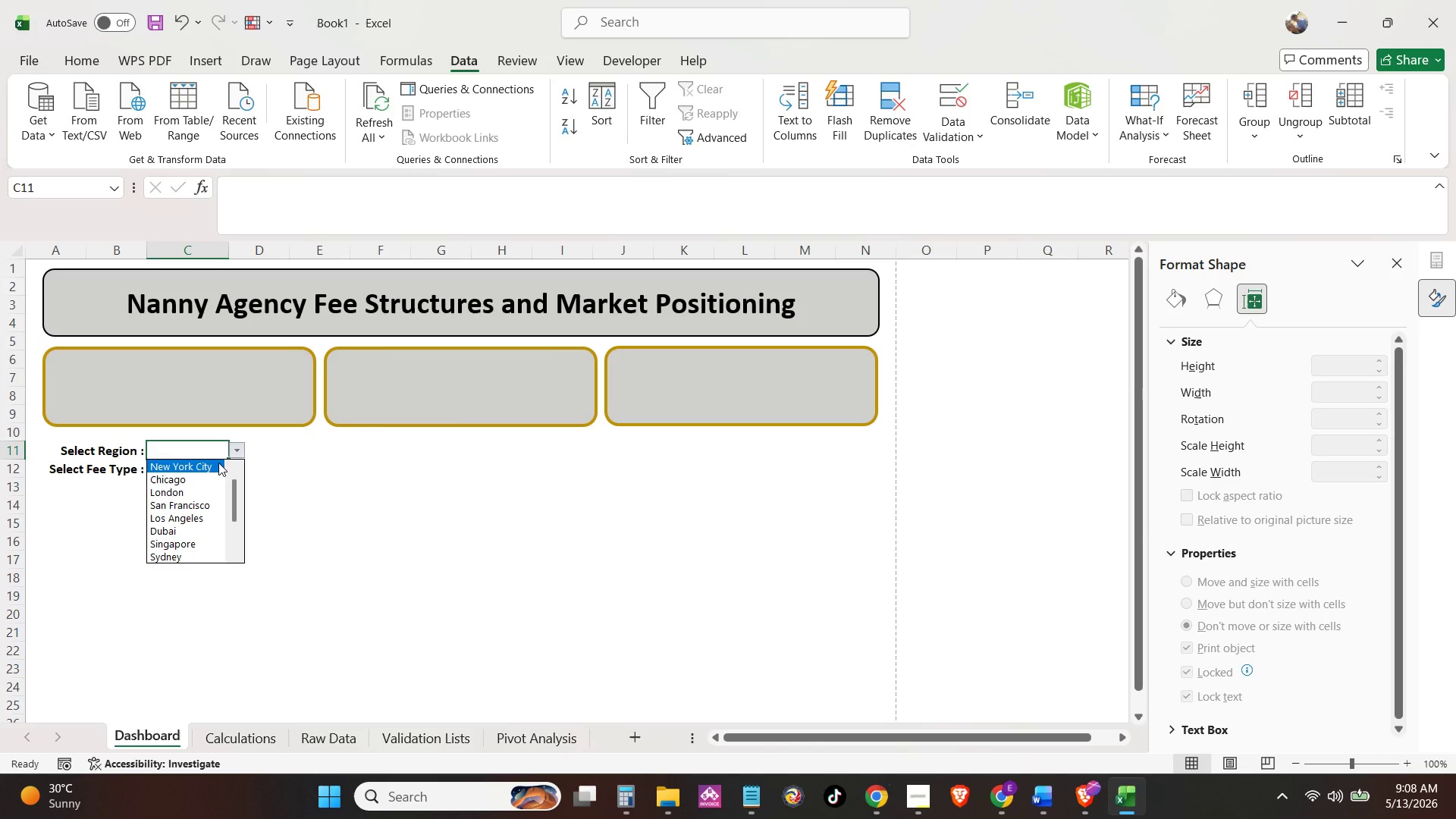 
left_click([211, 466])
 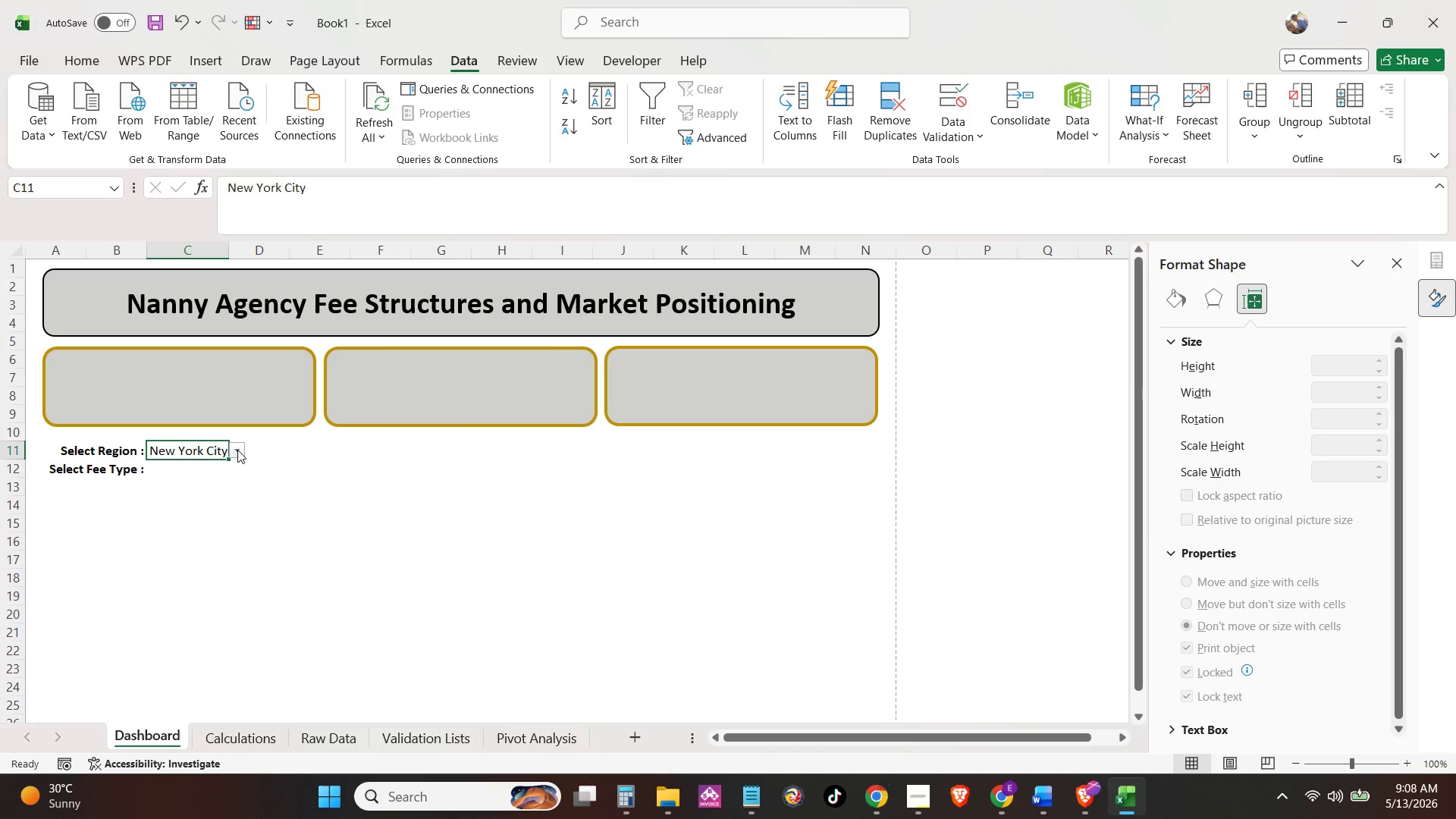 
left_click([237, 451])
 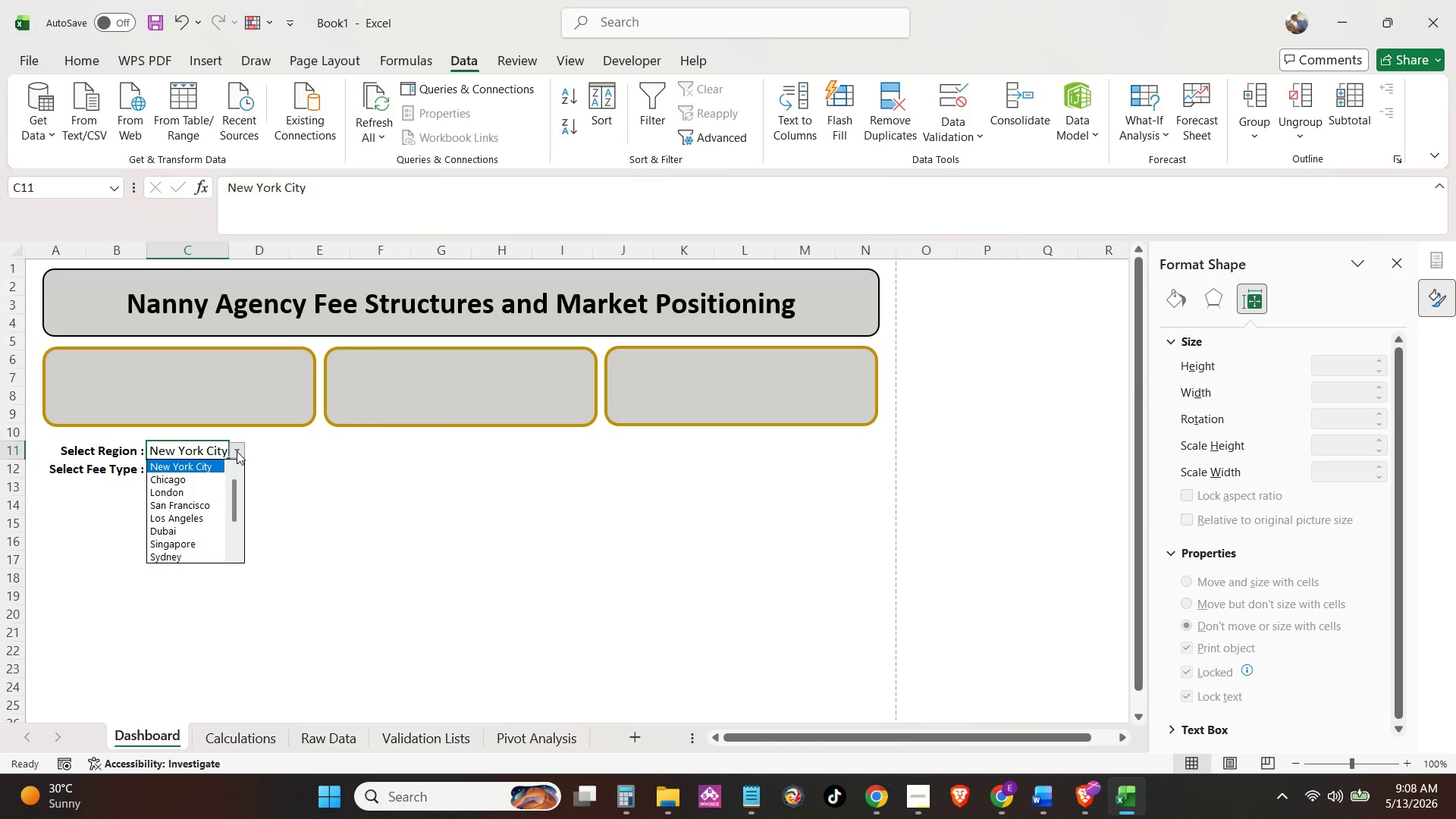 
left_click([237, 451])
 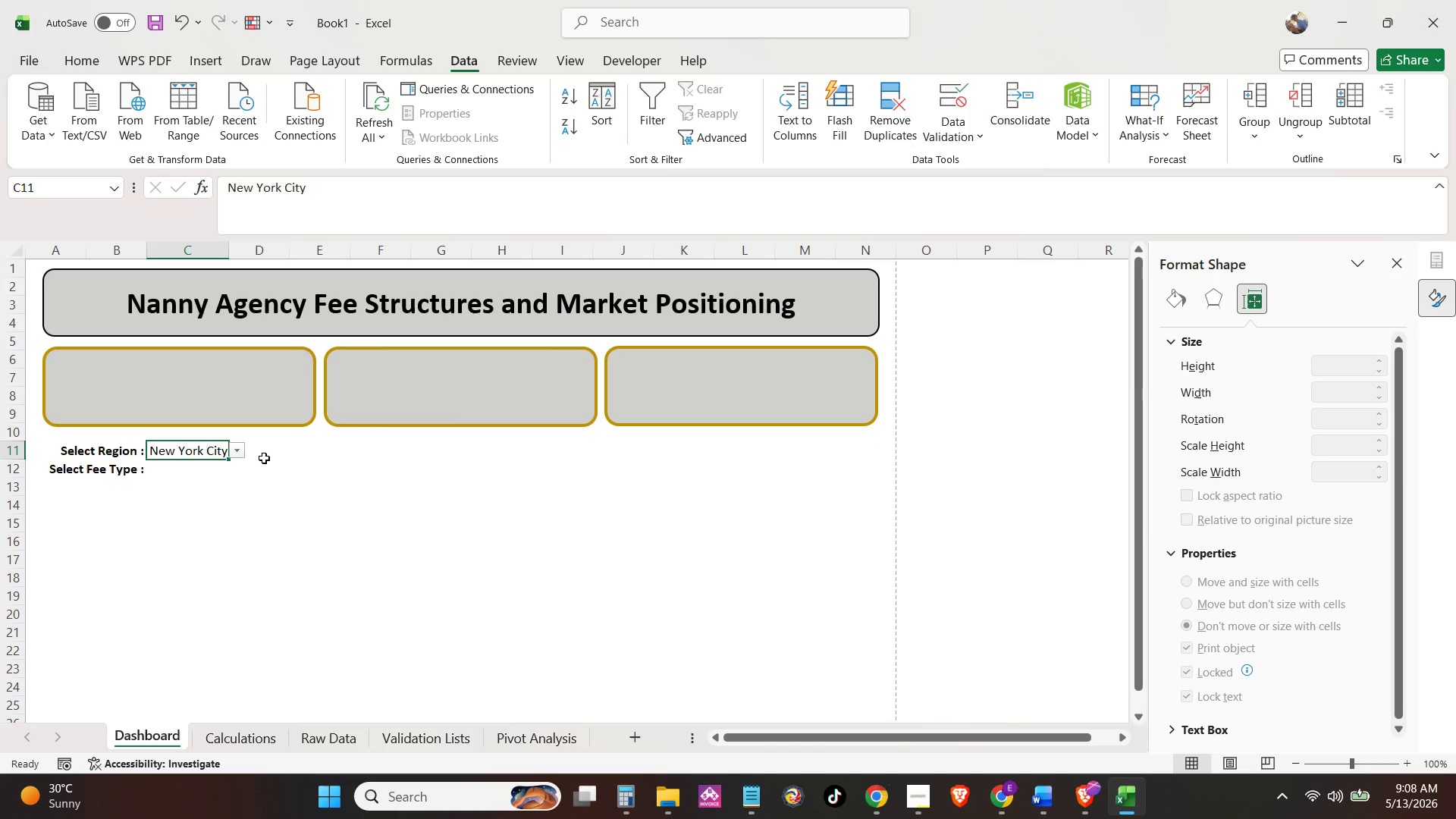 
double_click([264, 458])
 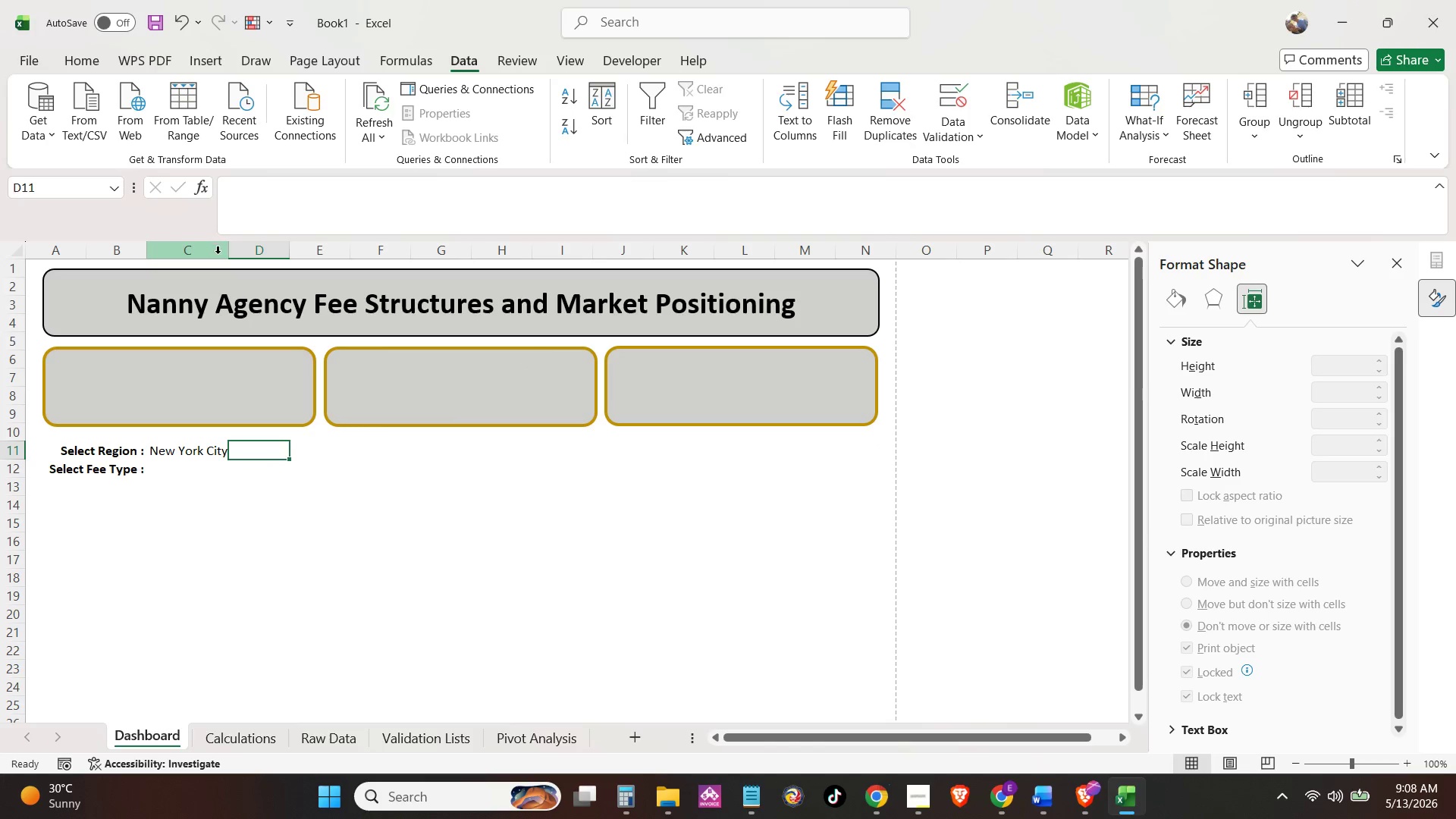 
double_click([228, 253])
 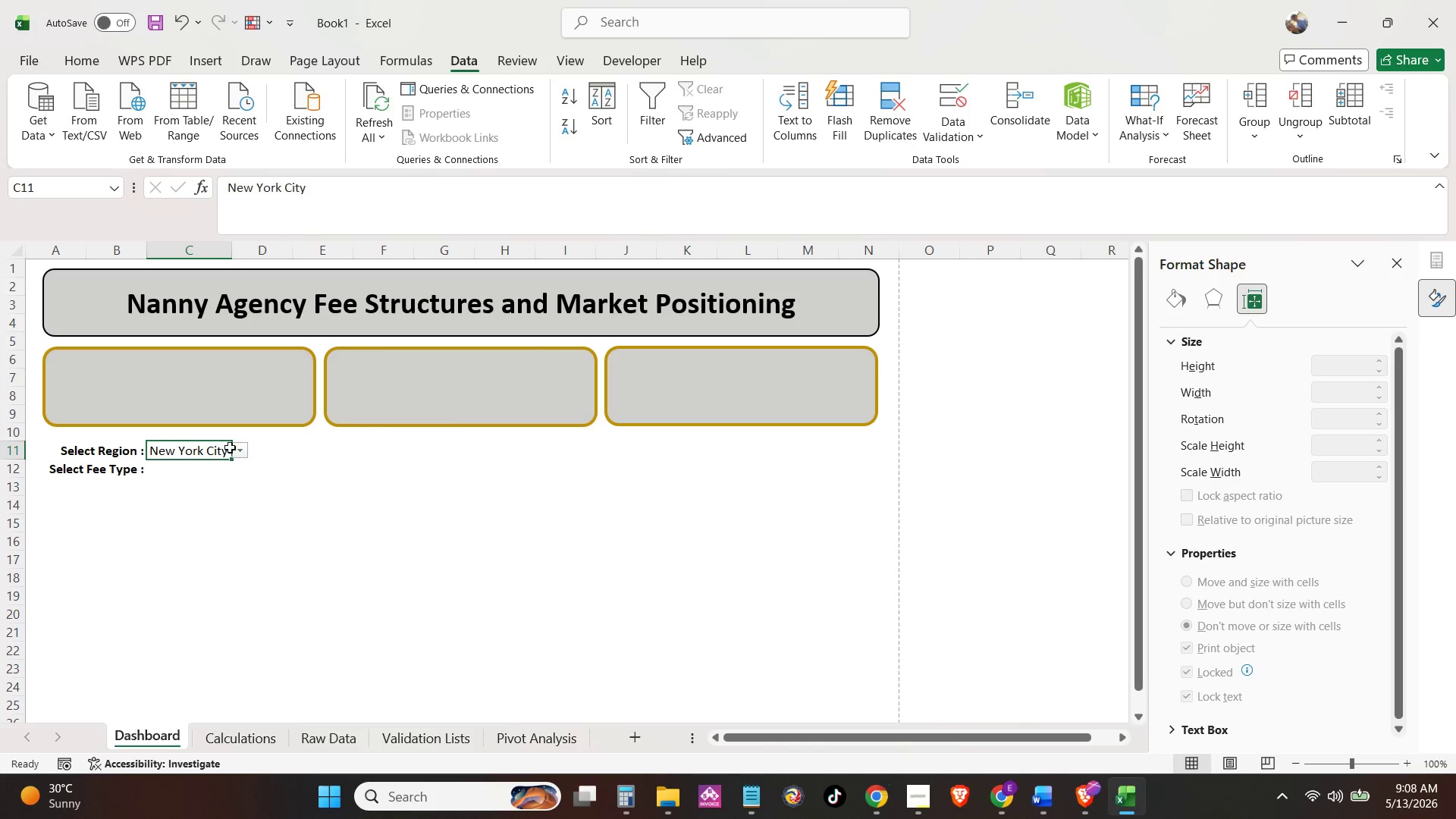 
double_click([237, 448])
 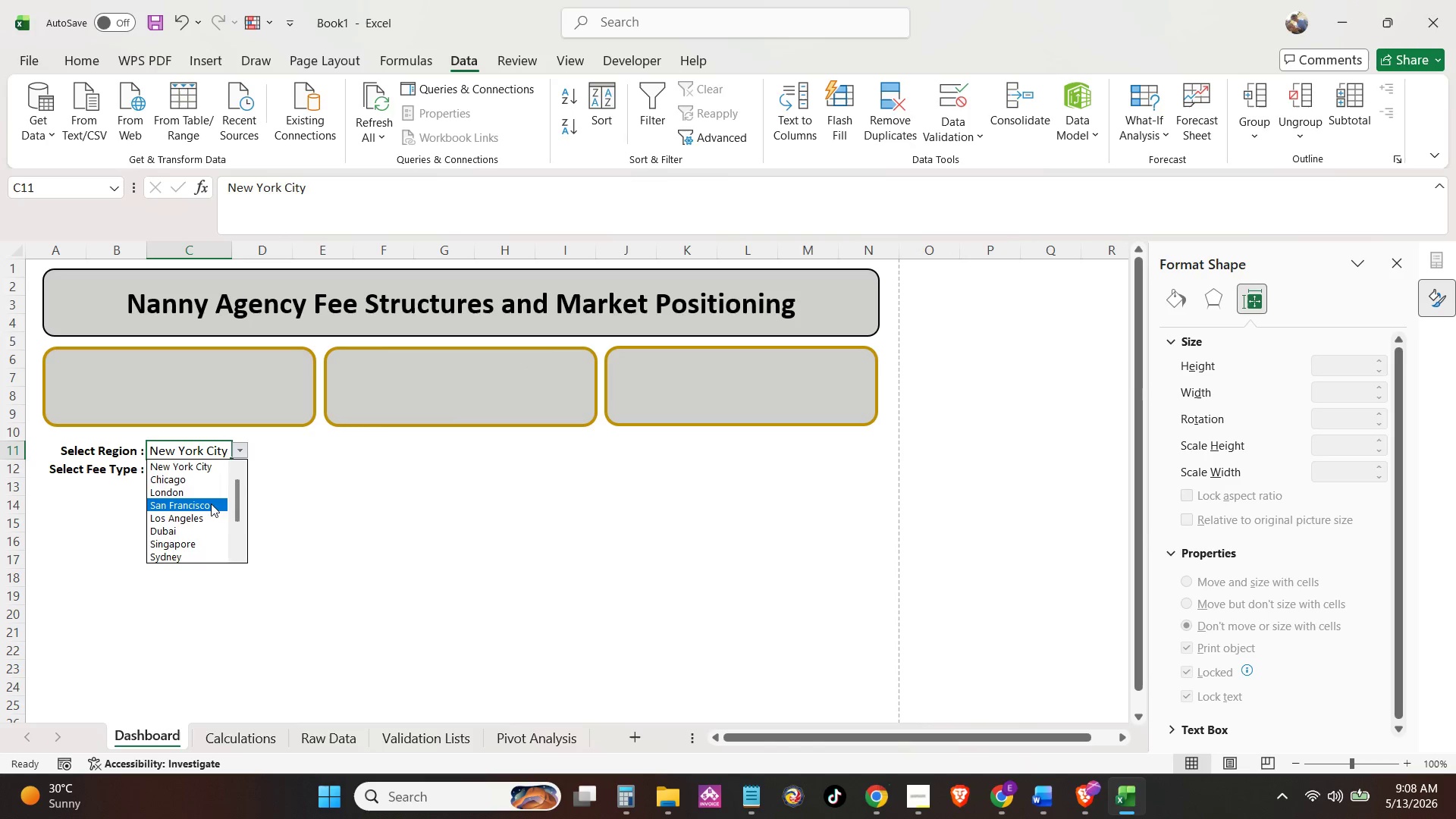 
left_click([211, 504])
 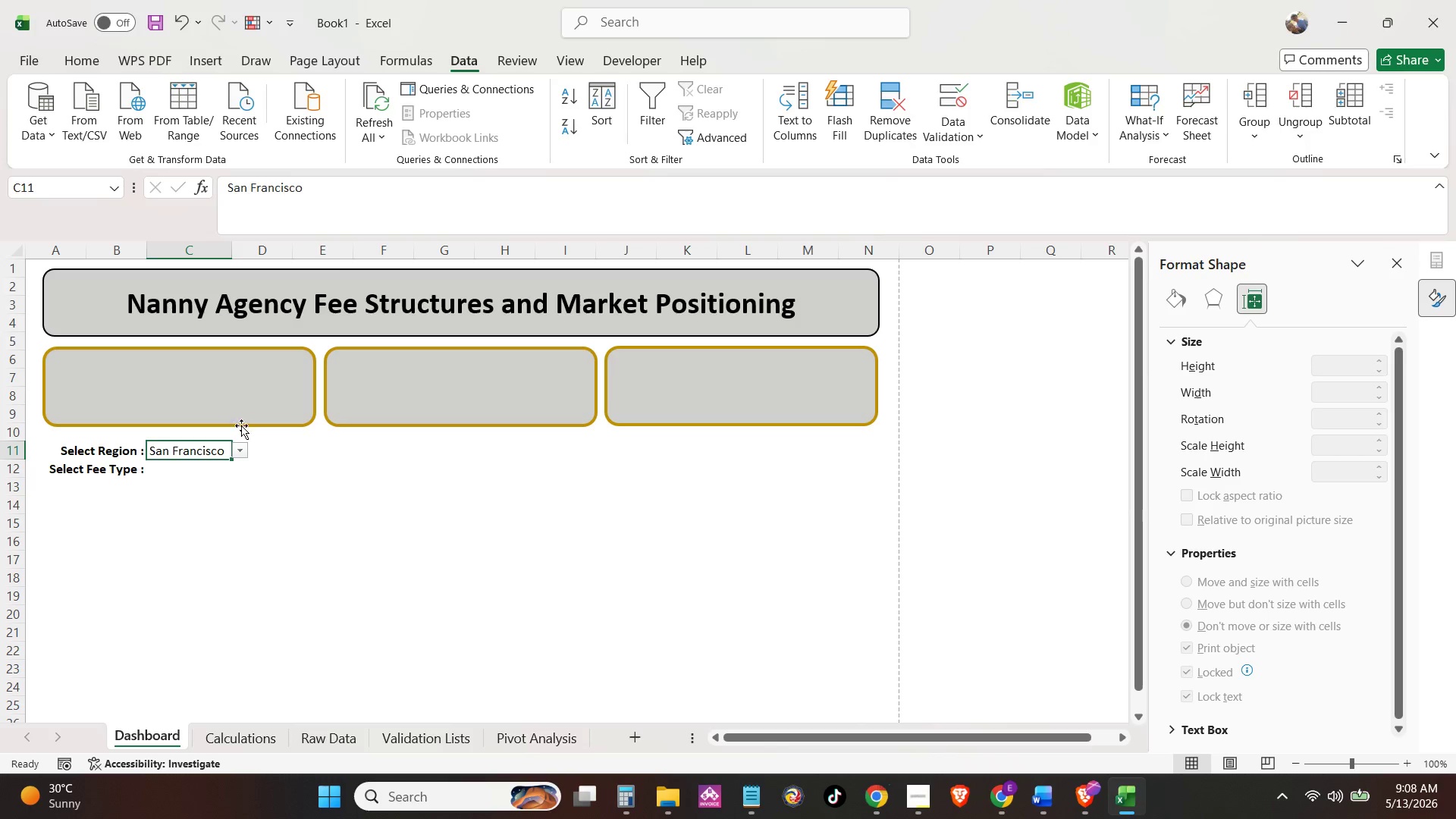 
left_click([240, 450])
 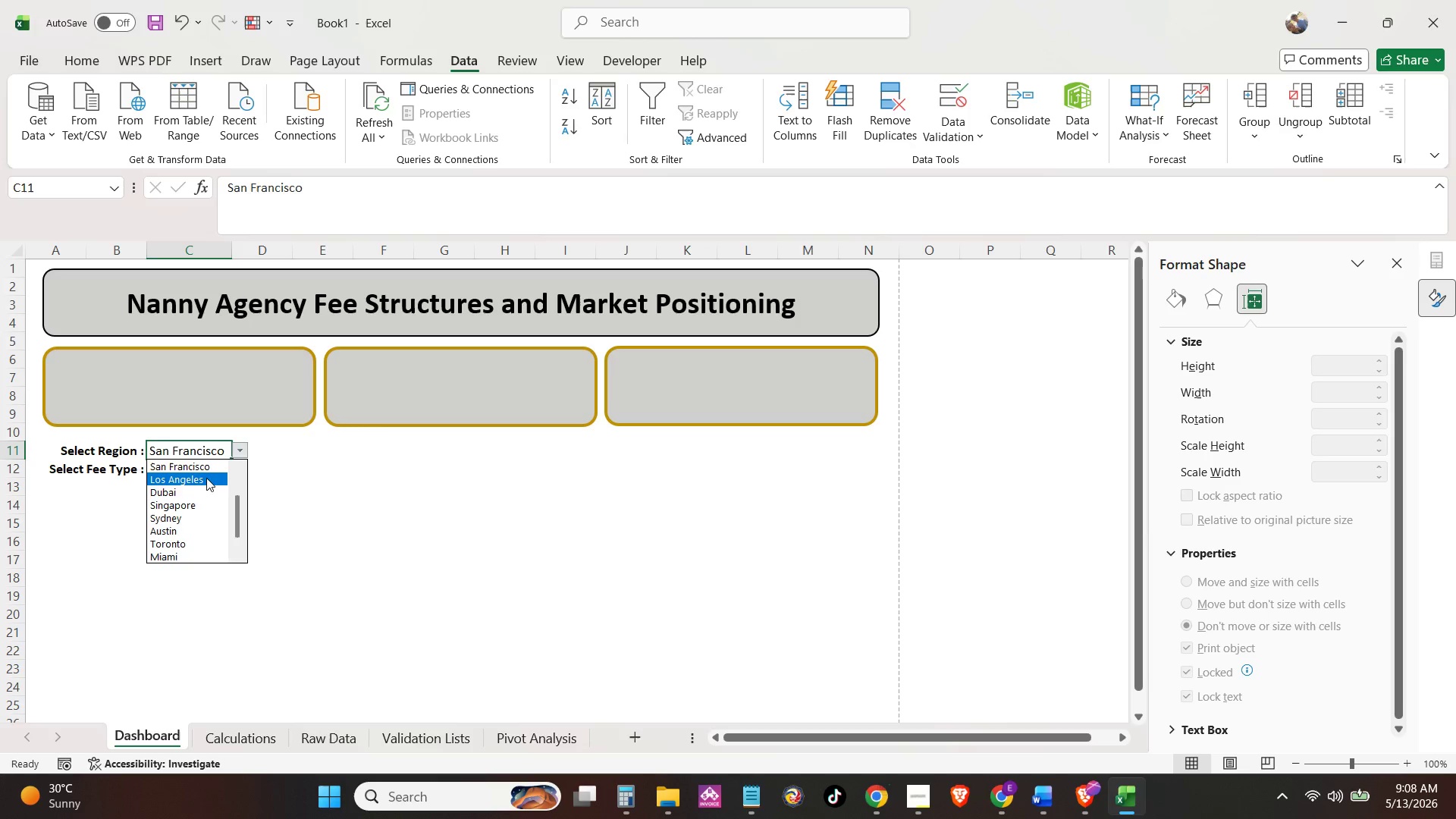 
scroll: coordinate [207, 486], scroll_direction: down, amount: 3.0
 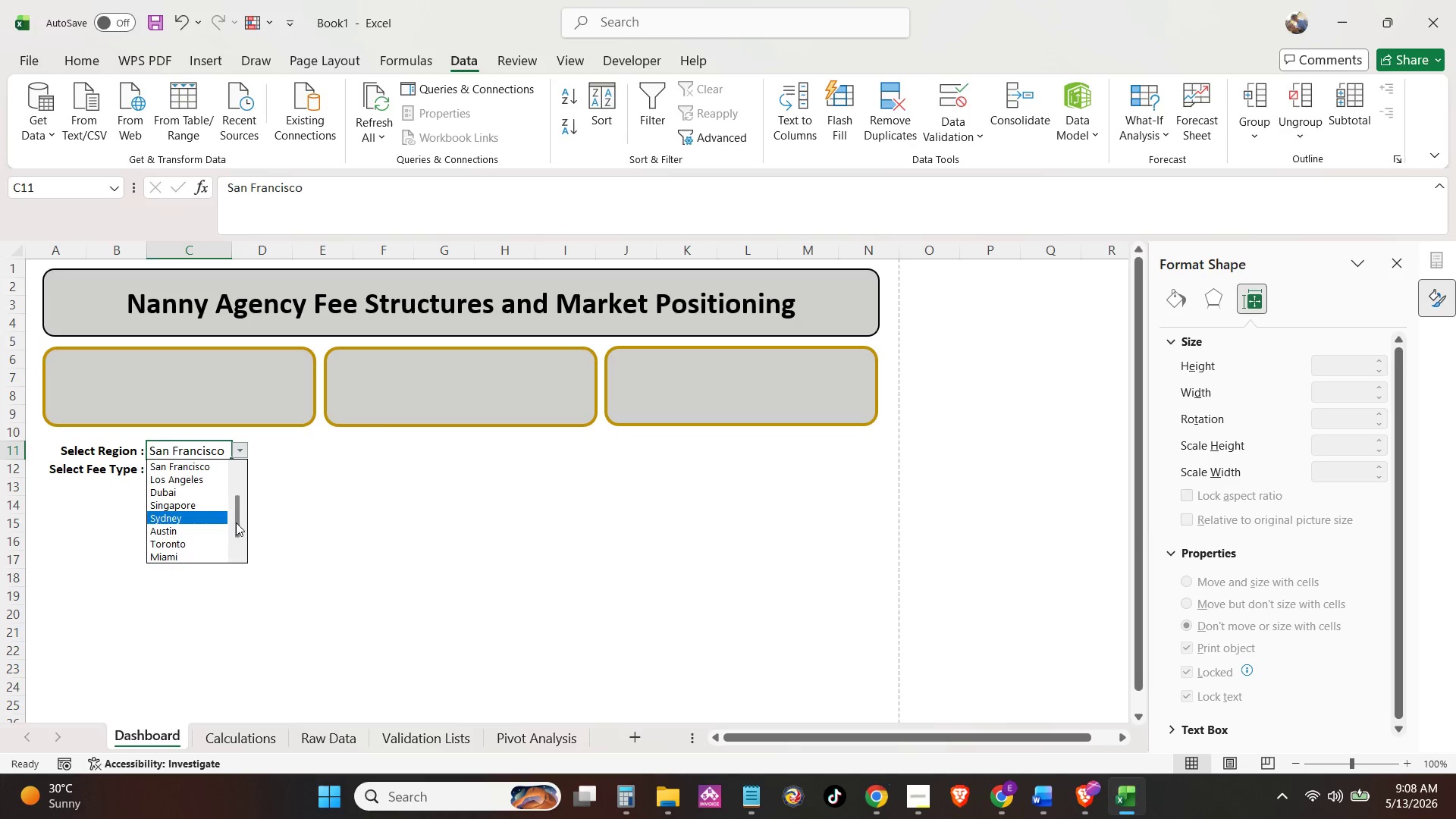 
left_click_drag(start_coordinate=[236, 523], to_coordinate=[237, 468])
 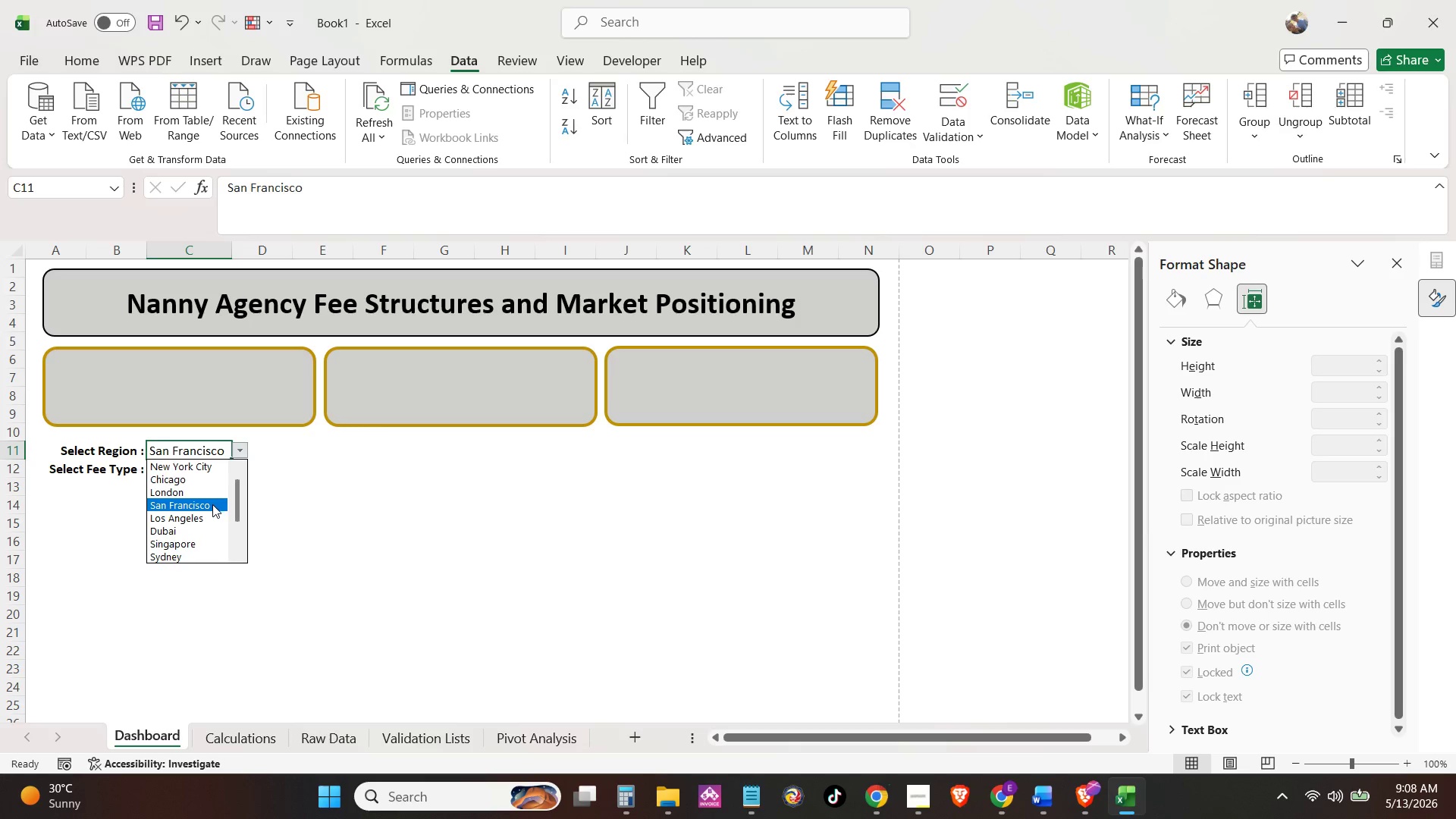 
left_click([212, 504])
 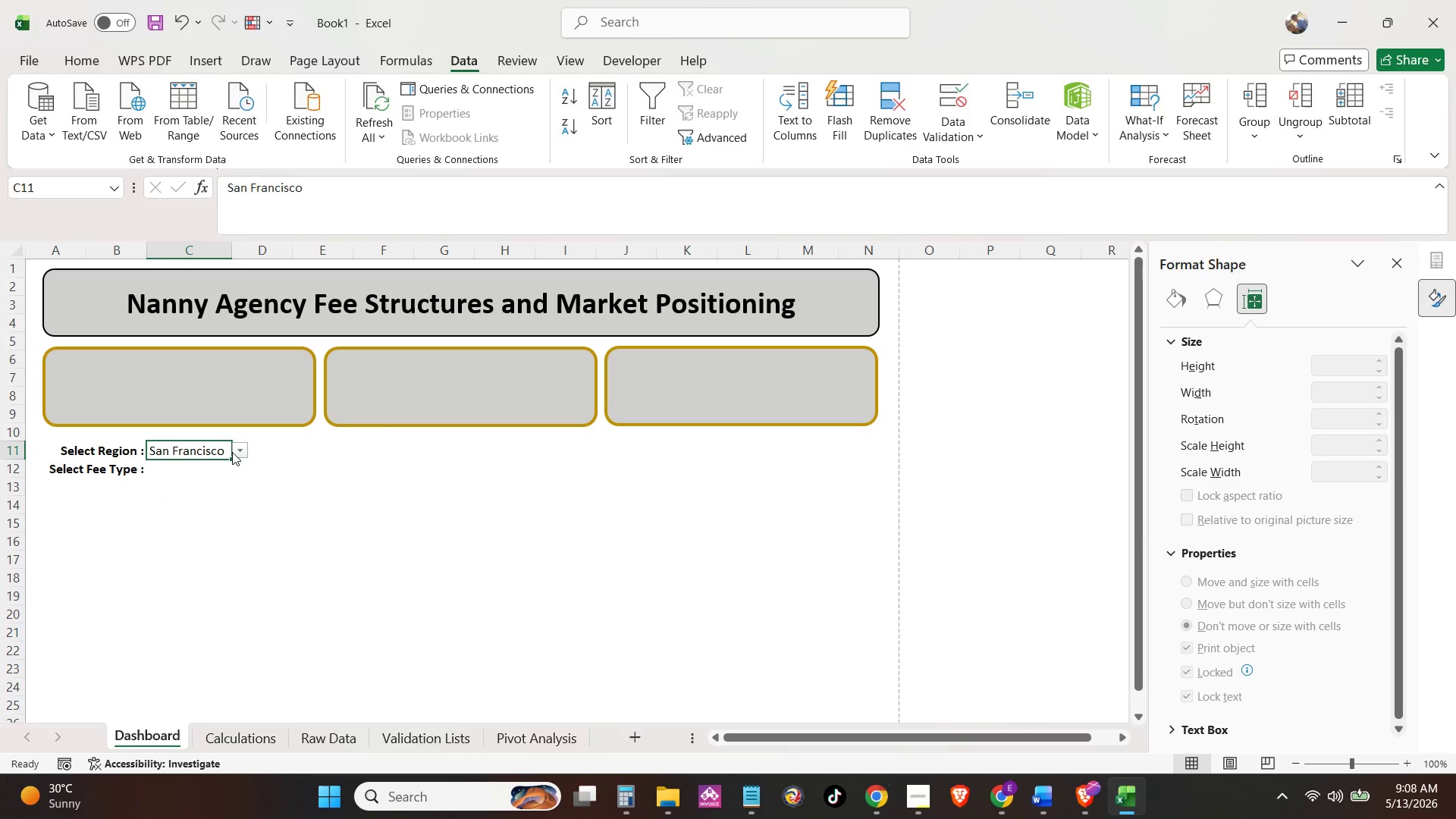 
left_click([233, 453])
 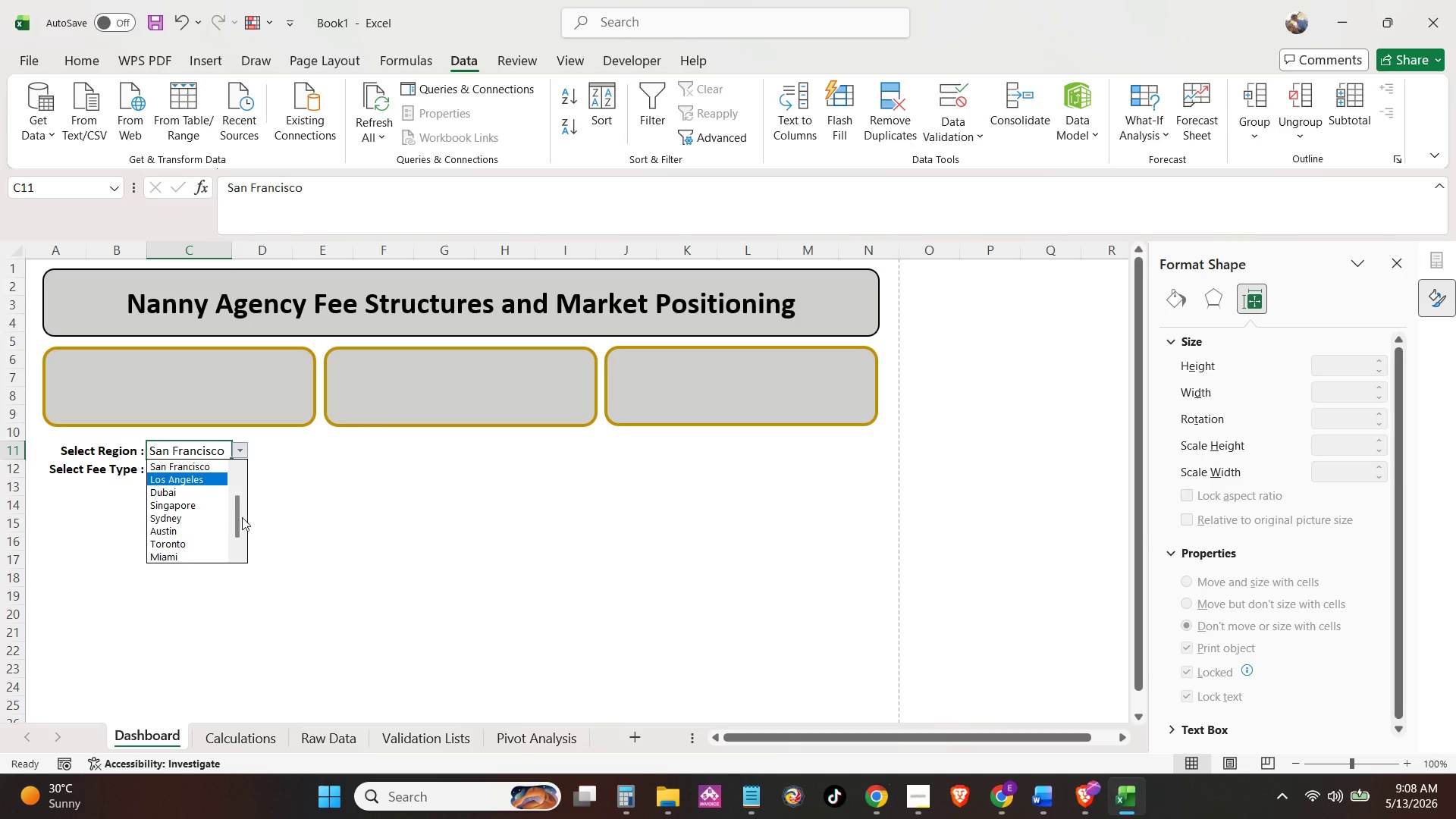 
left_click_drag(start_coordinate=[242, 519], to_coordinate=[243, 450])
 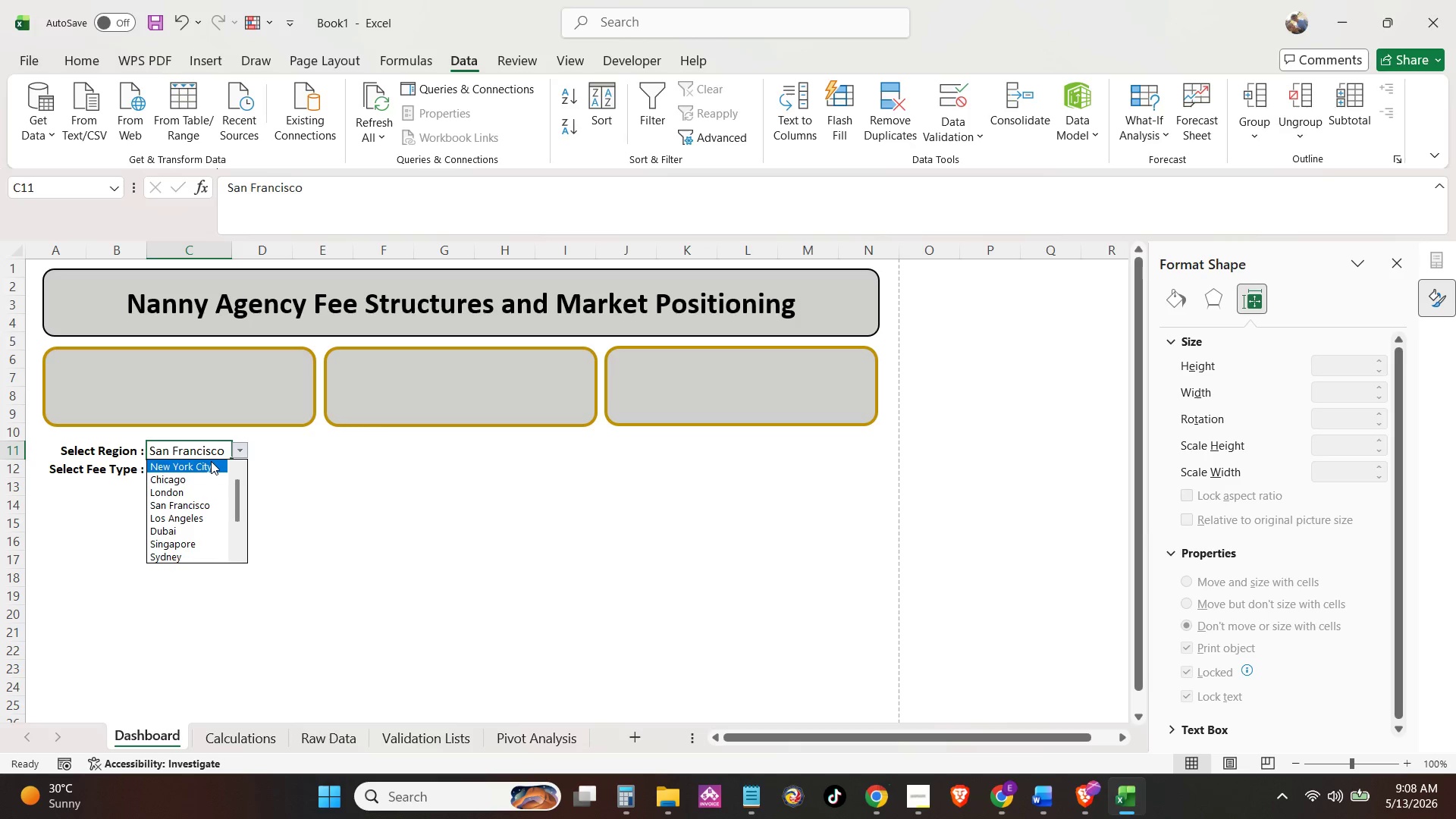 
left_click([210, 462])
 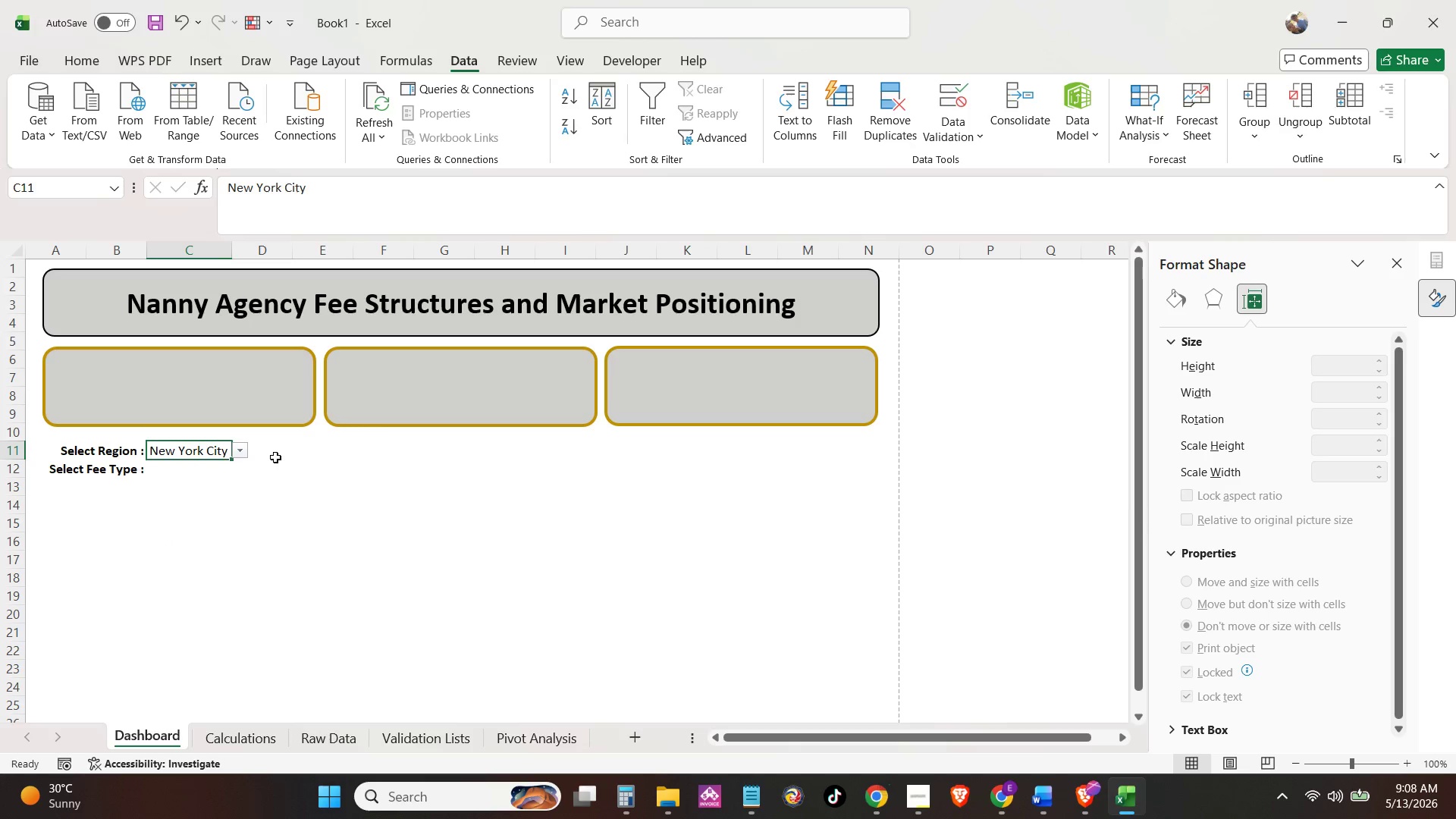 
left_click([275, 457])
 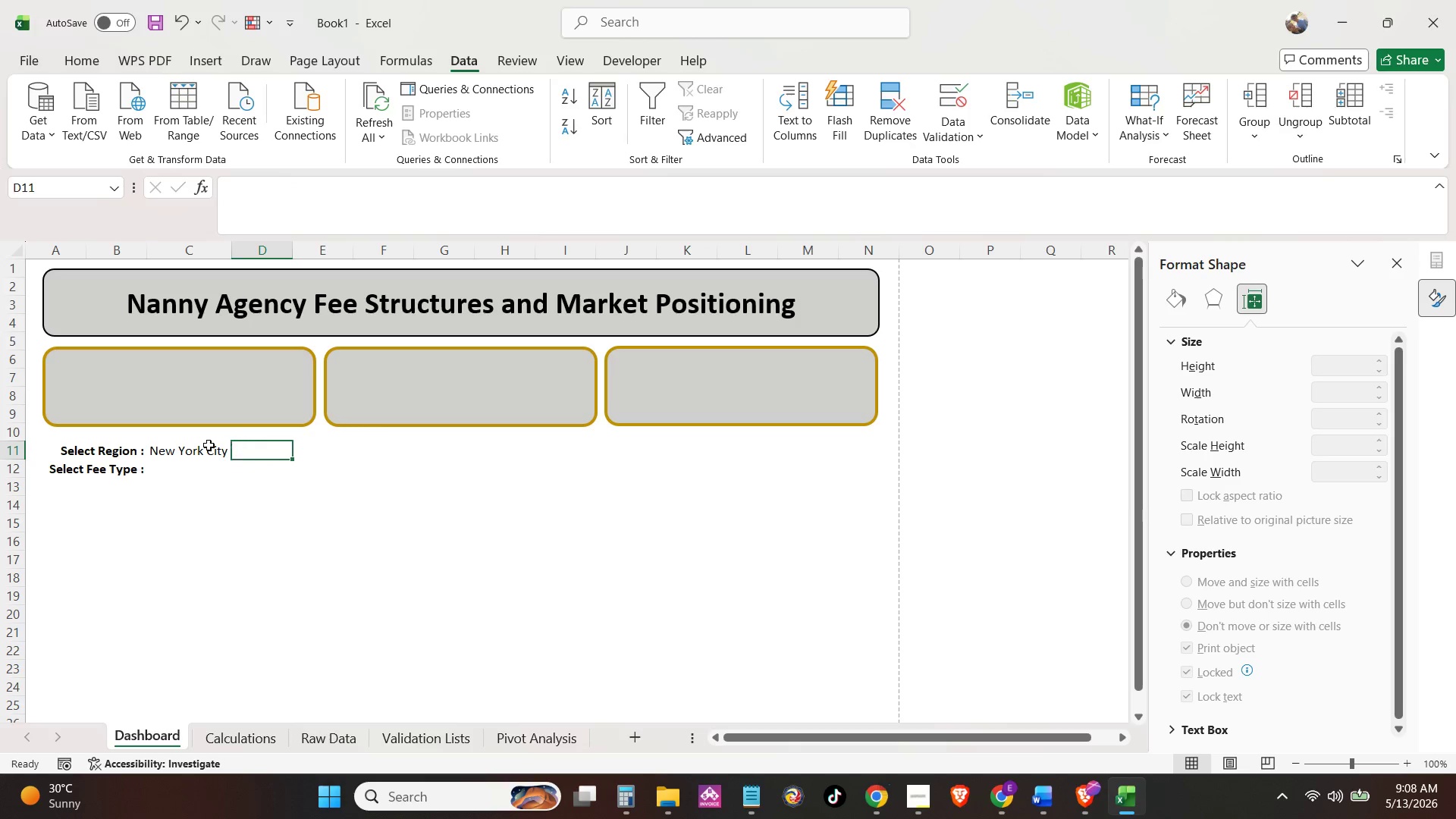 
left_click([209, 445])
 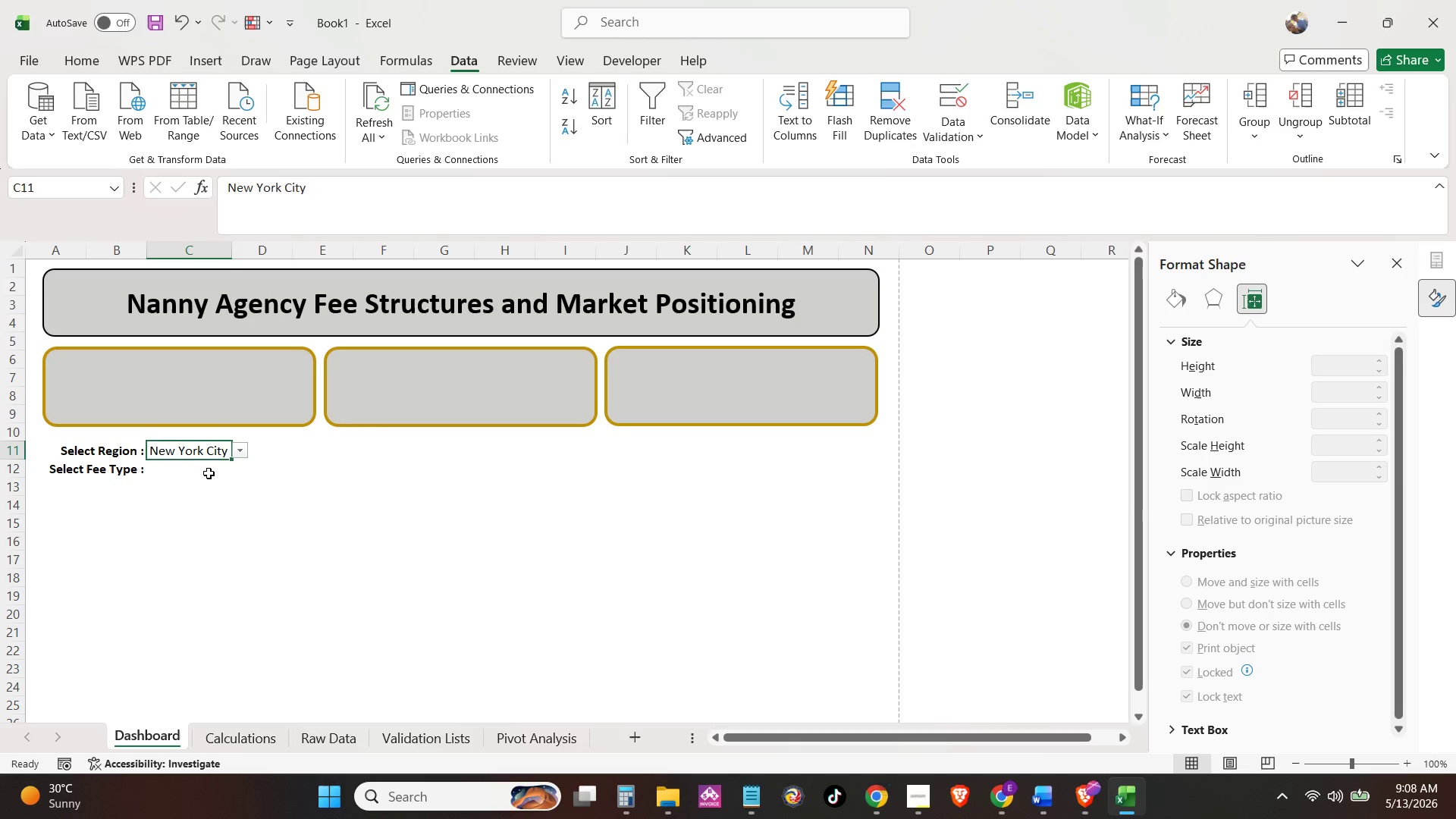 
left_click([209, 474])
 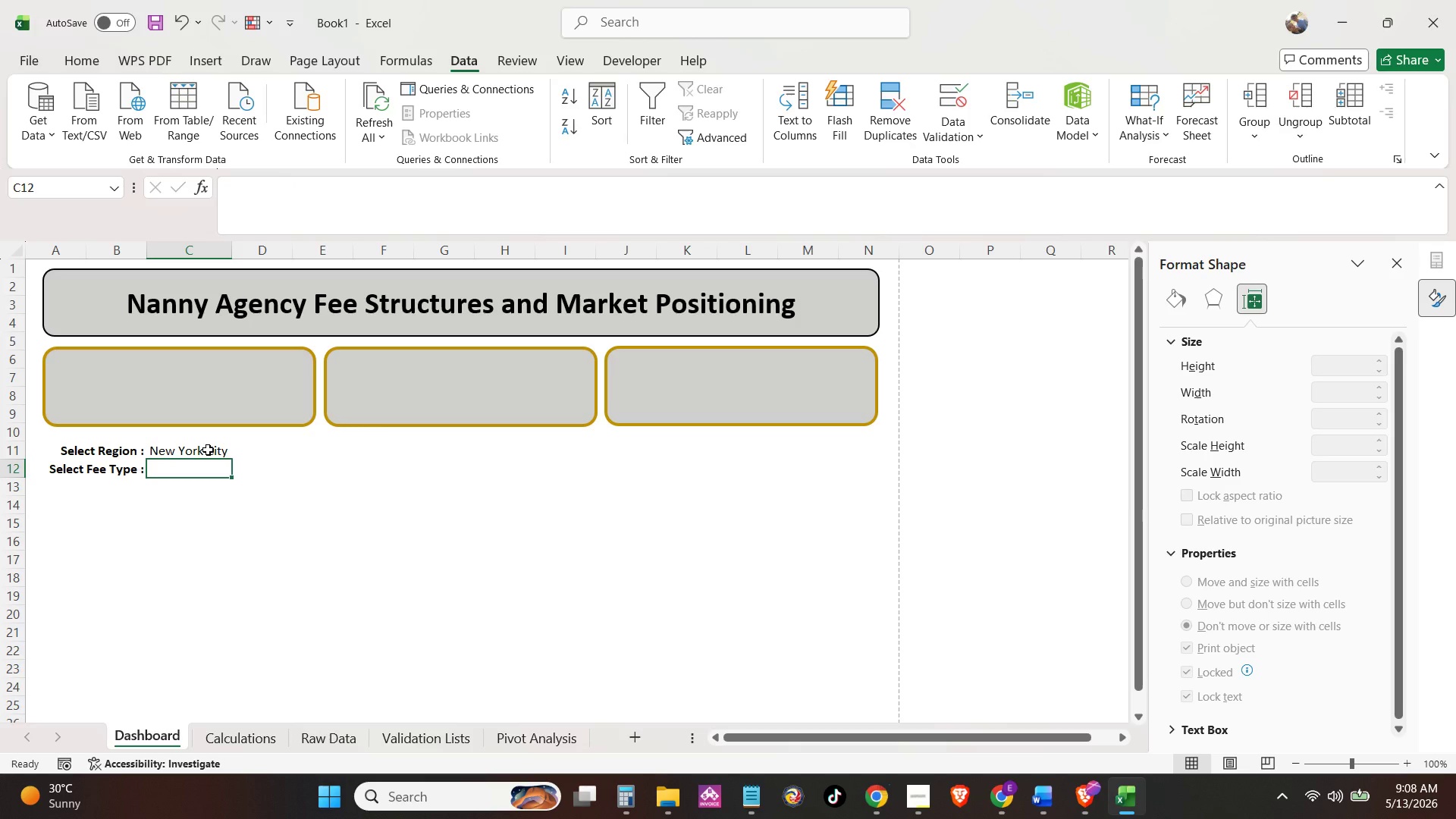 
key(Control+Shift+ArrowUp)
 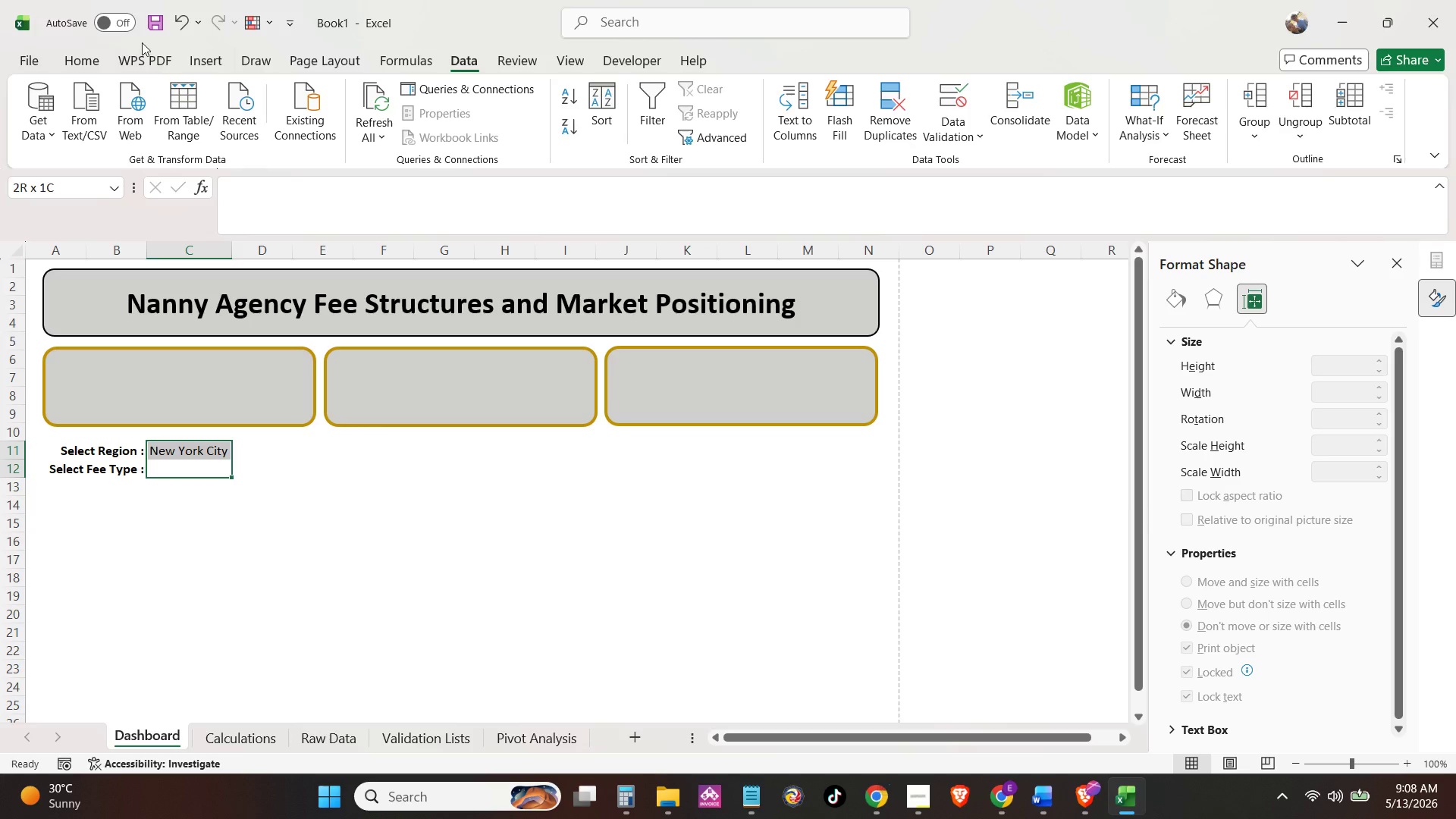 
left_click([77, 68])
 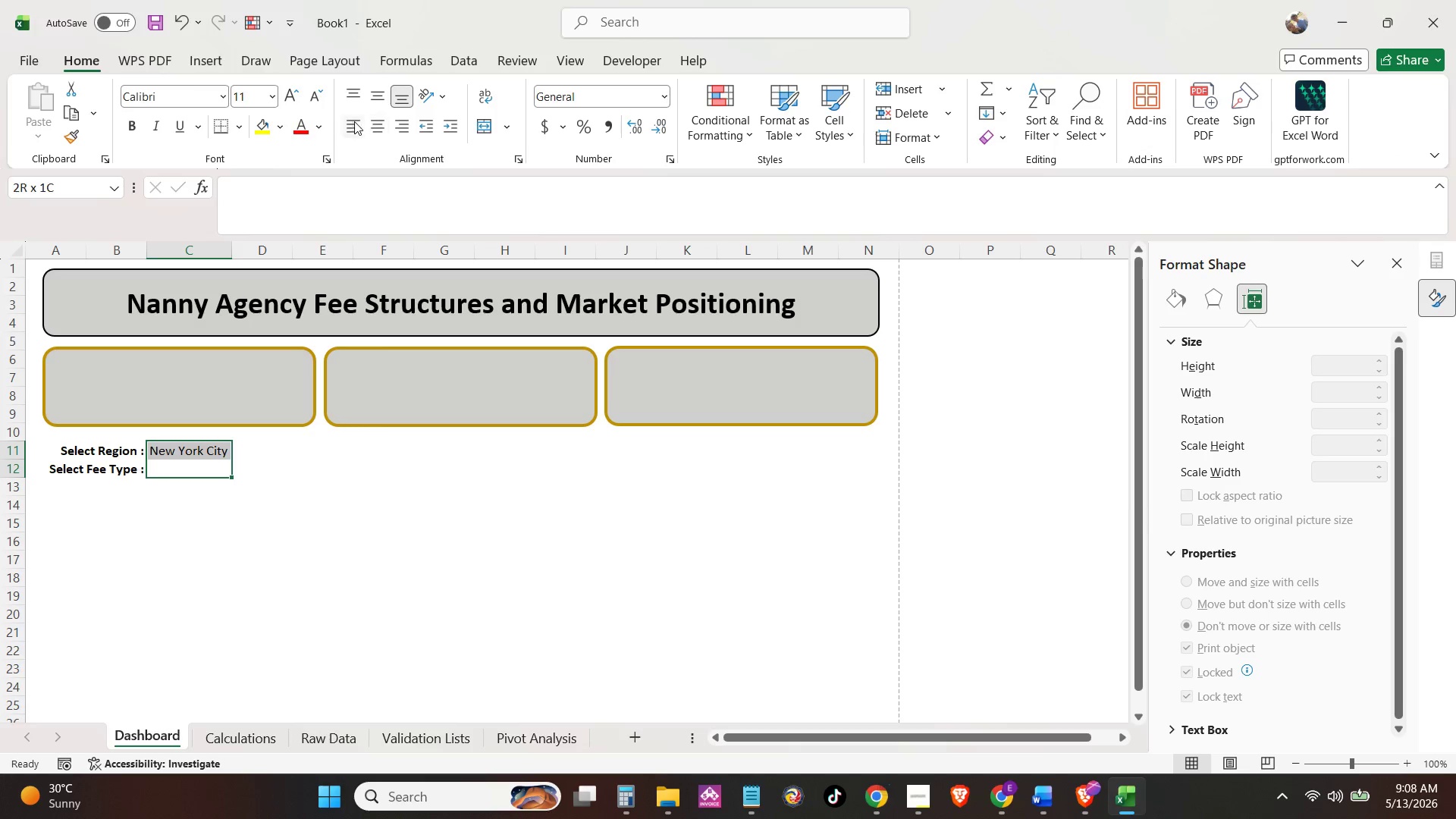 
left_click([322, 128])
 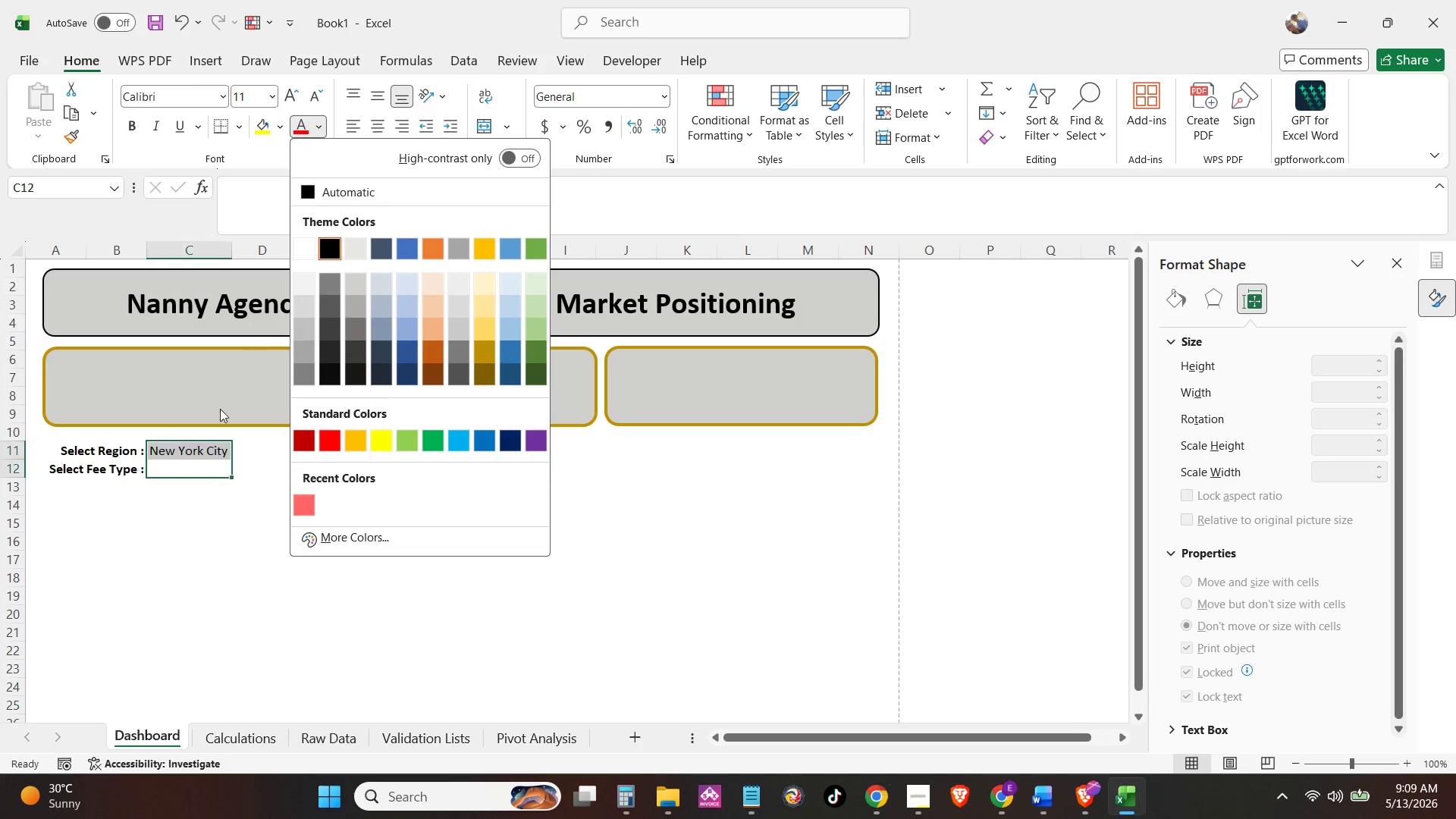 
left_click([211, 485])
 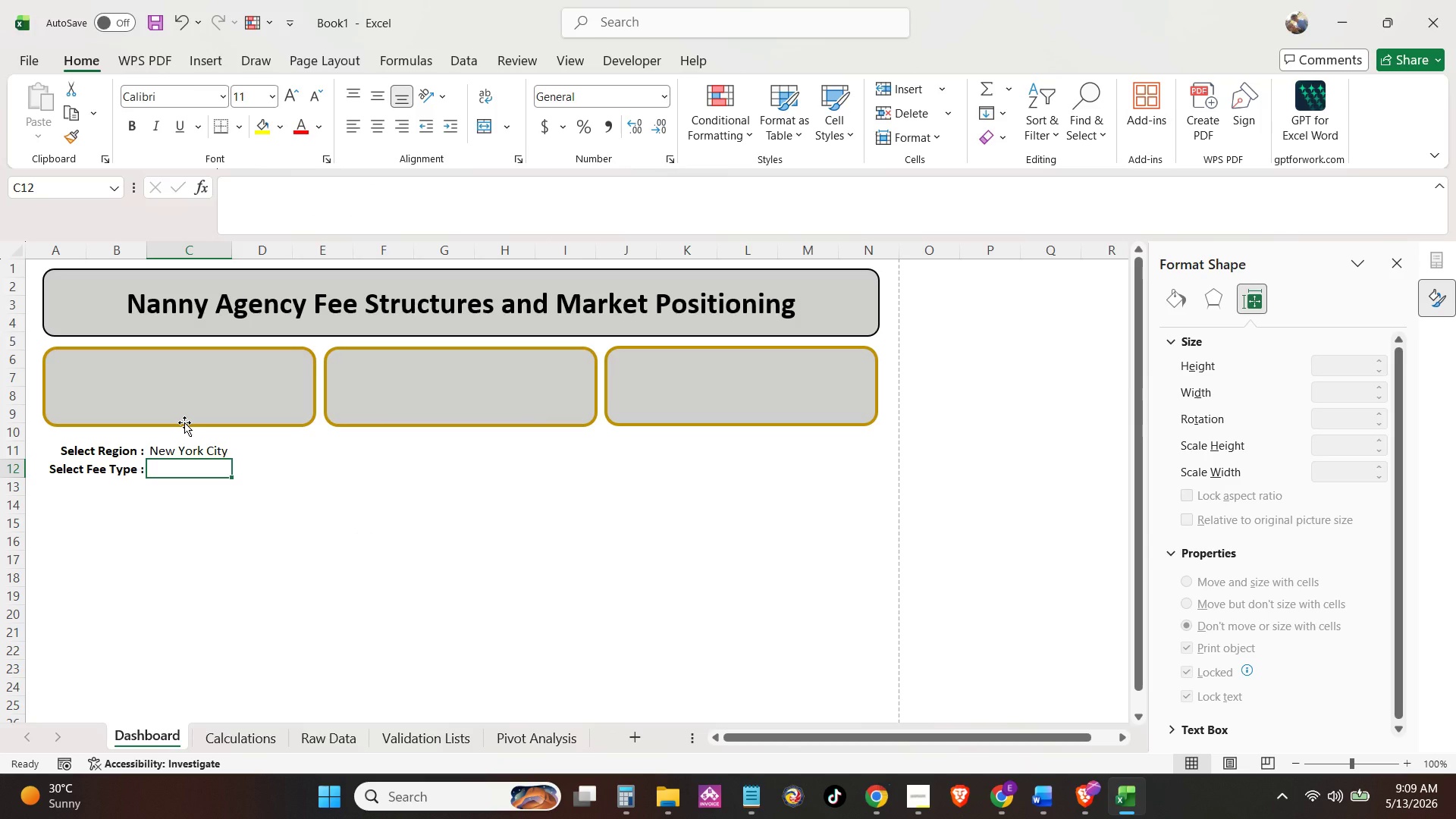 
key(Control+Shift+ArrowUp)
 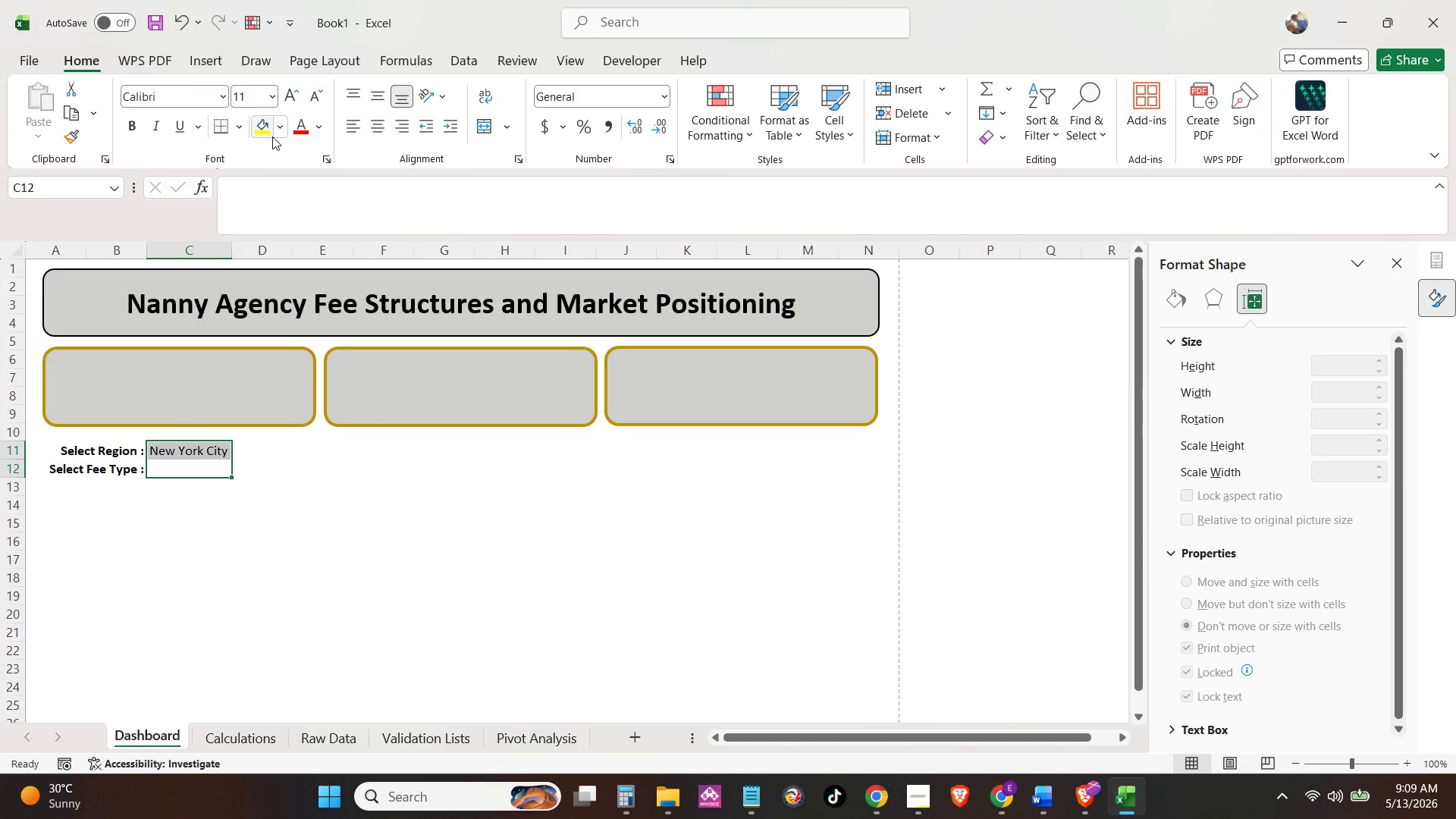 
double_click([283, 126])
 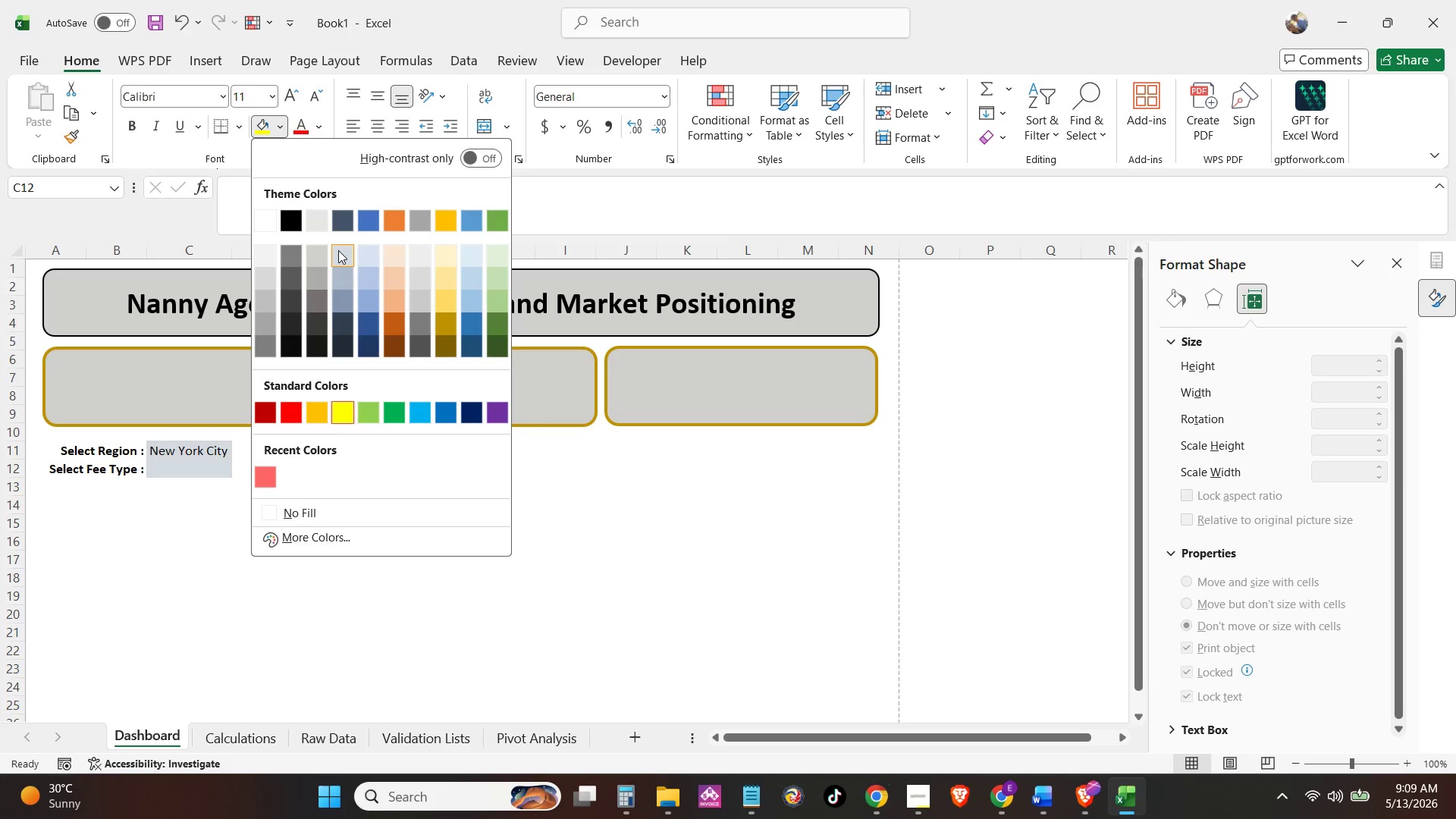 
mouse_move([402, 295])
 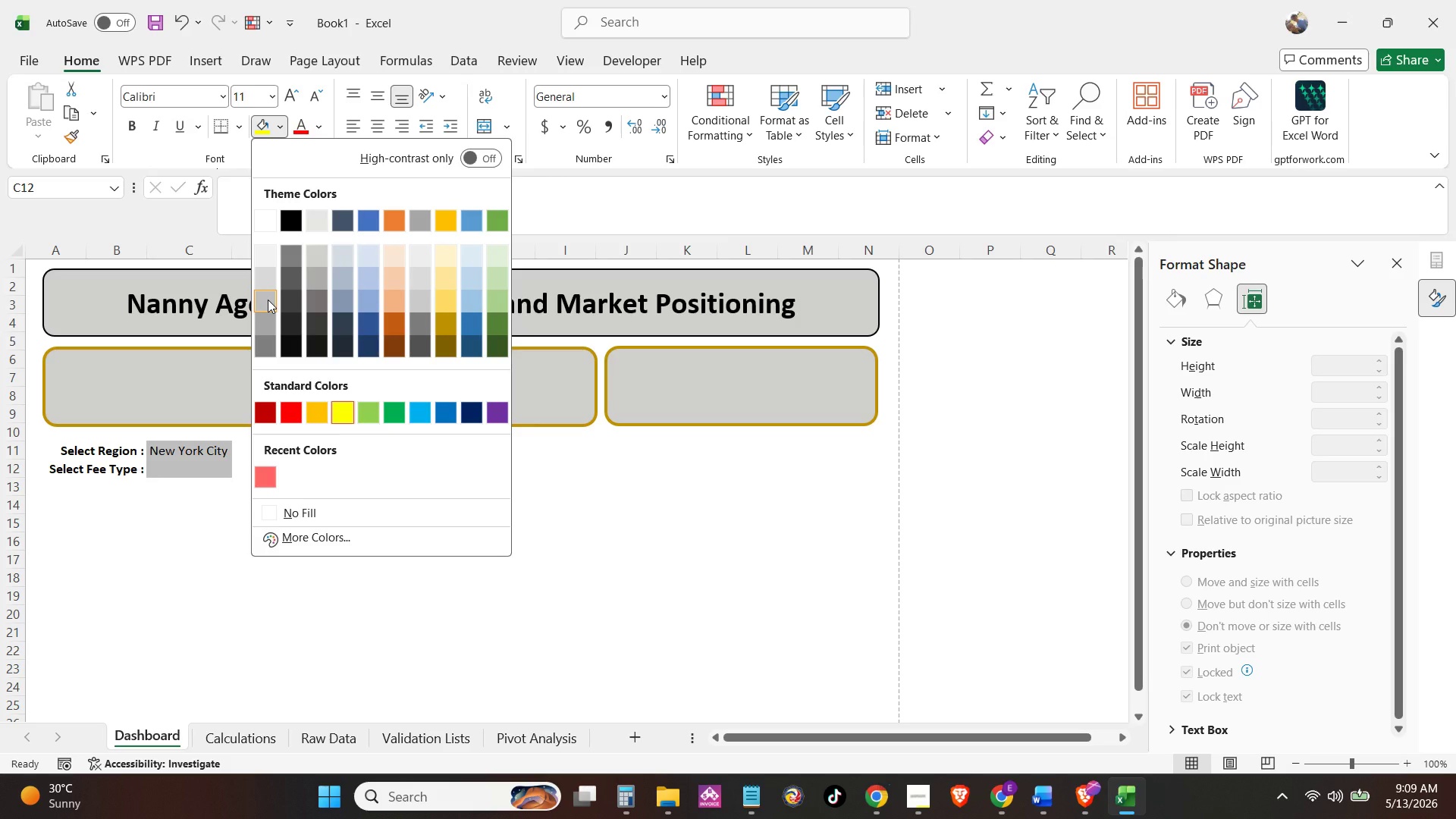 
left_click([268, 300])
 